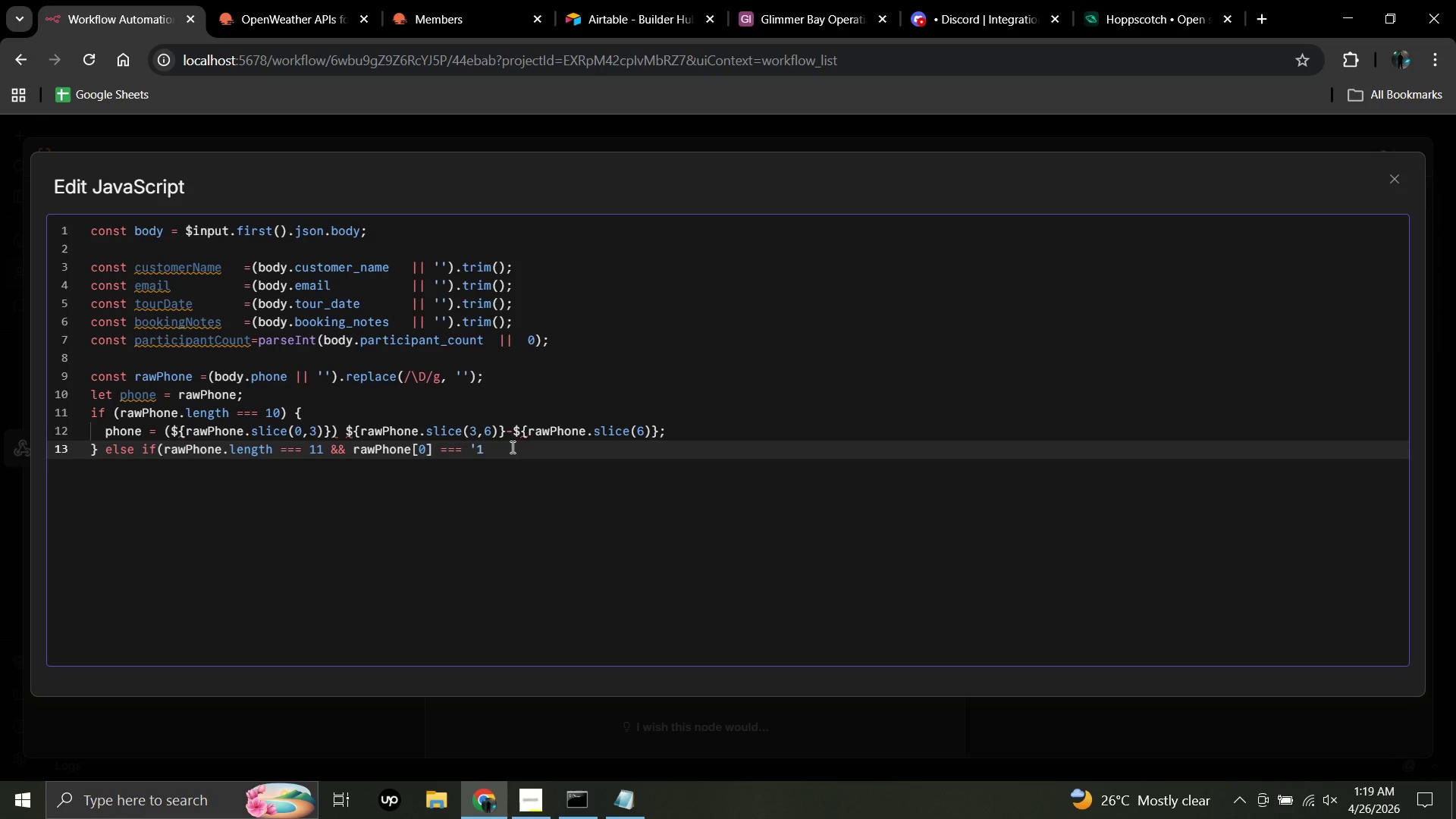 
key(Shift+BracketRight)
 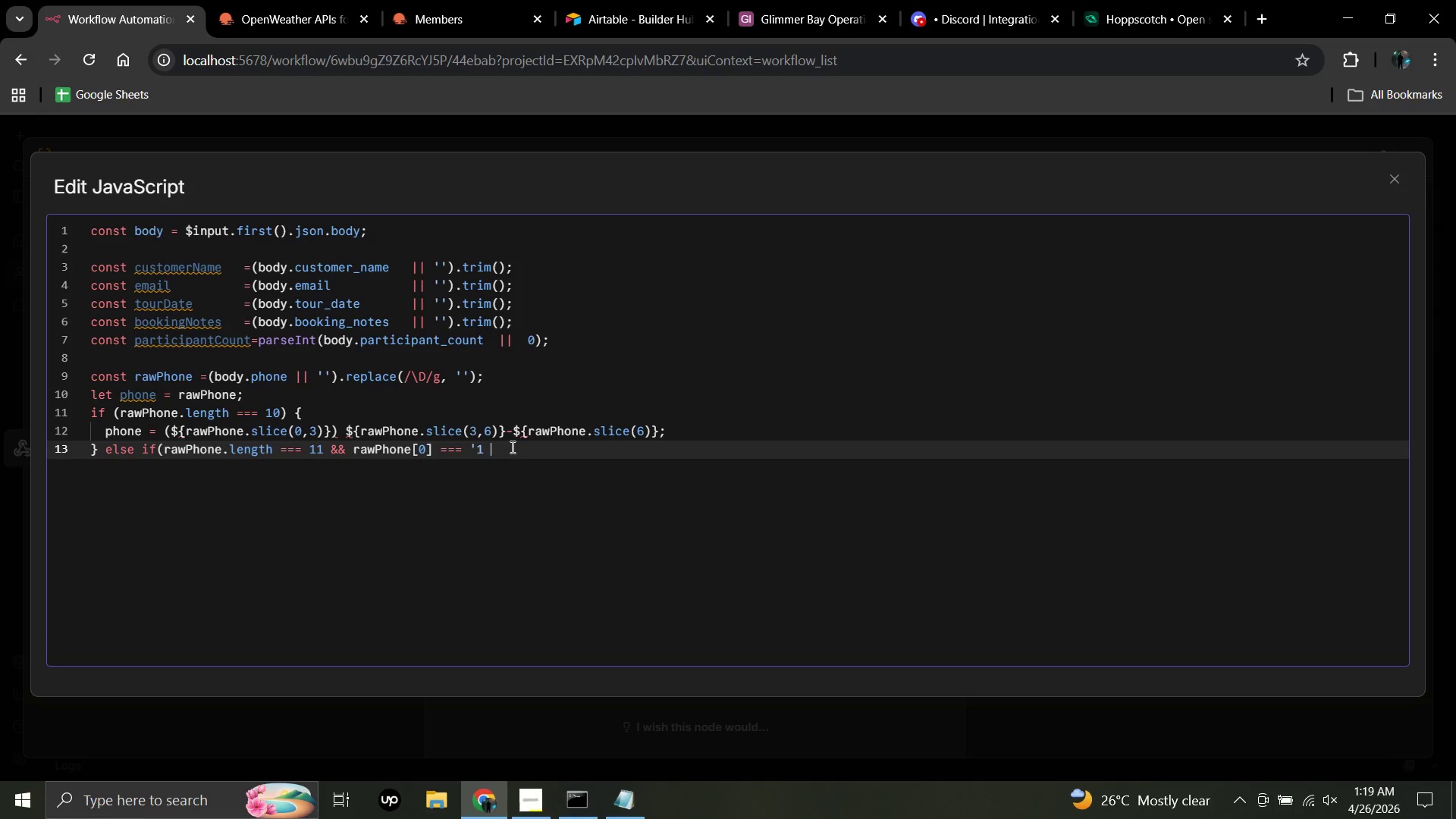 
key(Backspace)
 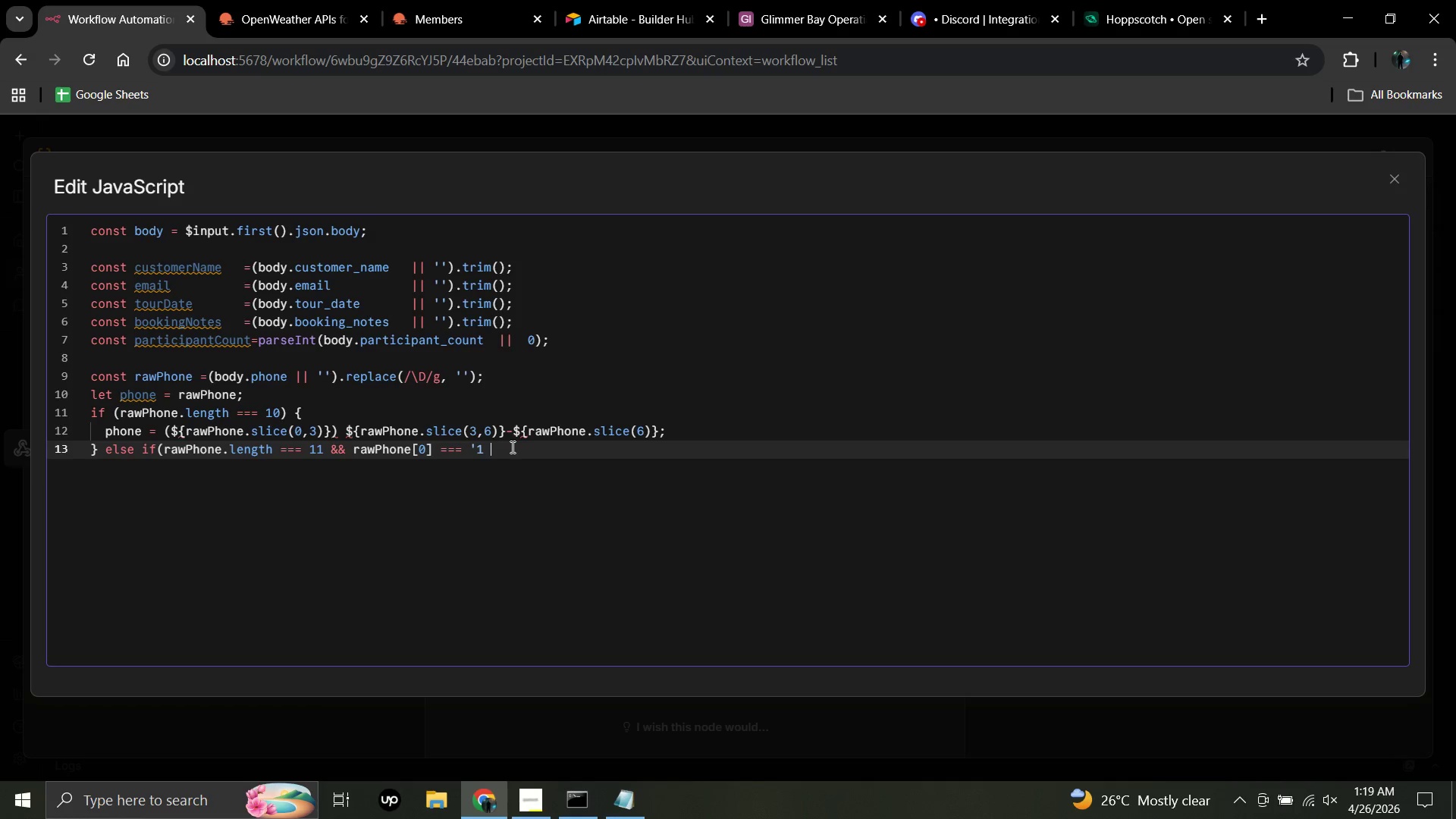 
key(Shift+ShiftRight)
 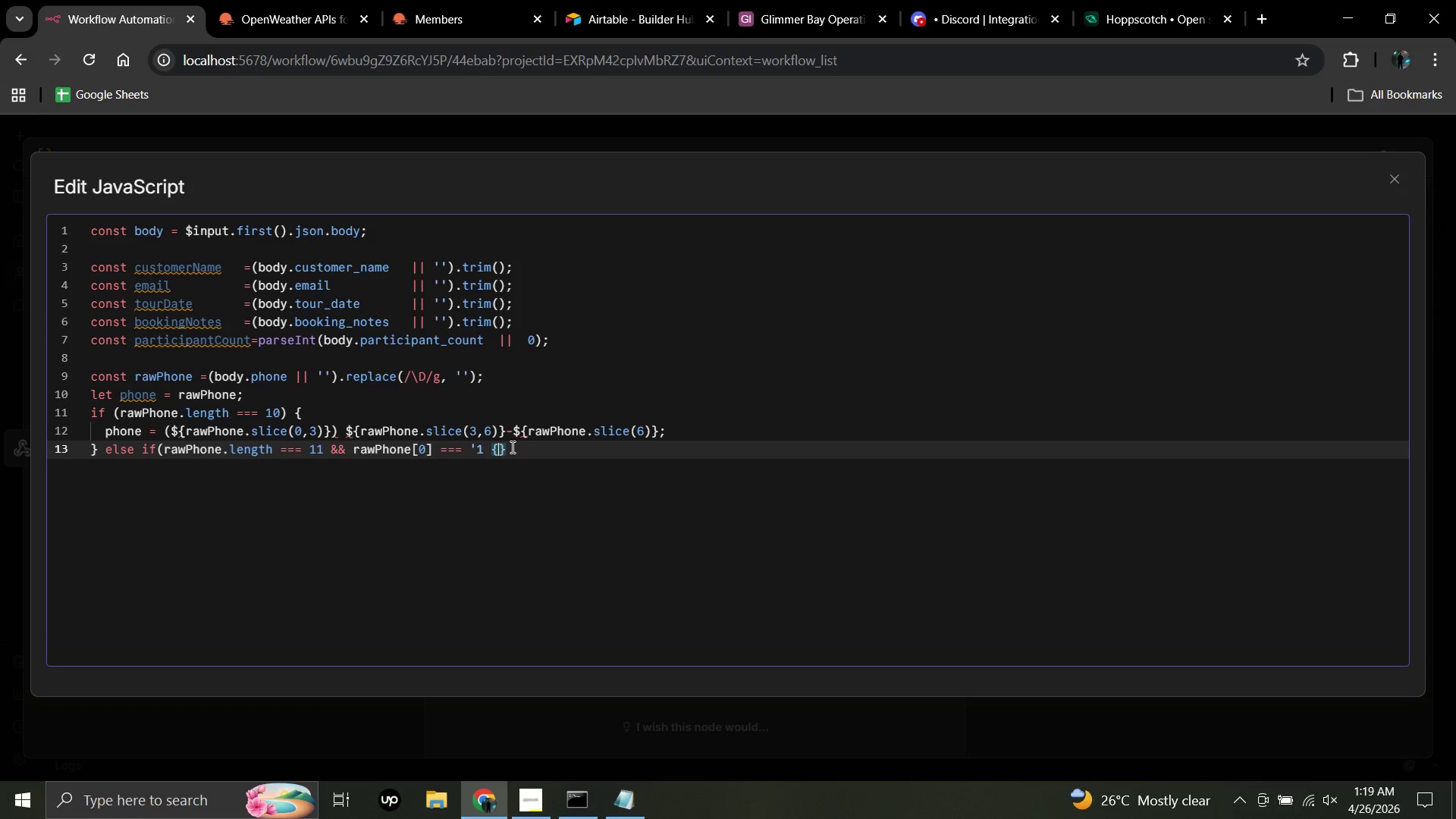 
key(Shift+BracketLeft)
 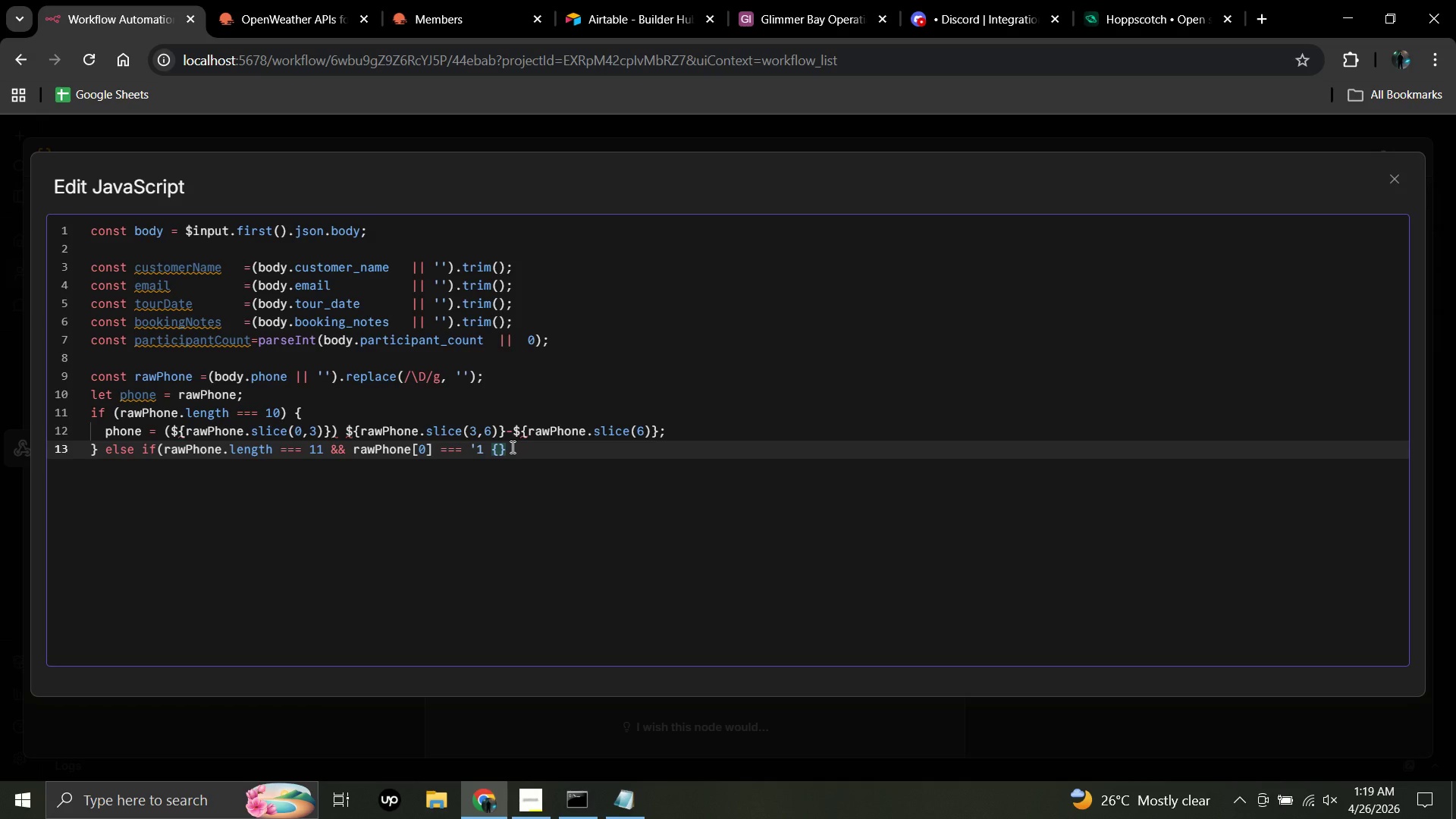 
key(Space)
 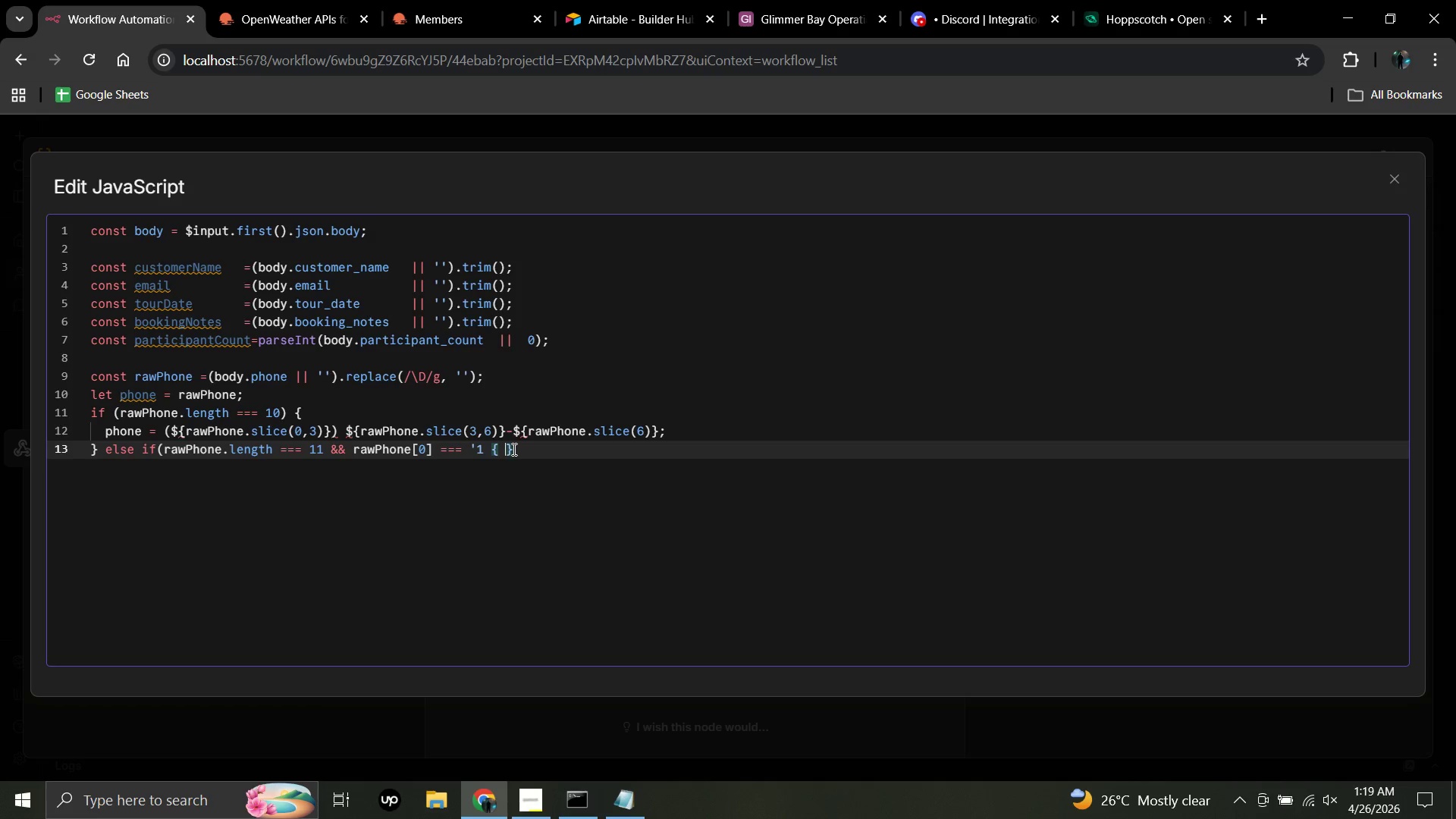 
left_click([513, 449])
 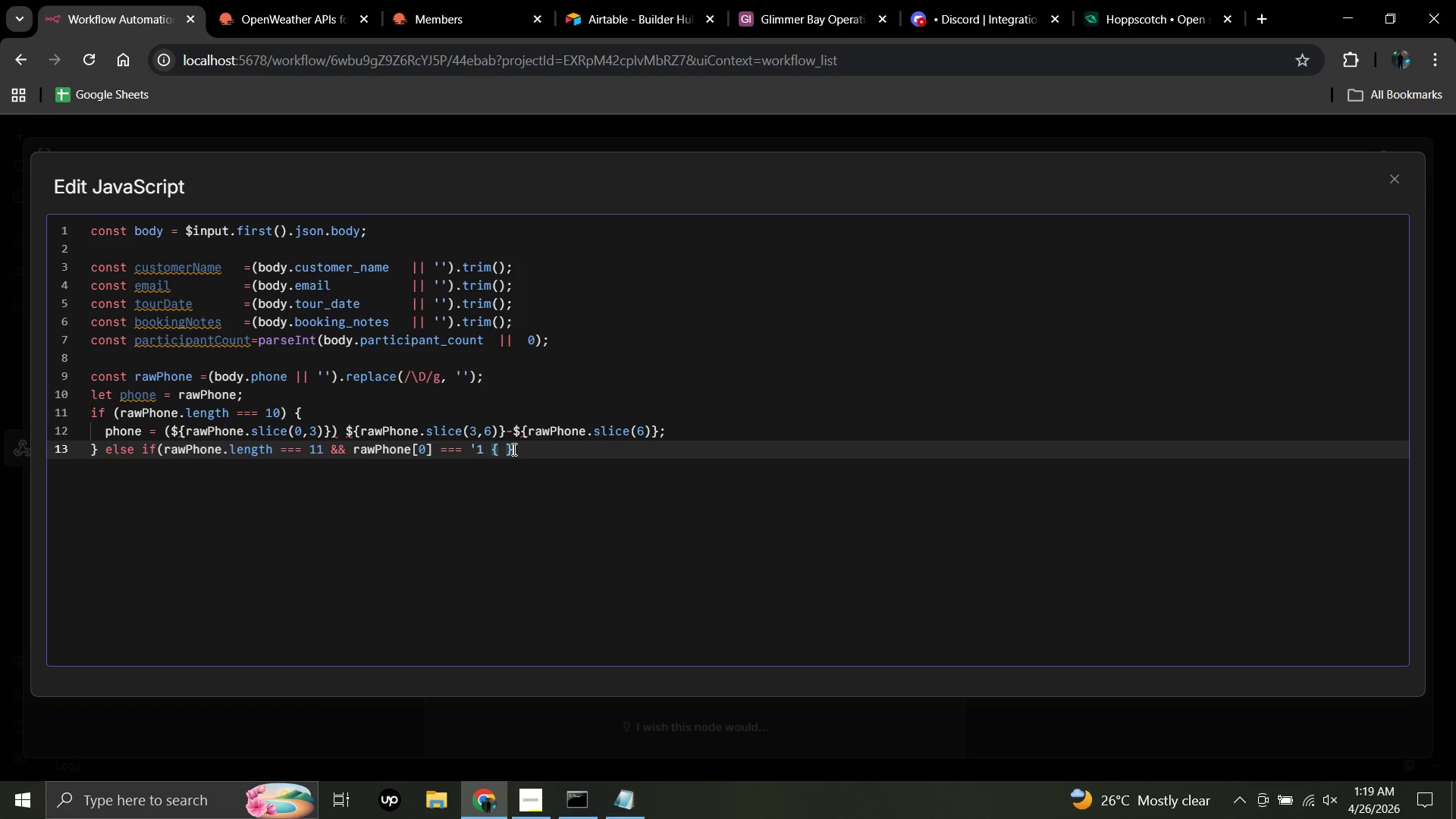 
key(Backspace)
 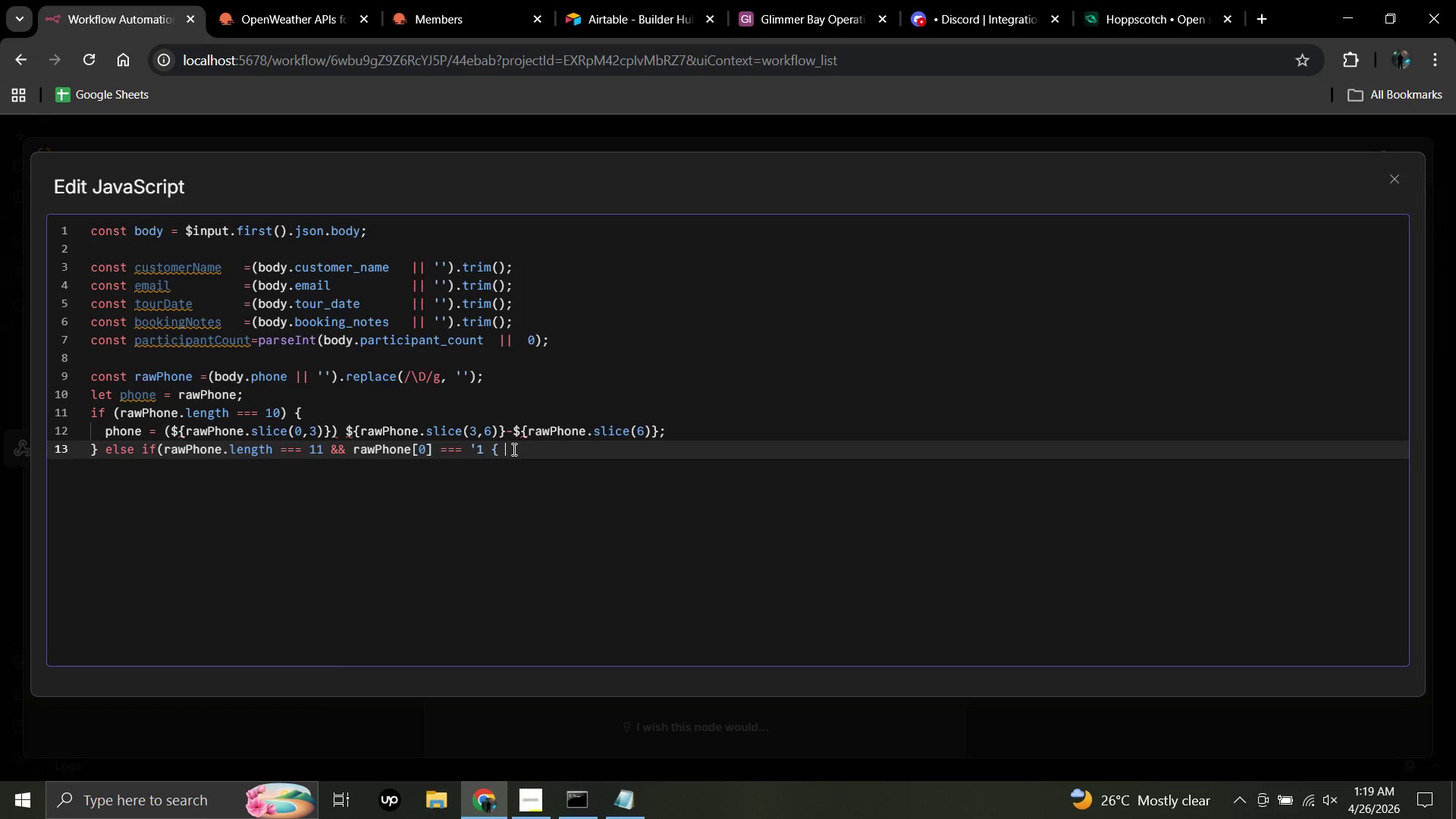 
key(Enter)
 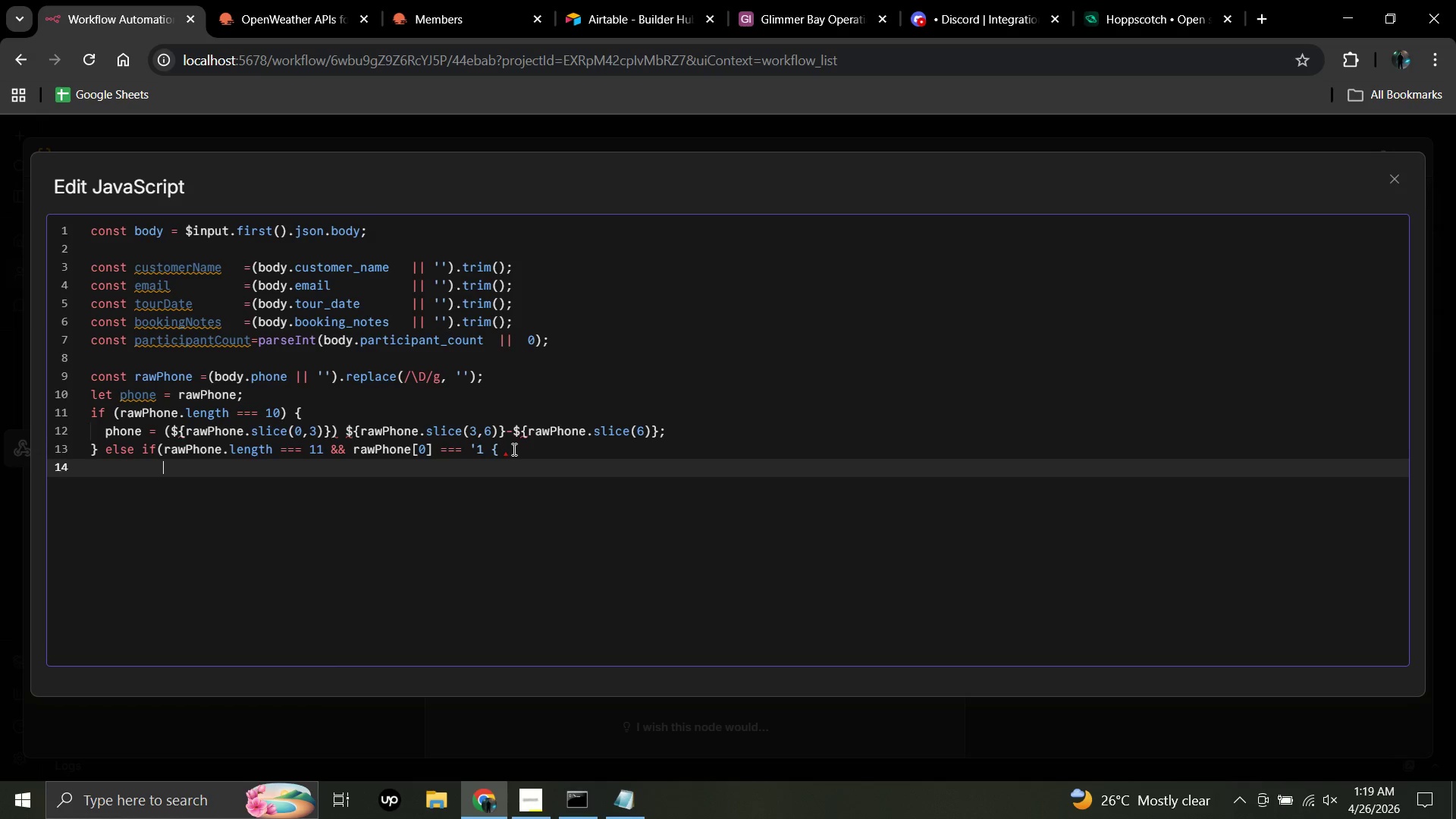 
key(Backspace)
key(Backspace)
type(phone = )
 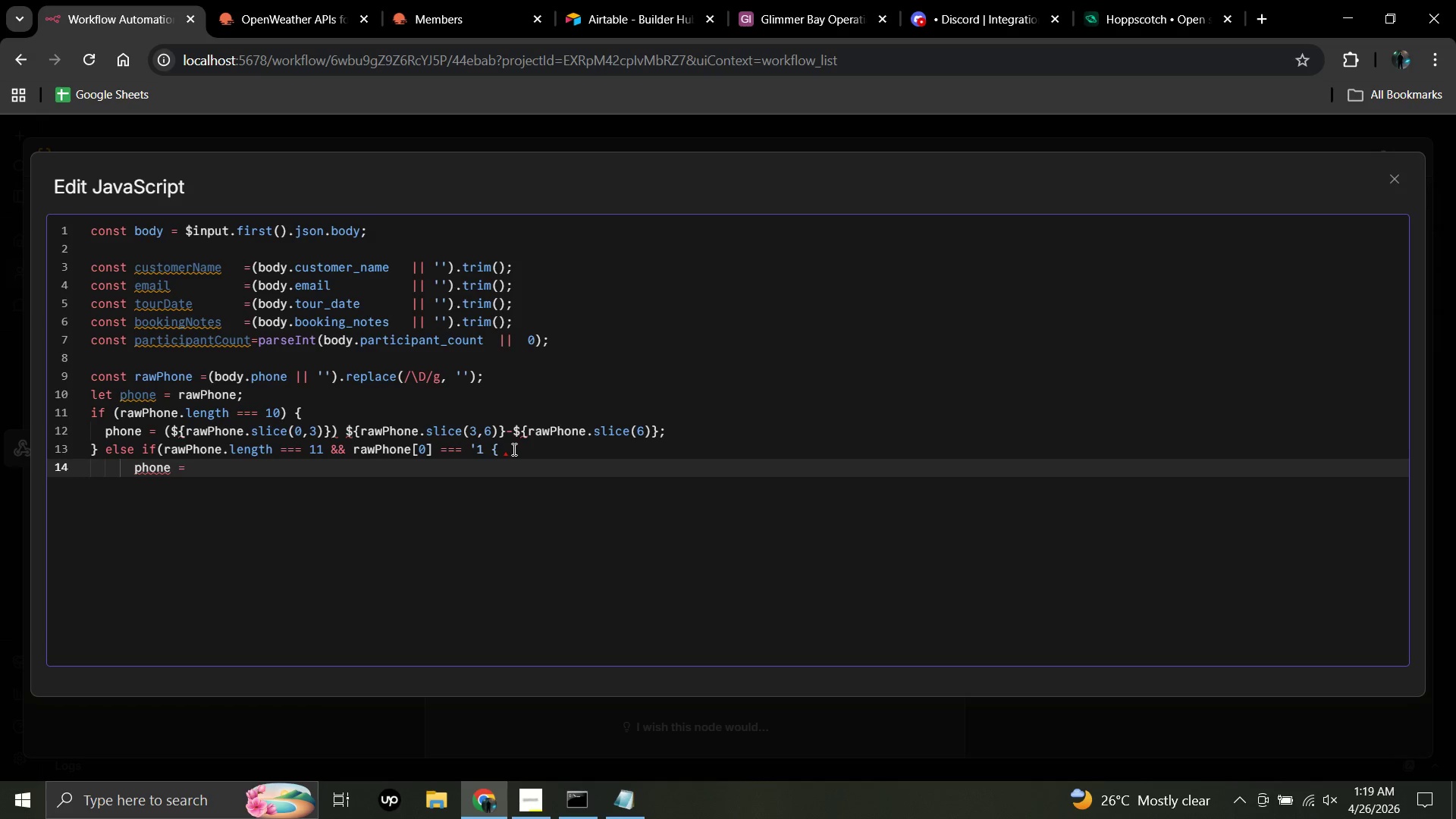 
key(Shift+9)
 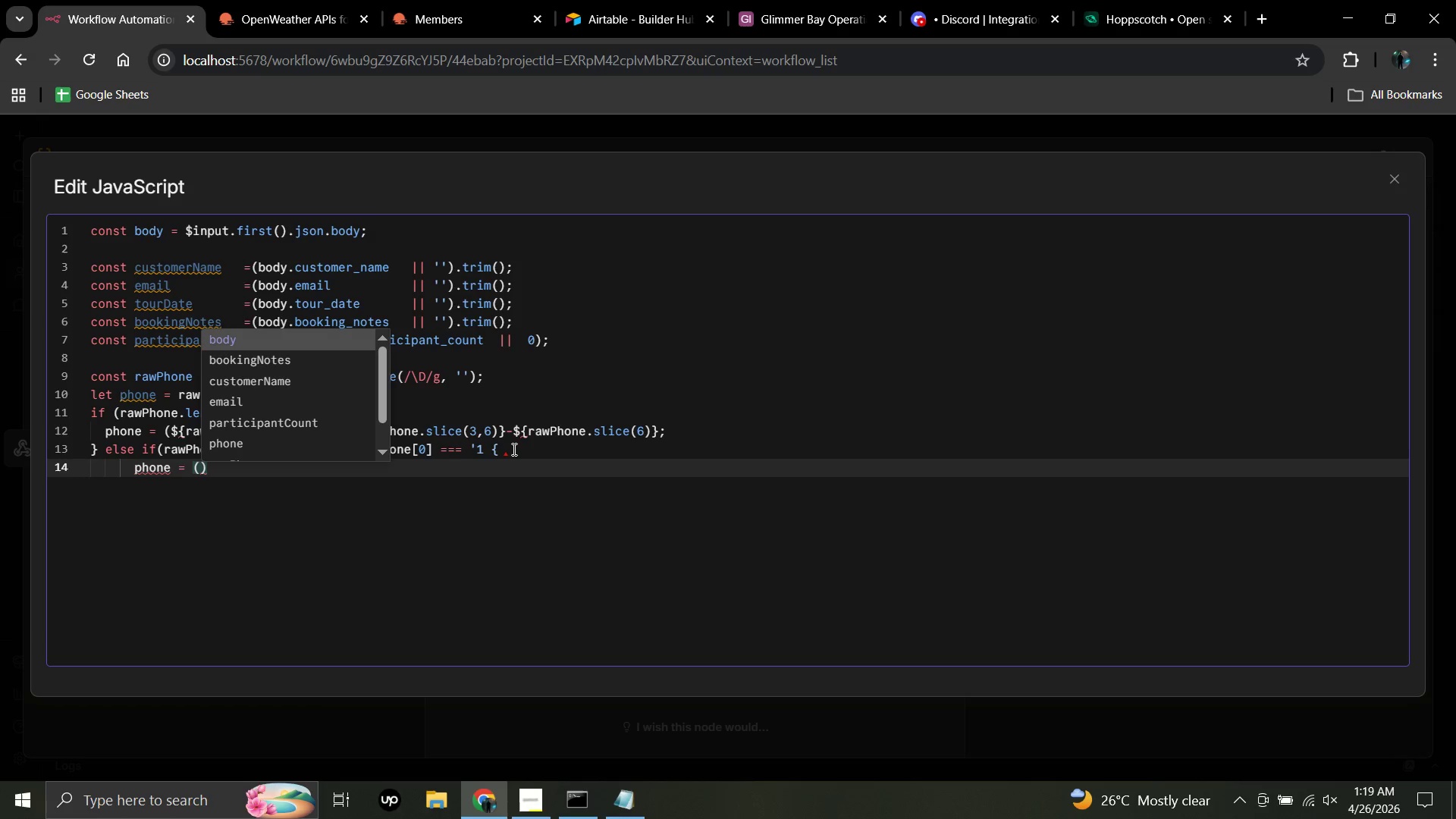 
key(Shift+4)
 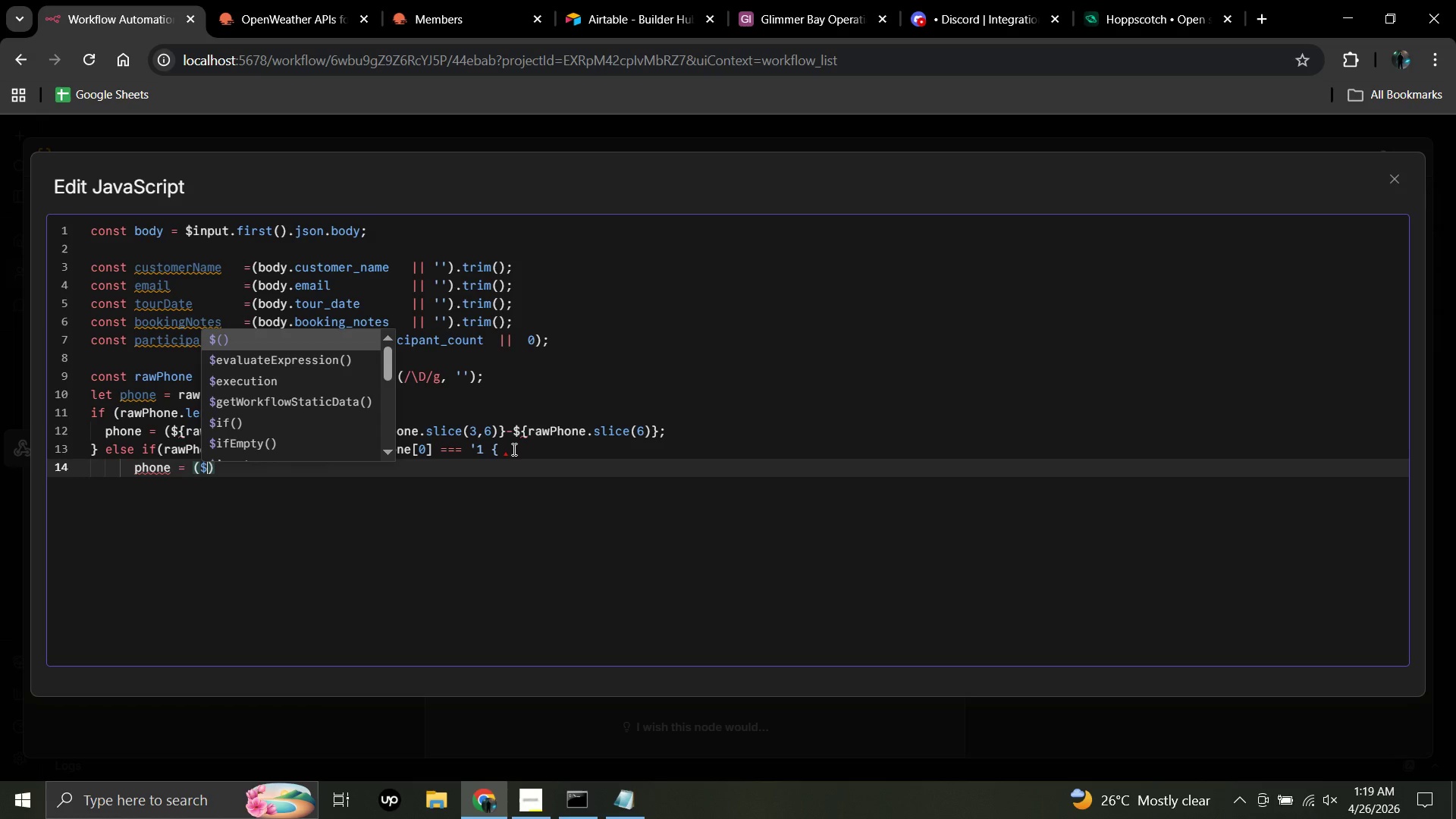 
type({rawPhone.length.slice(1,4)
 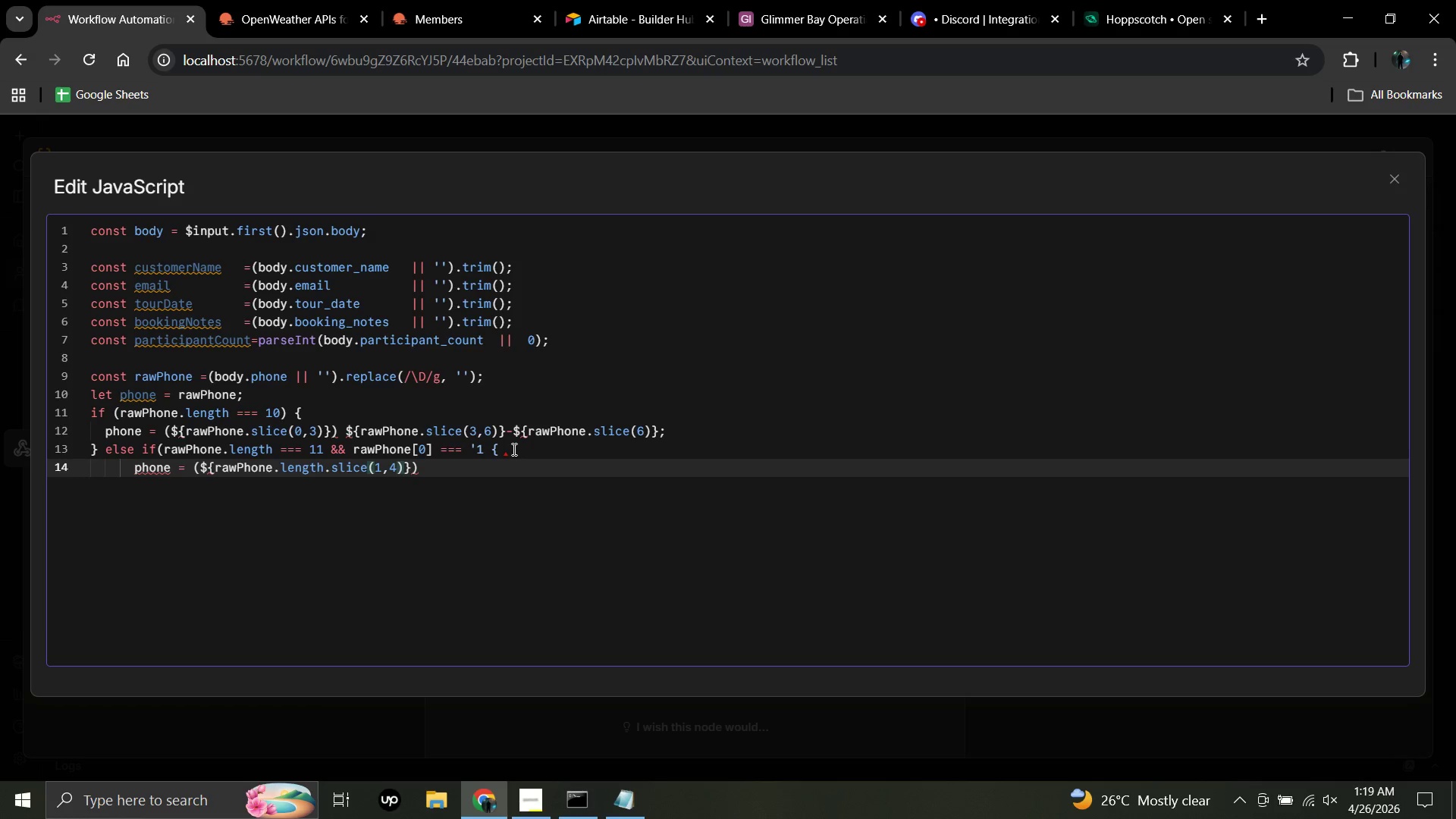 
wait(5.11)
 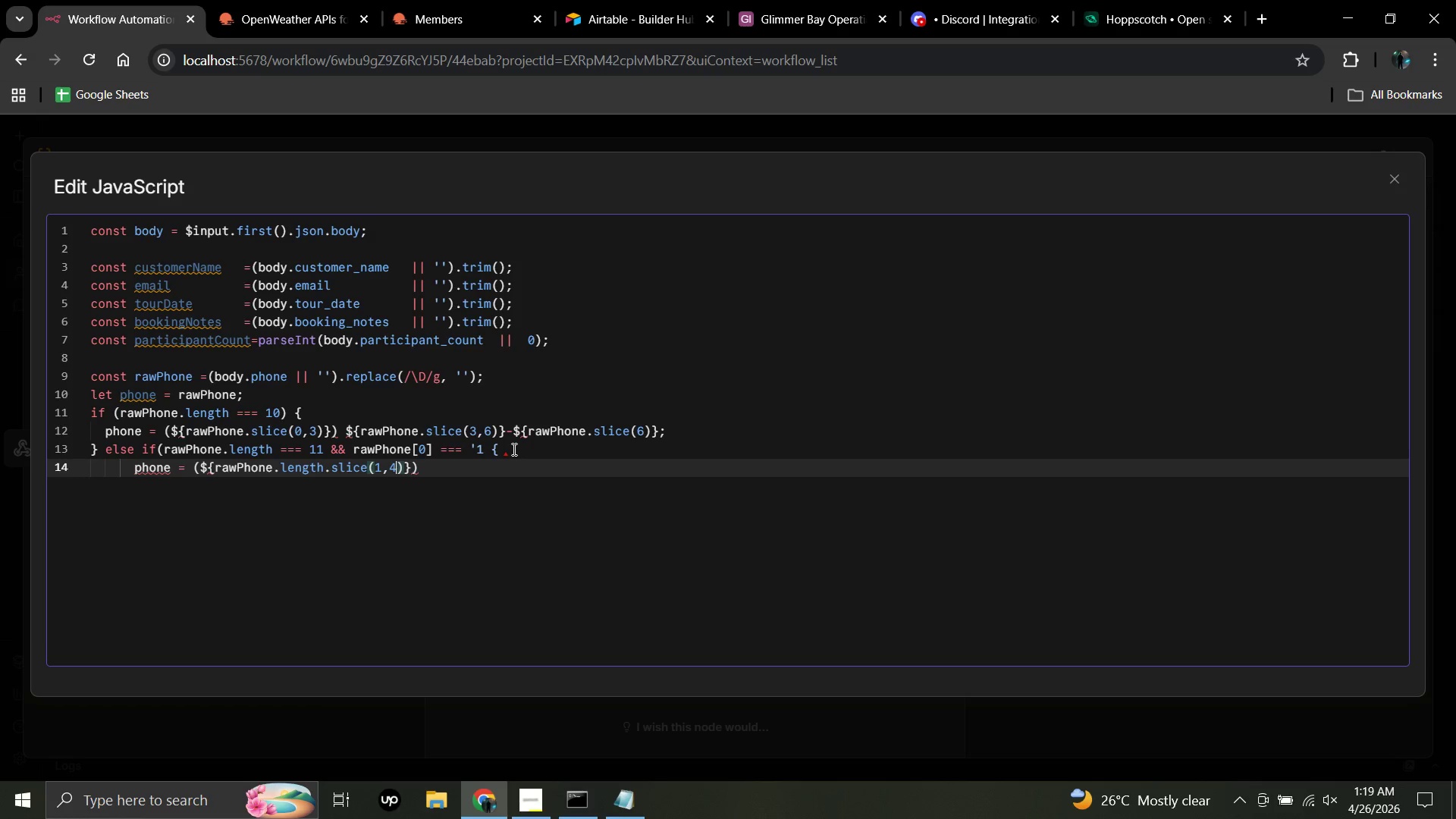 
left_click([428, 463])
 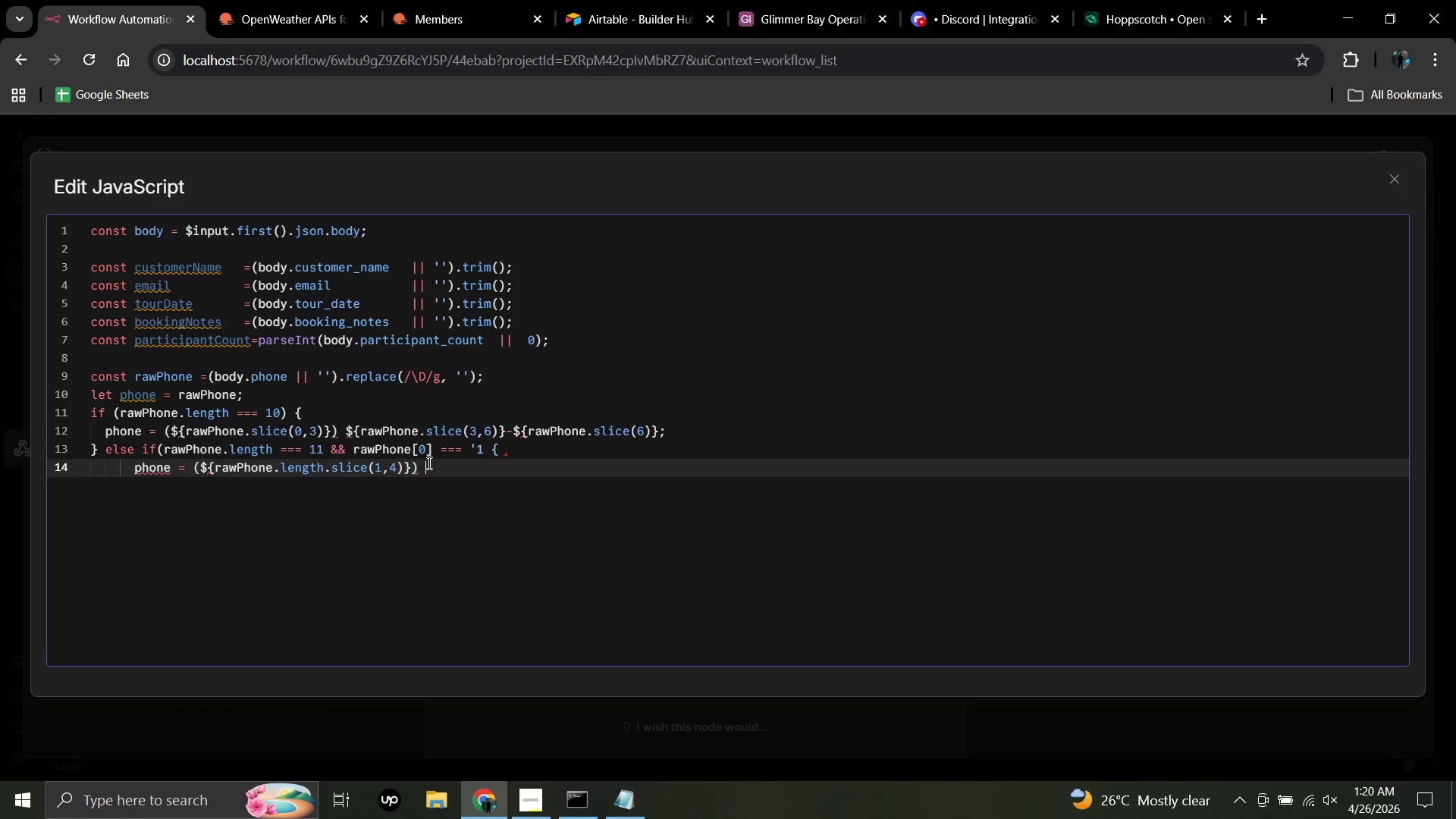 
key(Space)
 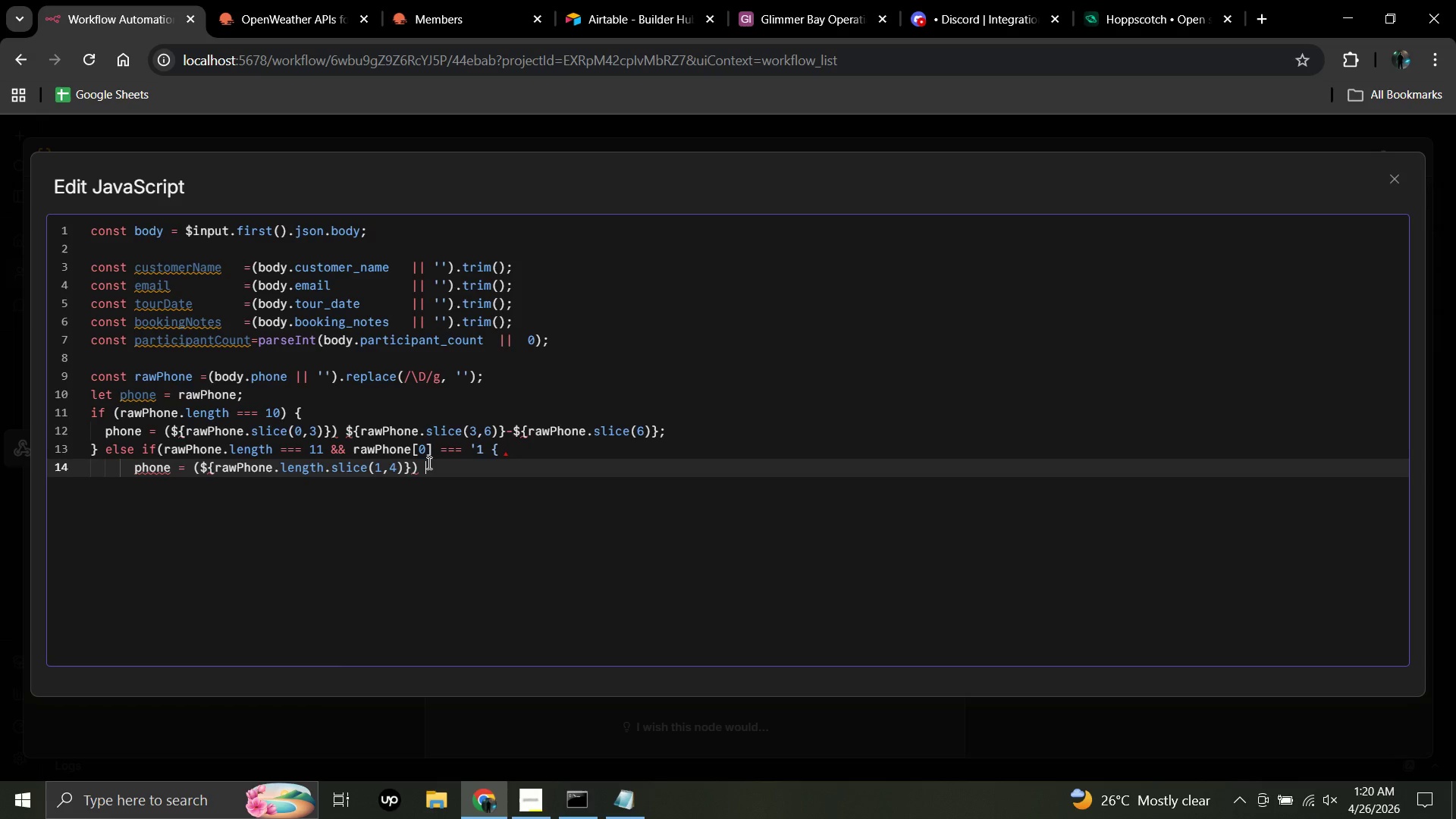 
key(Shift+4)
 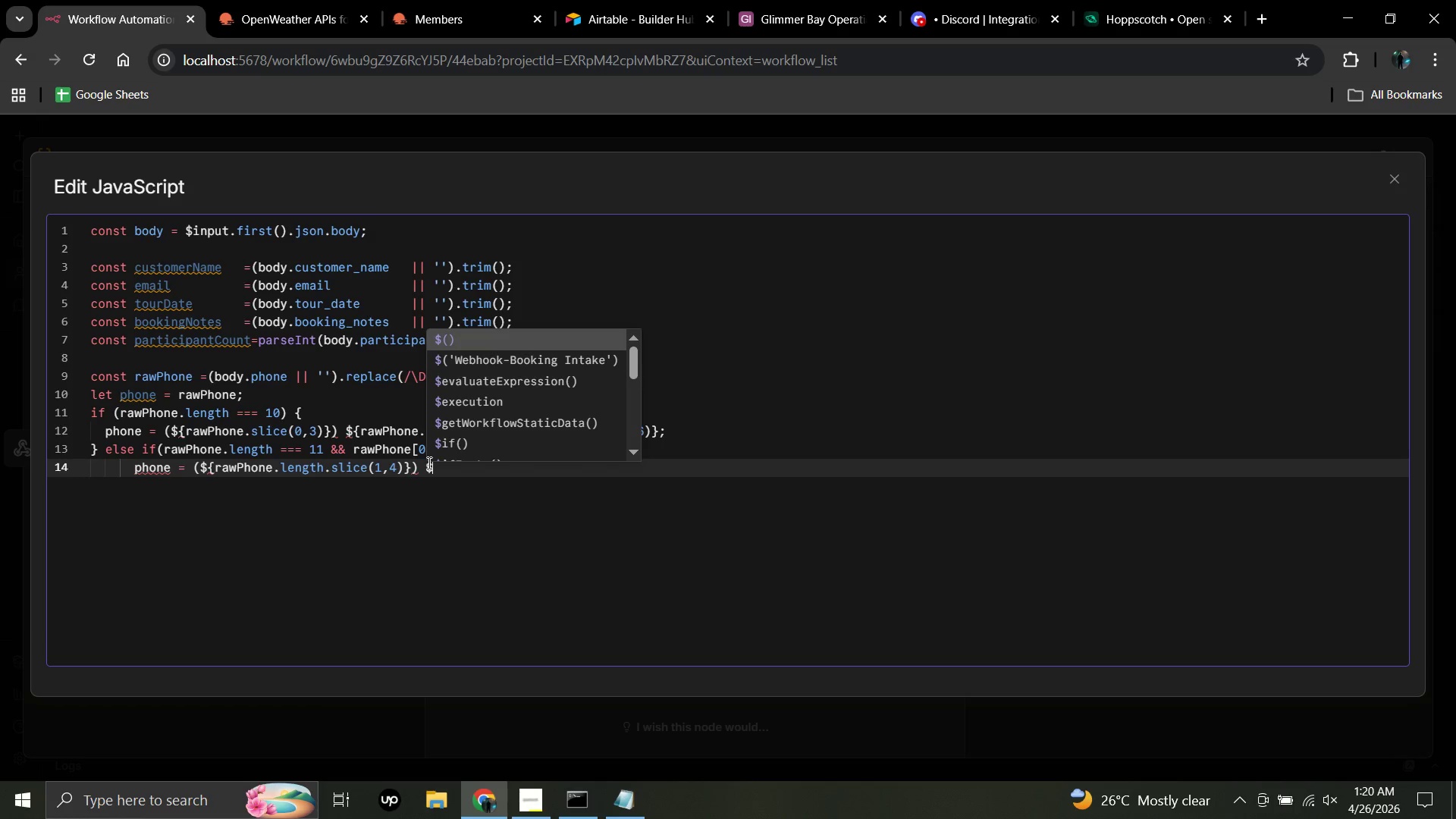 
key(Shift+BracketLeft)
 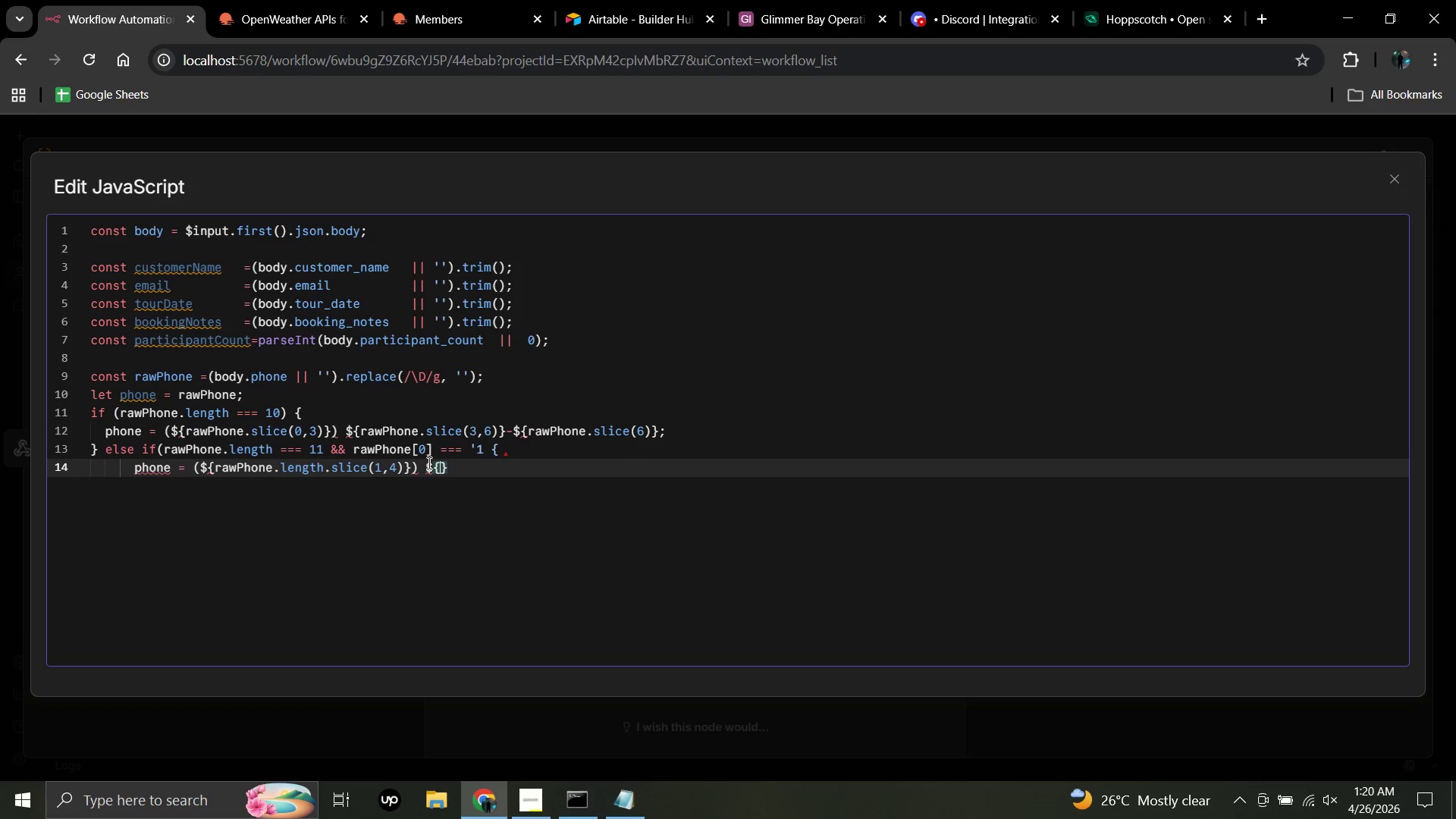 
type(rawPhone.slice(4,7)
 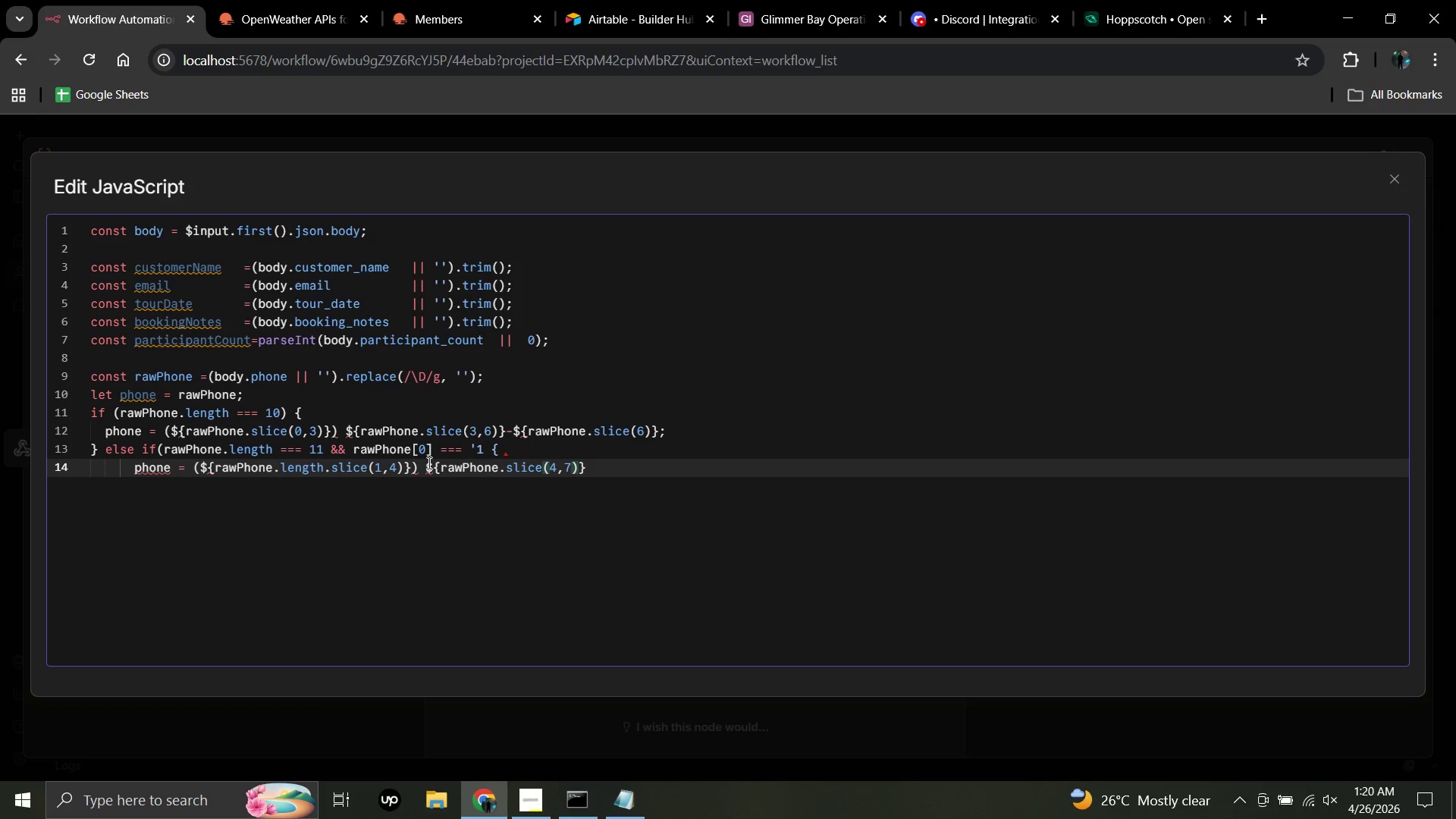 
wait(7.33)
 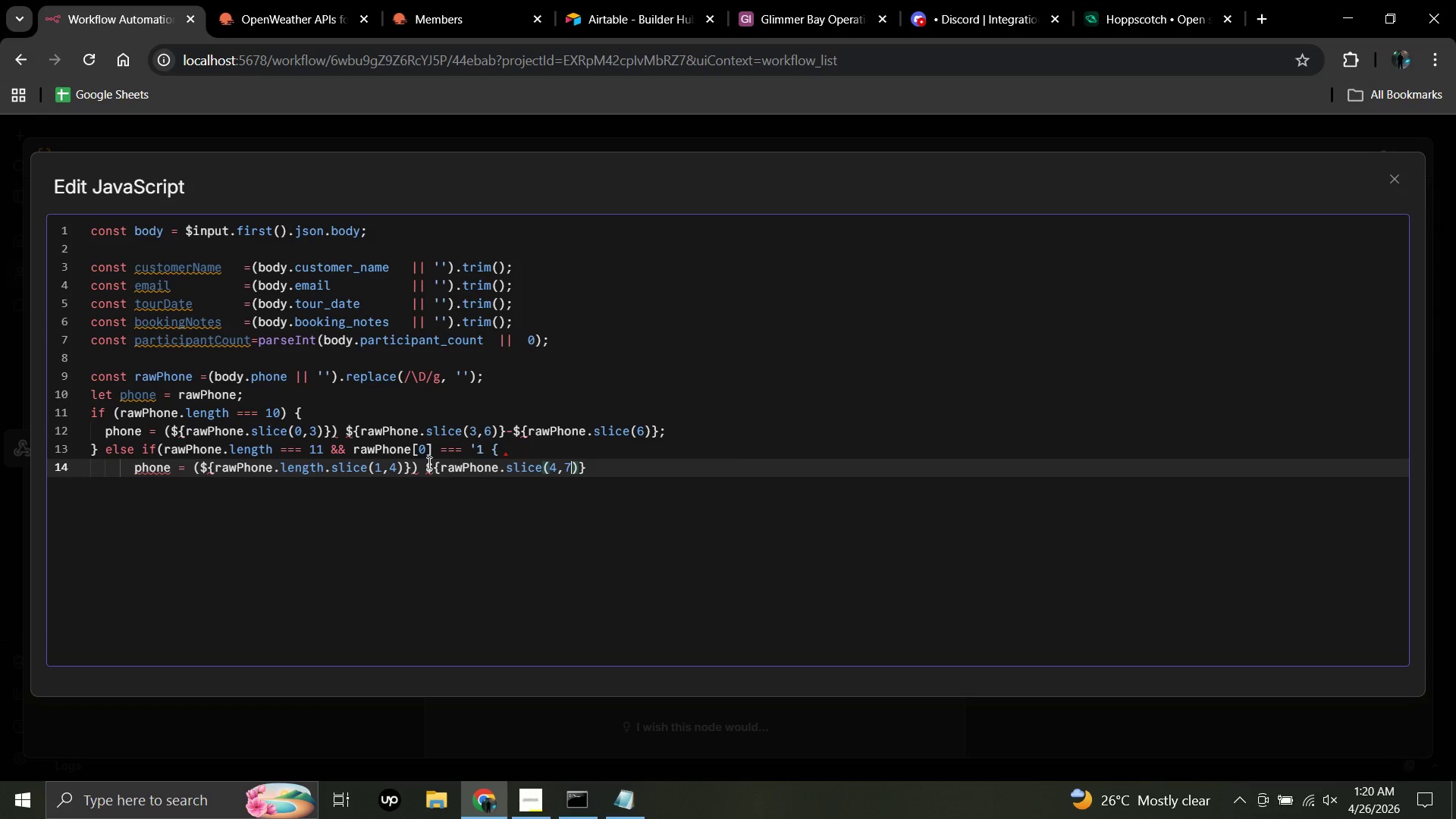 
left_click([593, 465])
 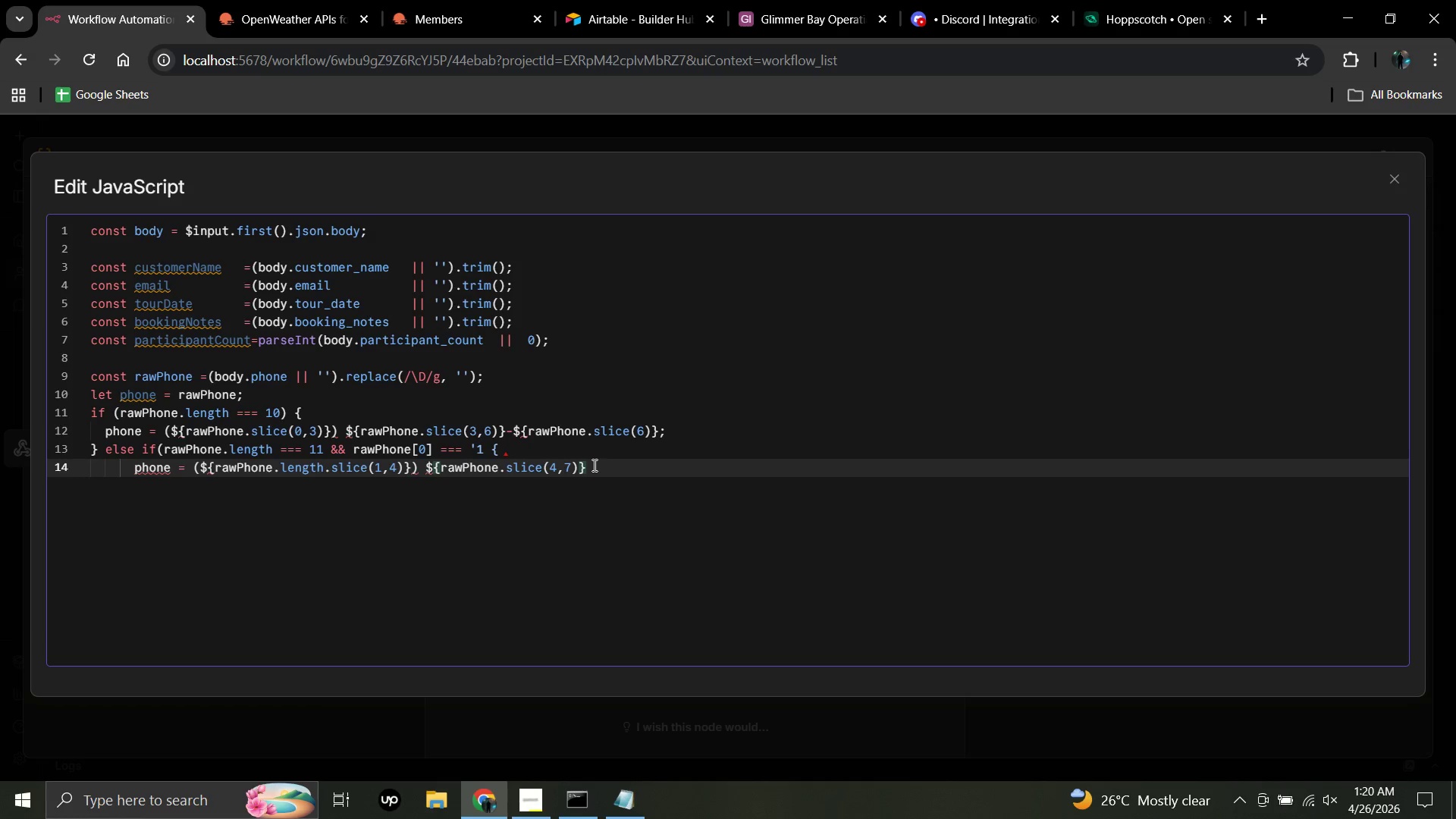 
key(Minus)
 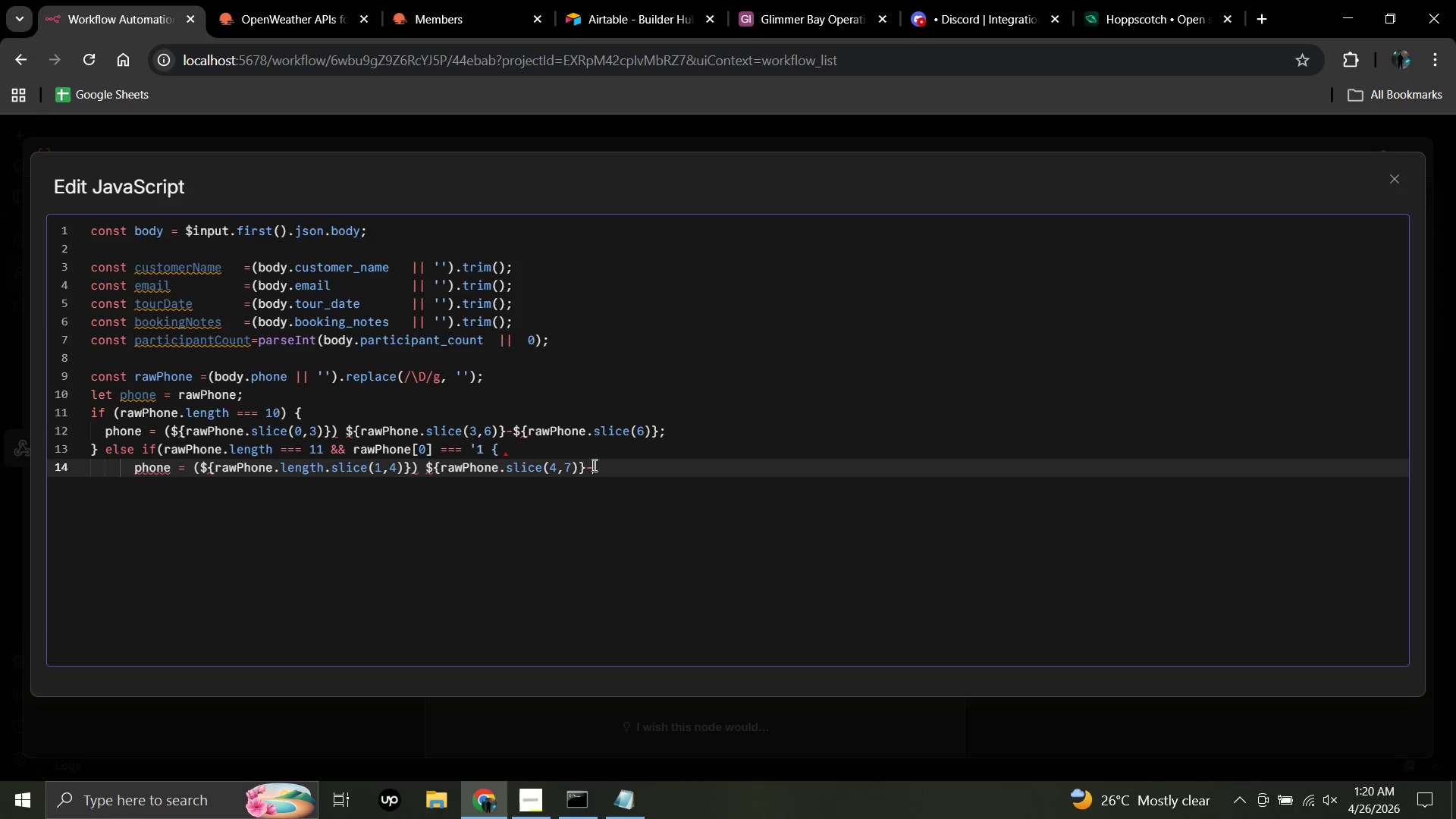 
key(Shift+4)
 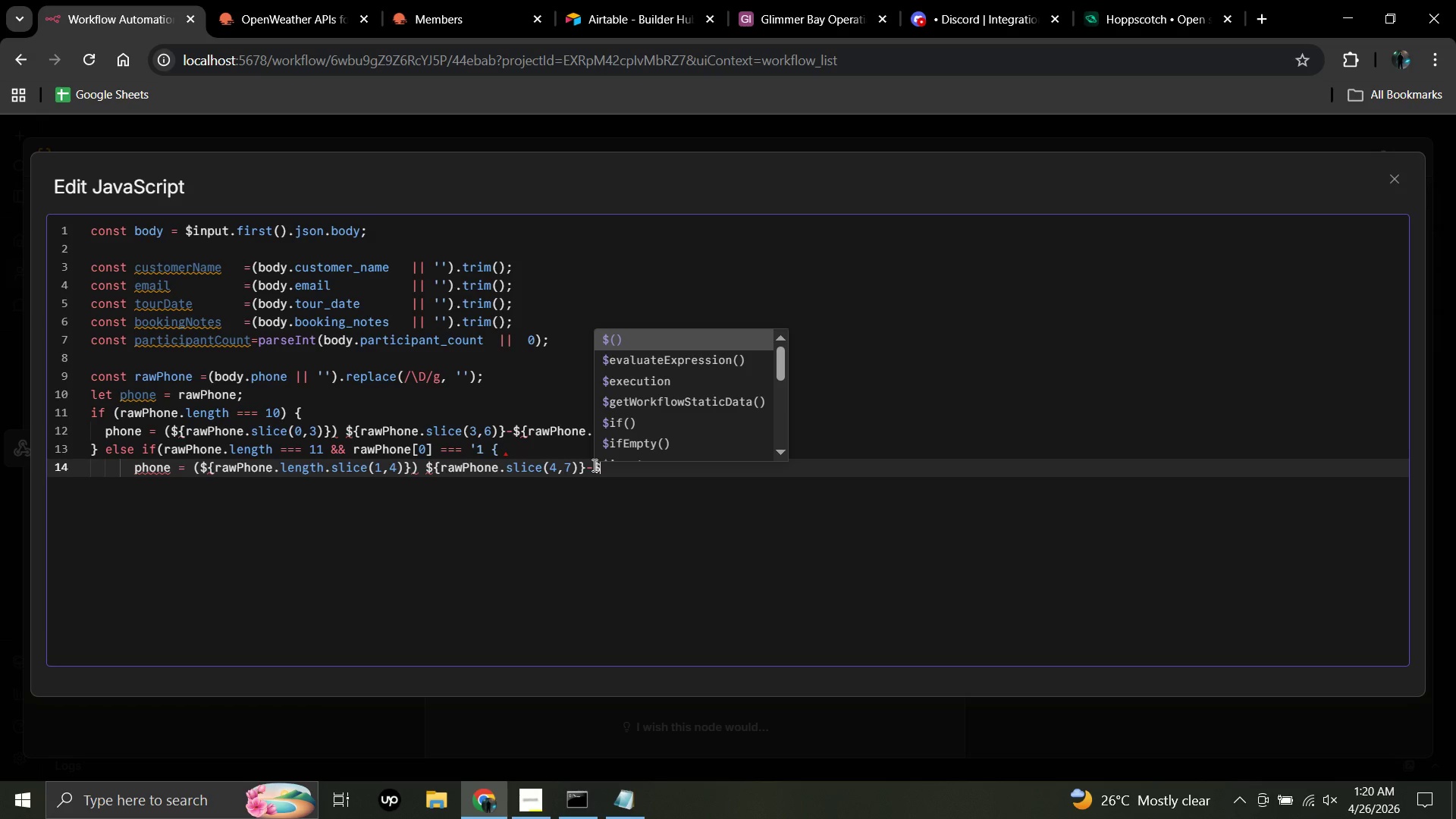 
key(Enter)
 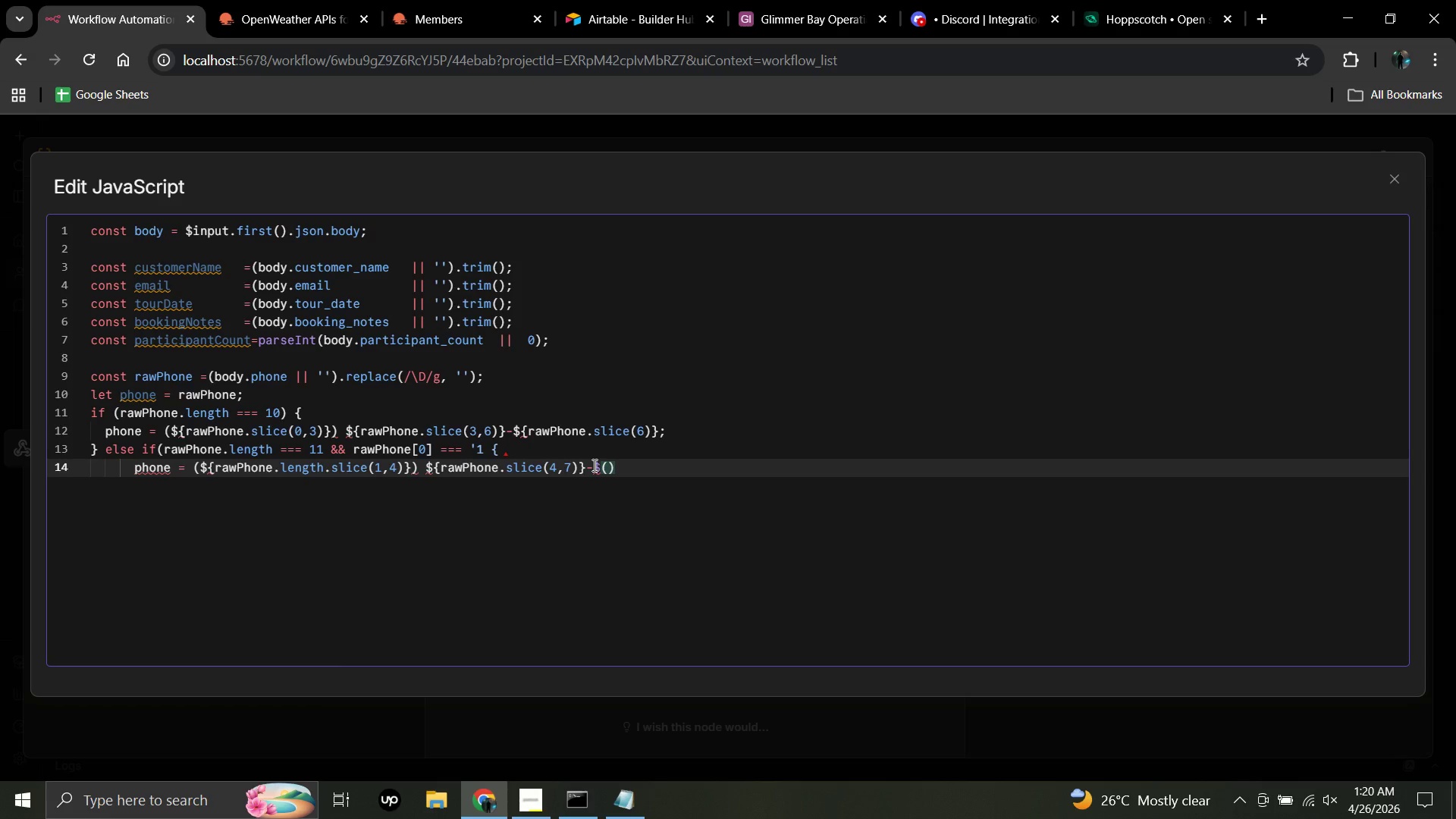 
key(Backspace)
 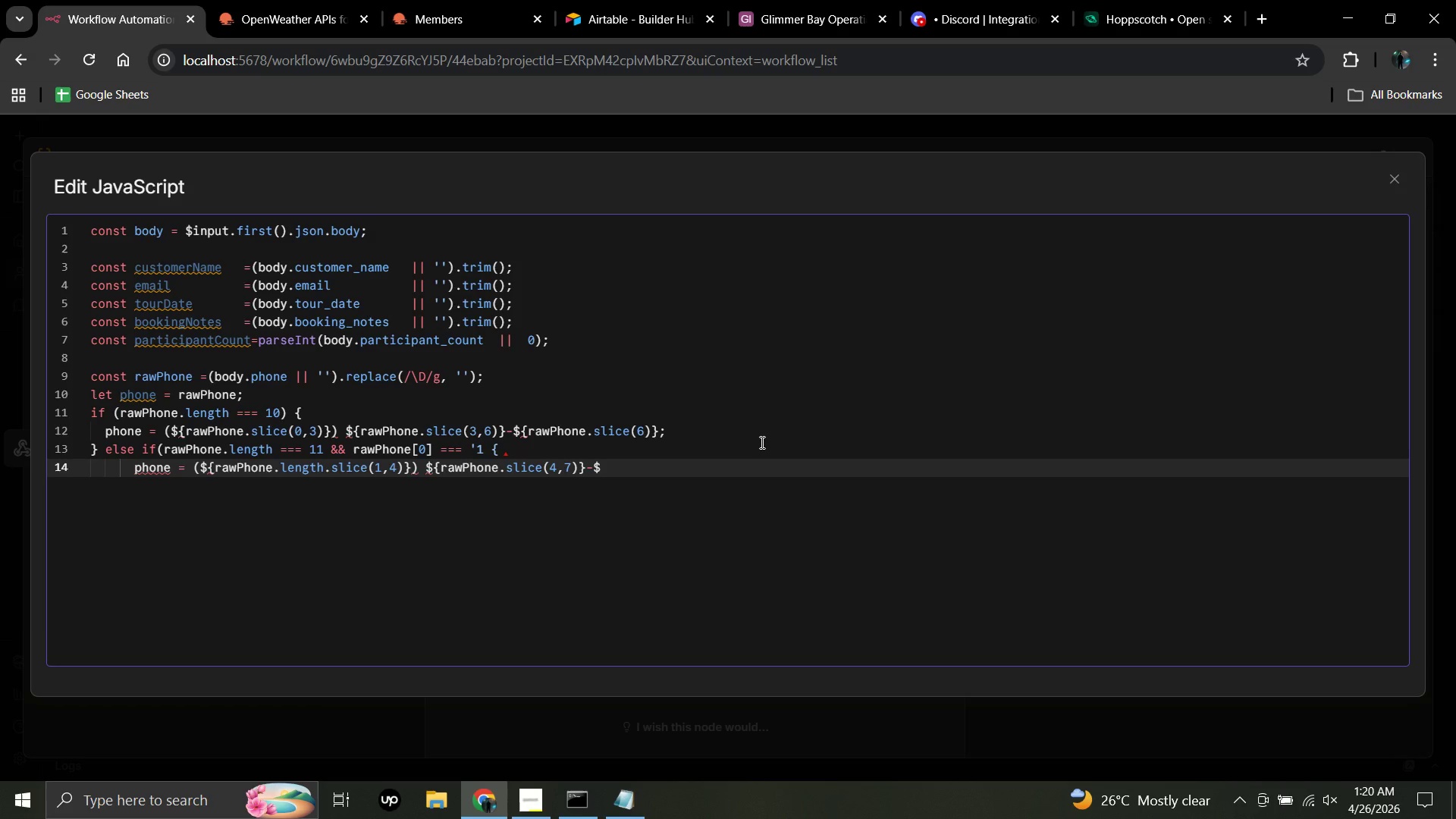 
wait(5.97)
 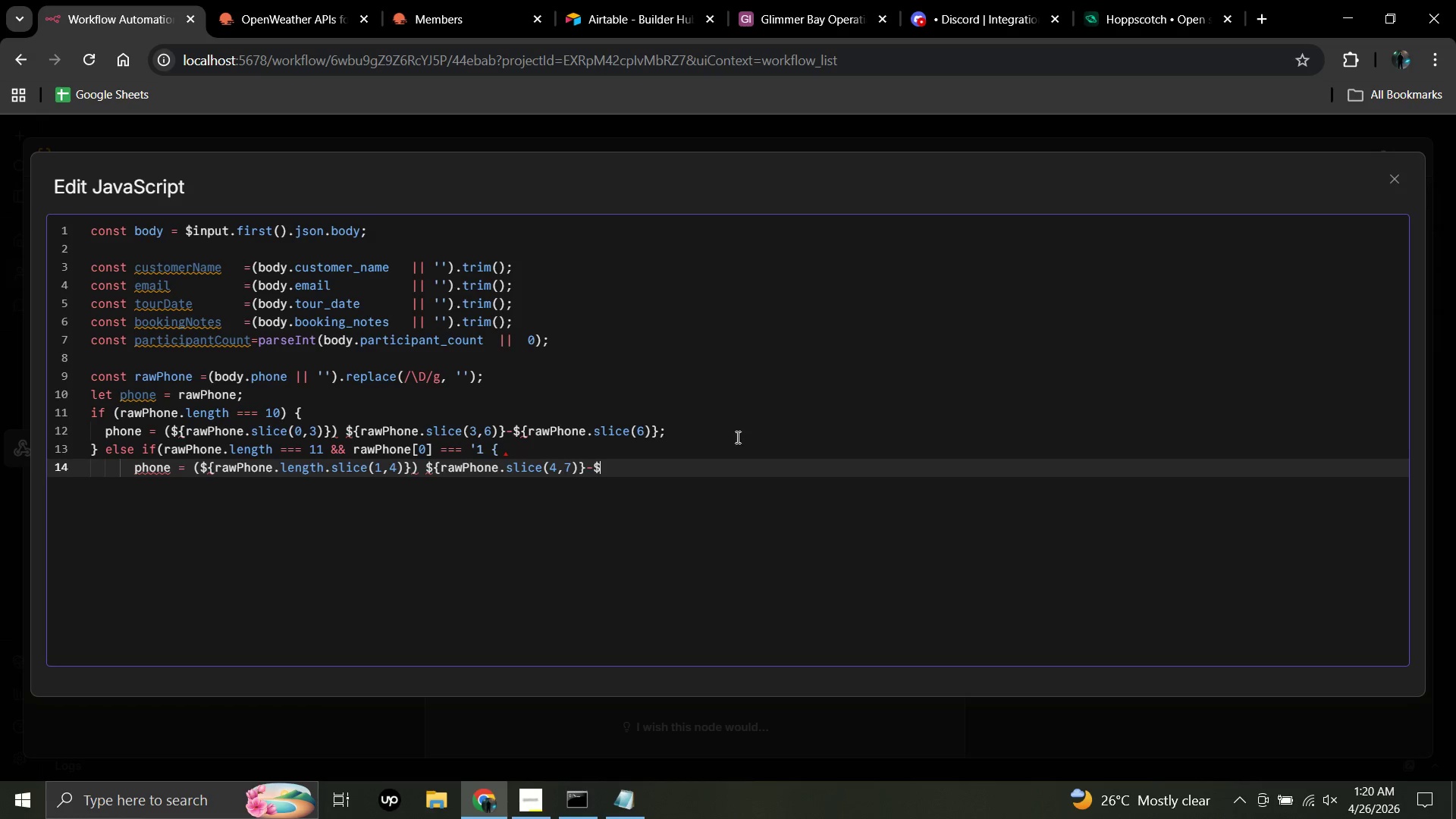 
type({rawPhone.slice(7)
 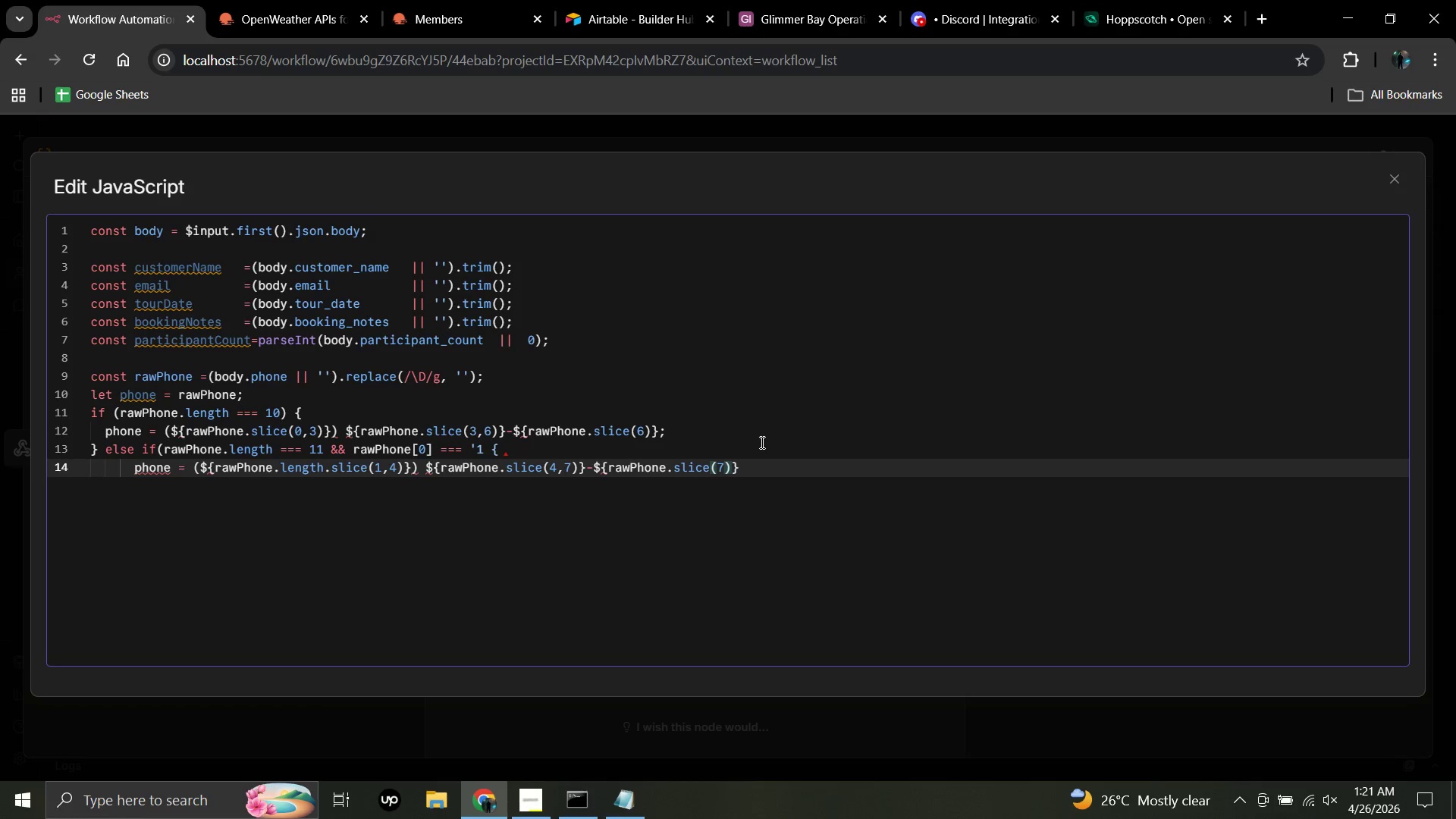 
left_click([747, 469])
 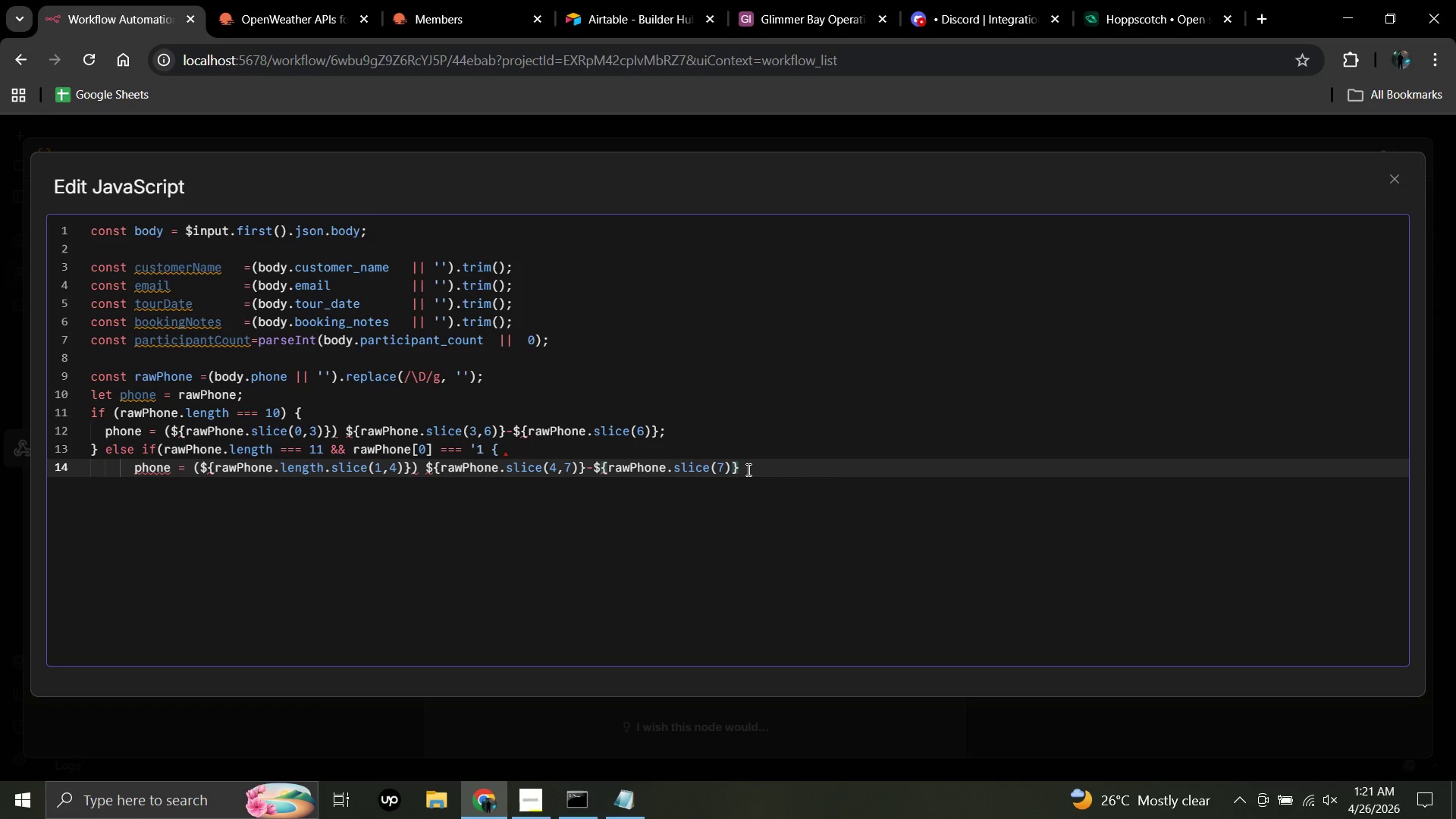 
key(Comma)
 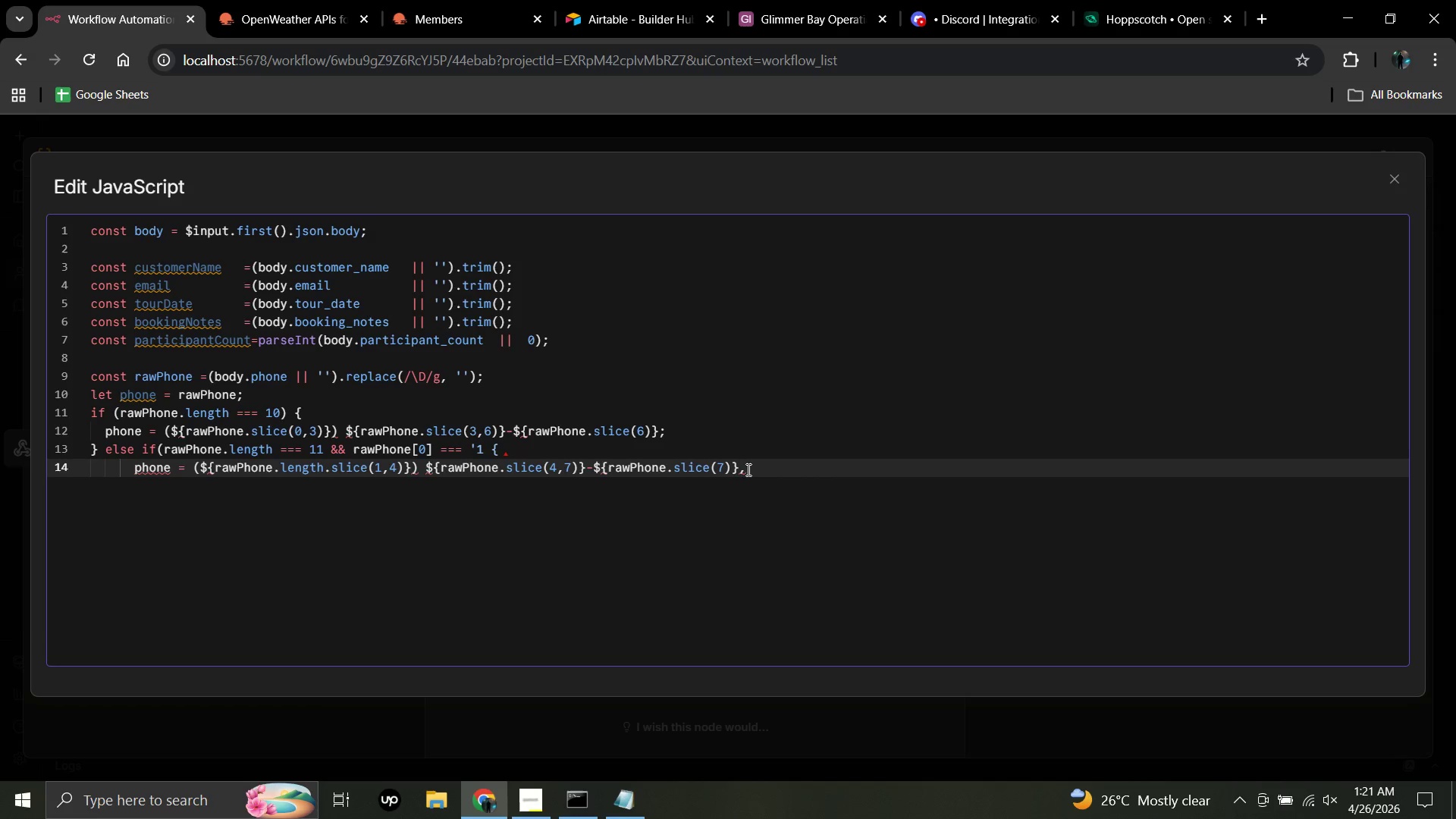 
key(Backspace)
 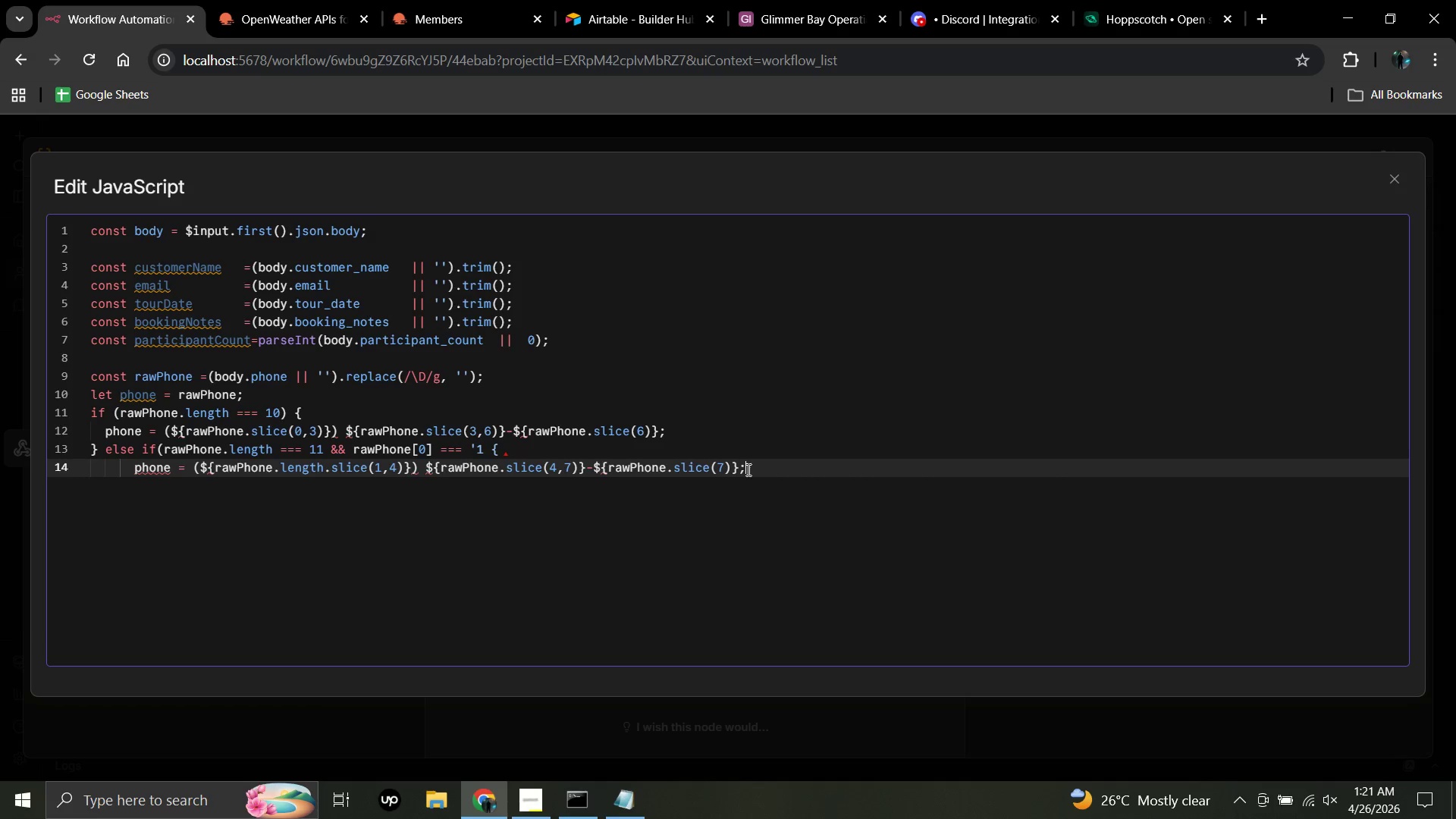 
key(Semicolon)
 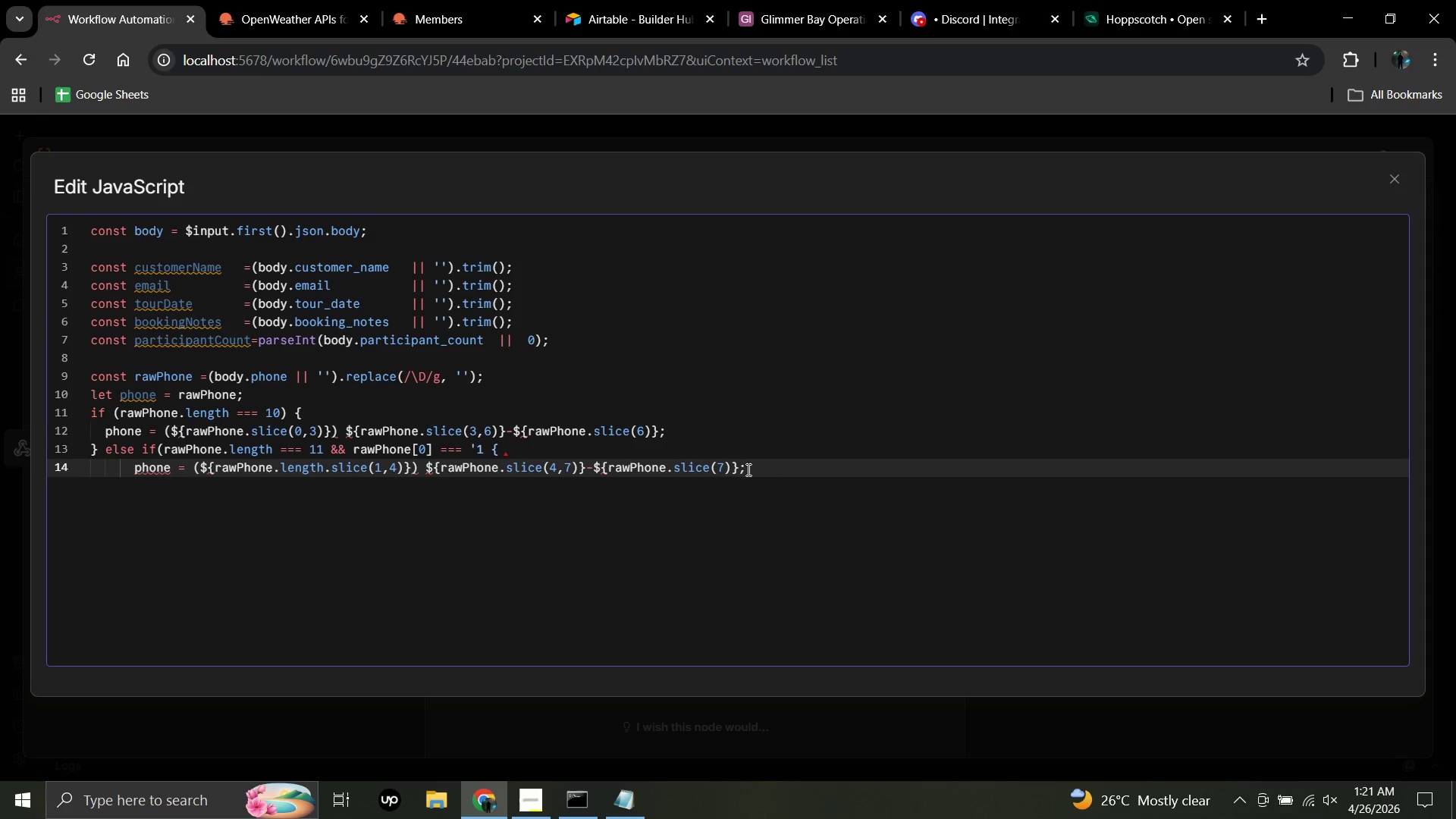 
key(Enter)
 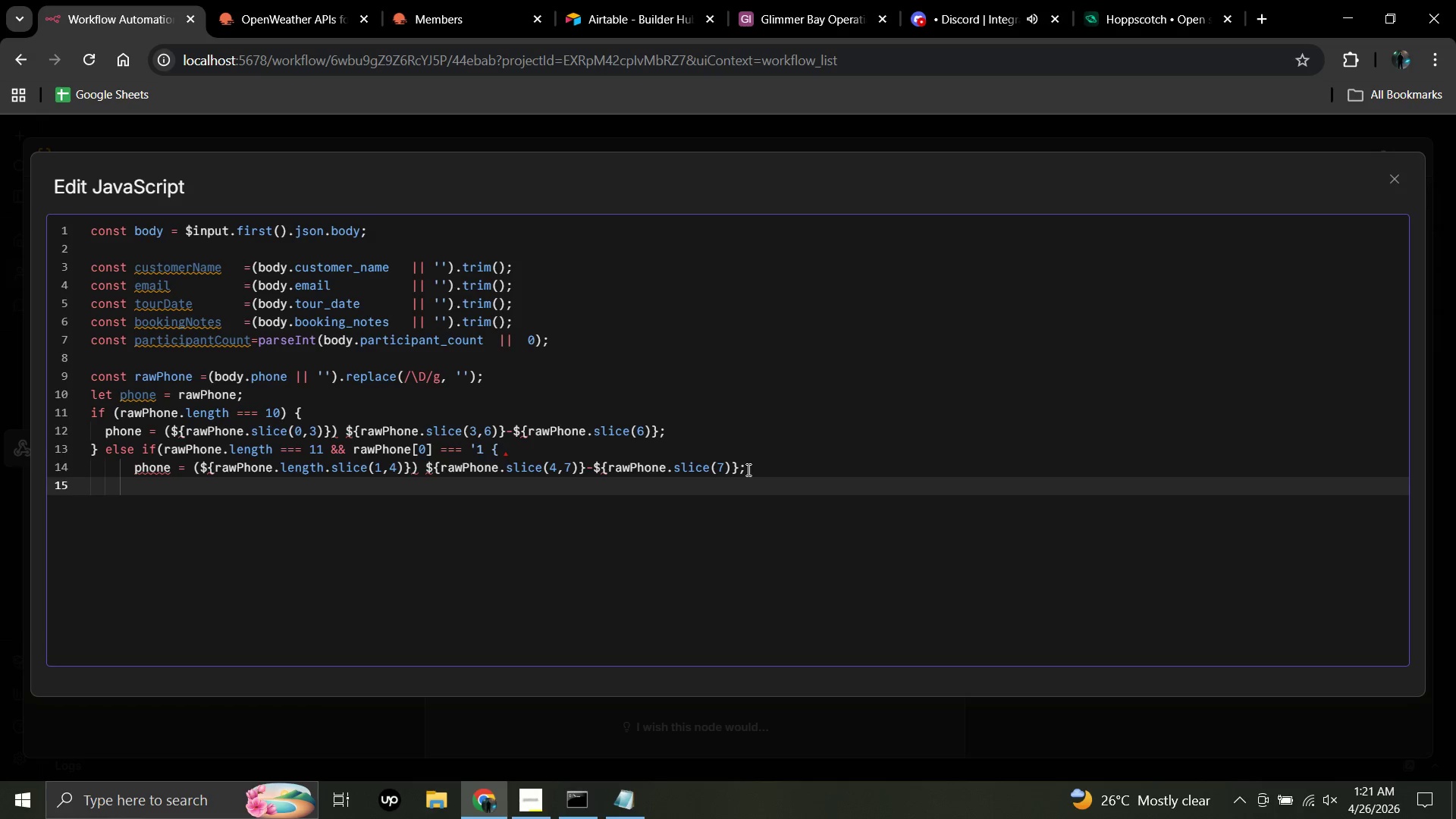 
key(Shift+BracketLeft)
 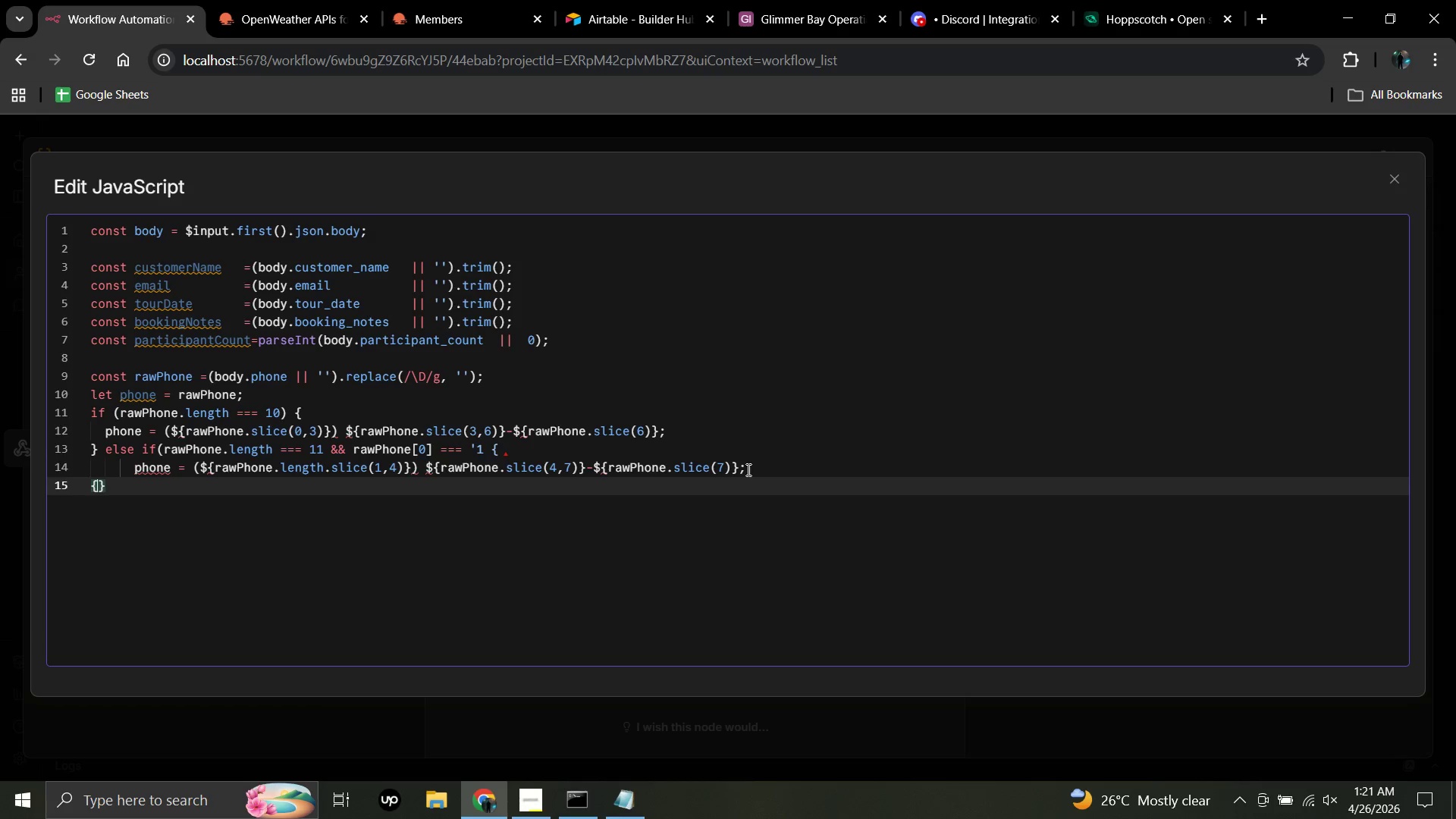 
key(Backspace)
 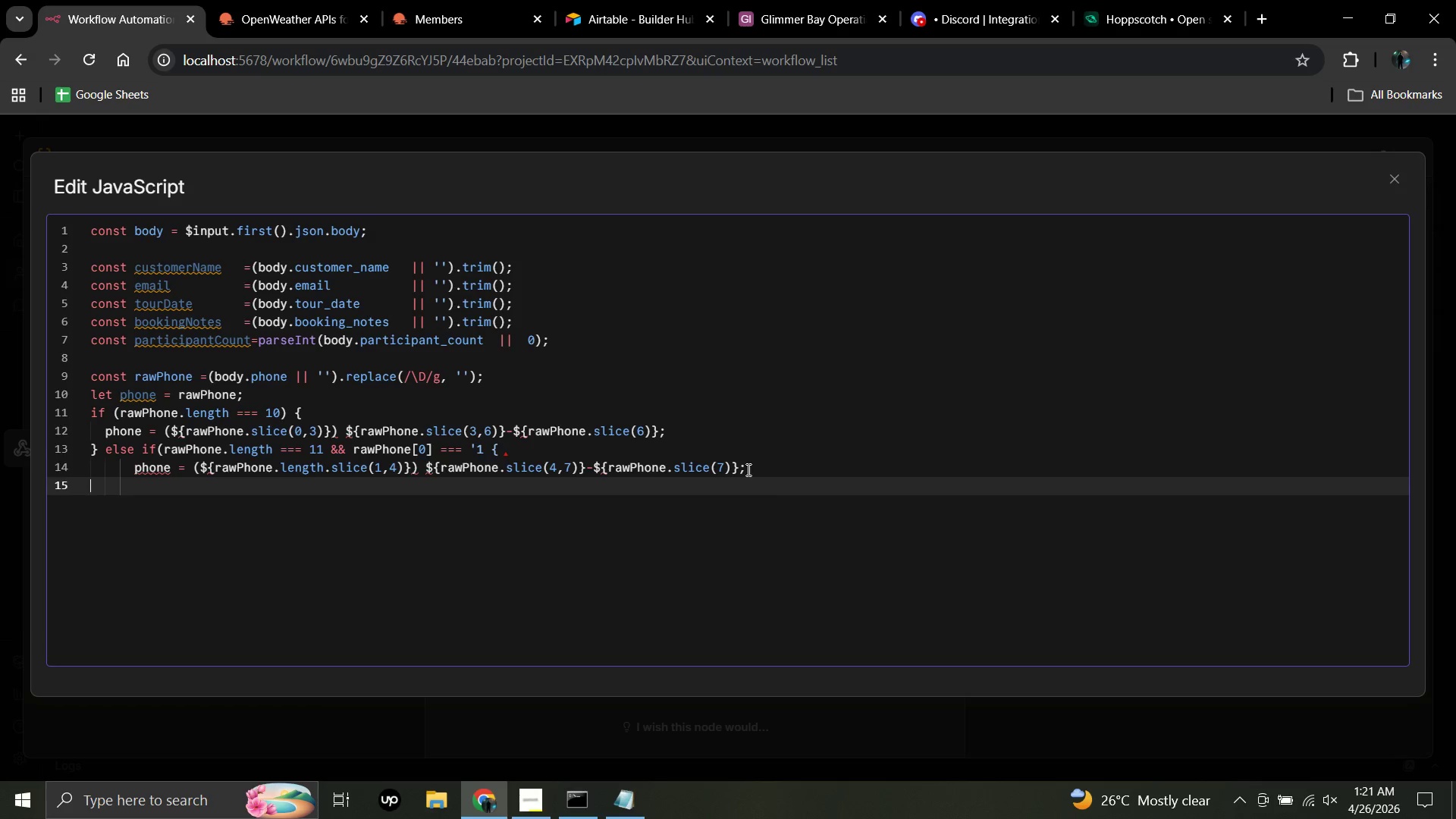 
key(Shift+BracketRight)
 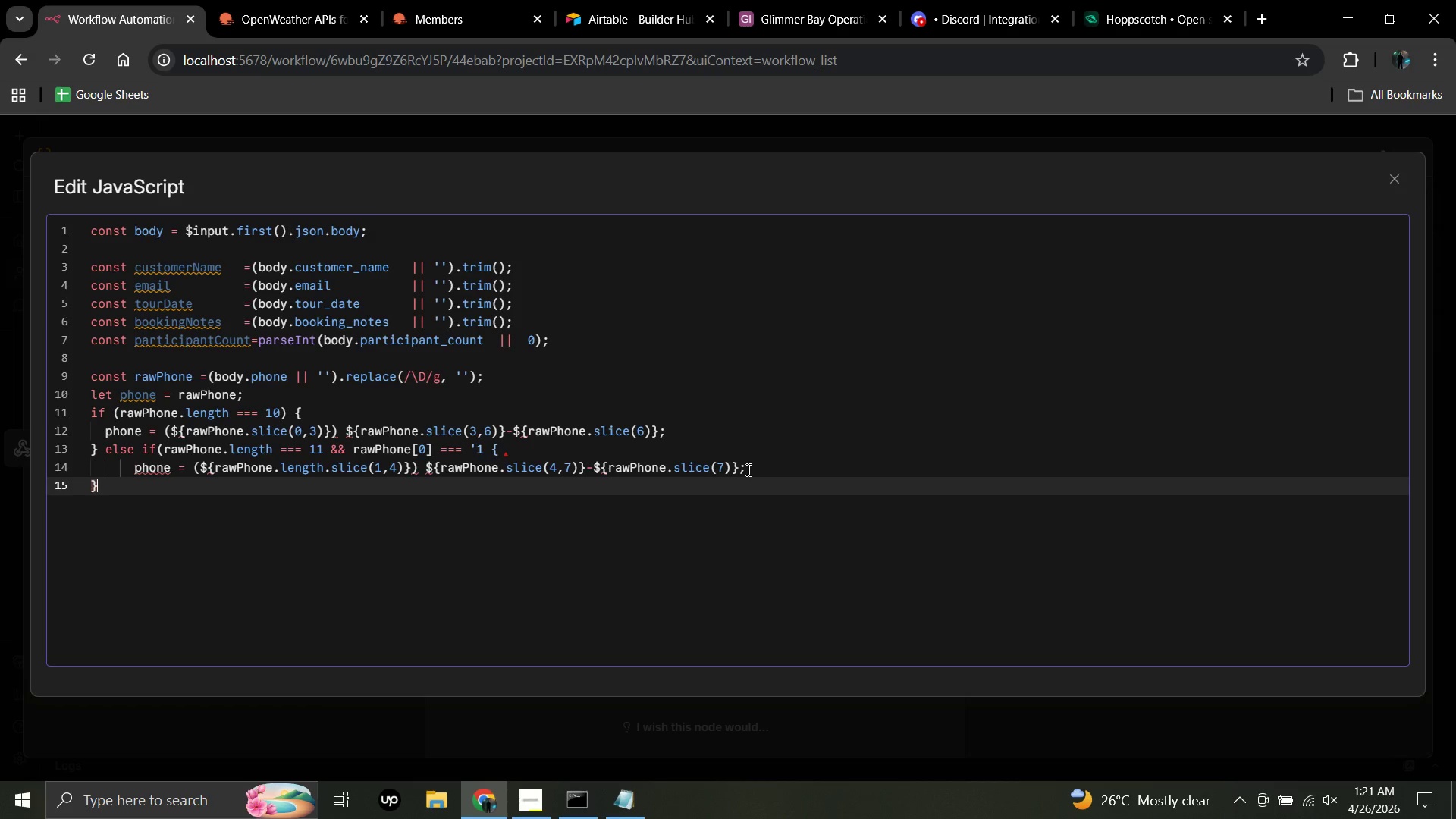 
wait(7.88)
 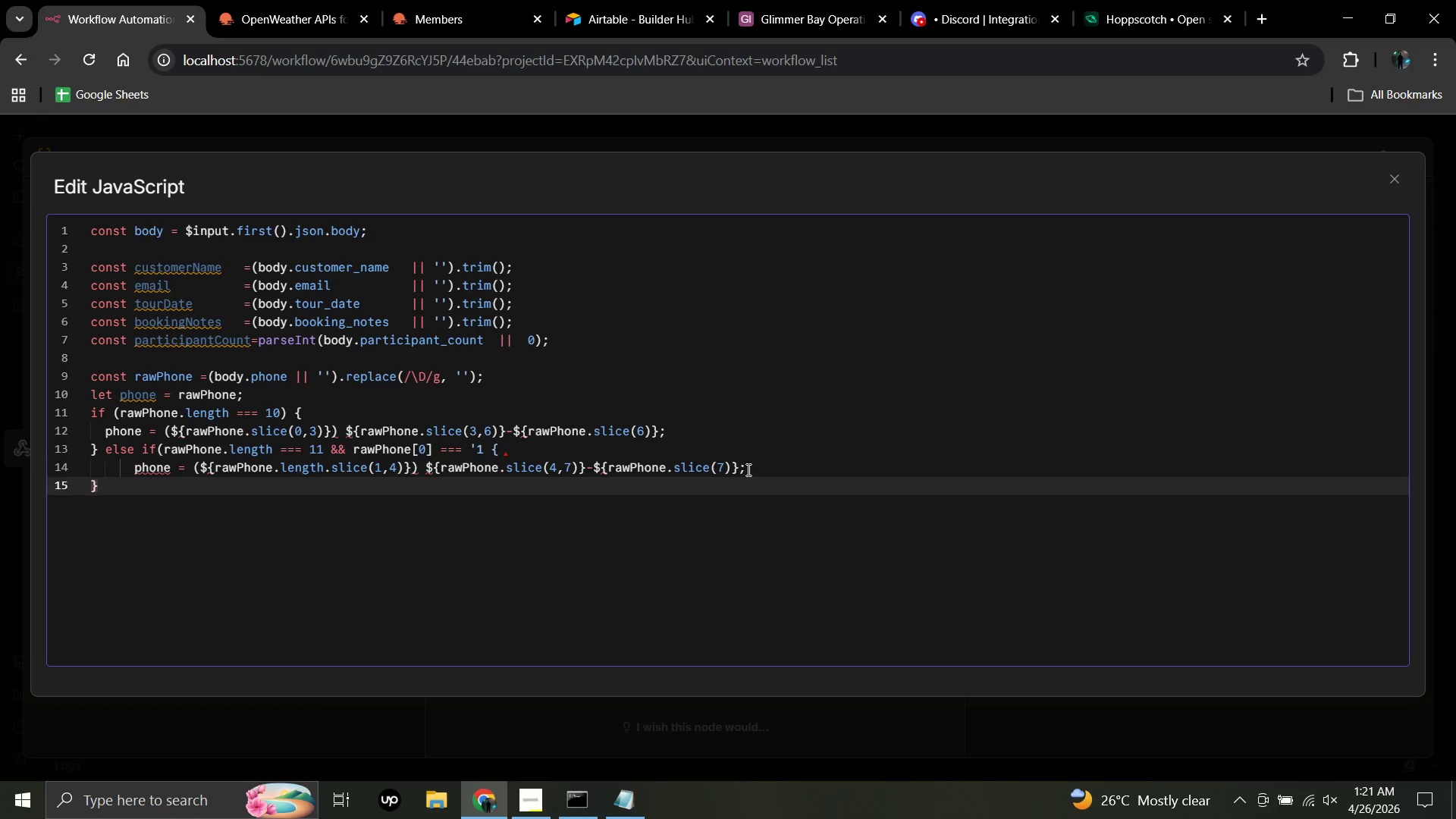 
key(Enter)
 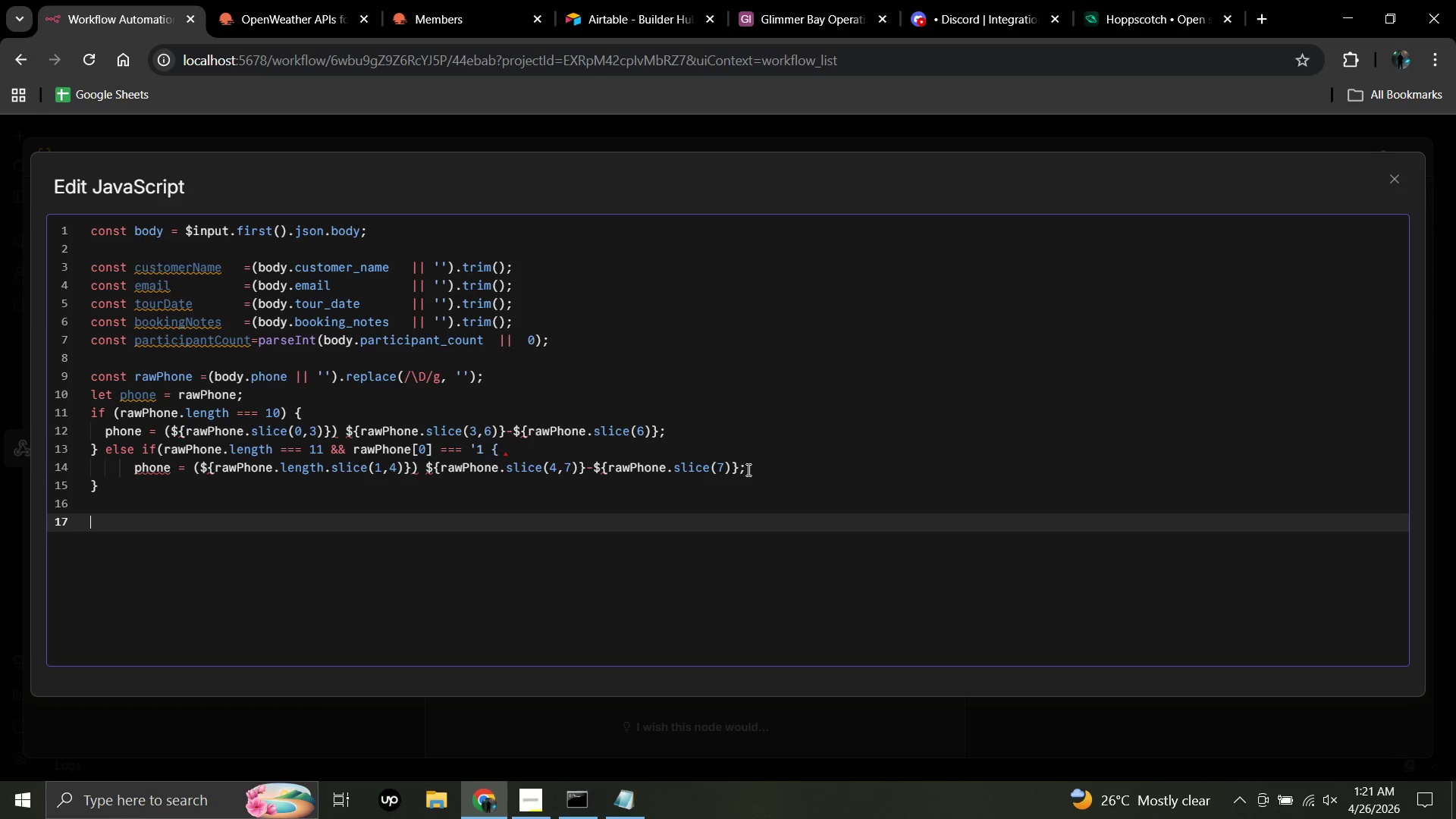 
key(Enter)
 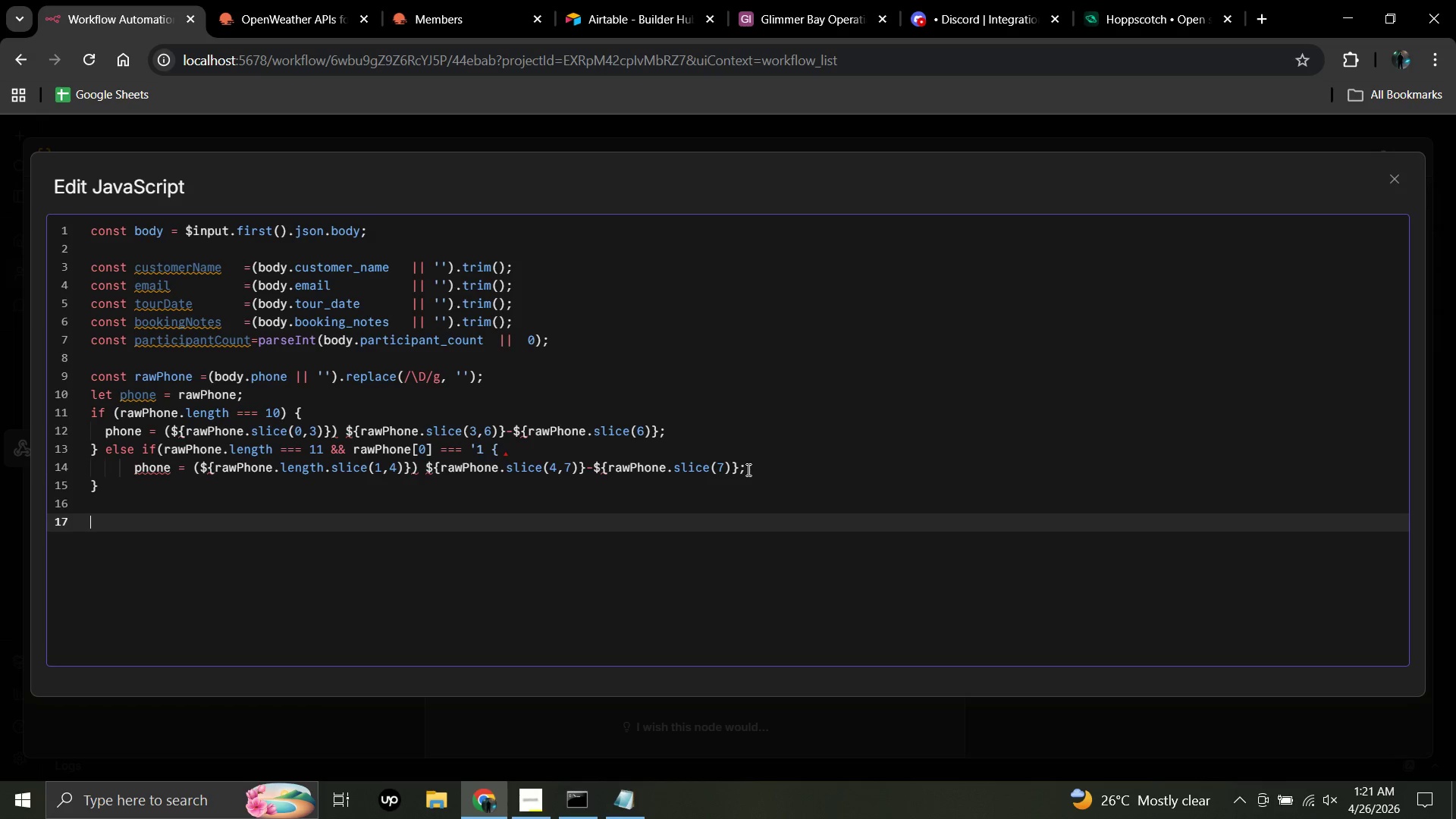 
type(const)
 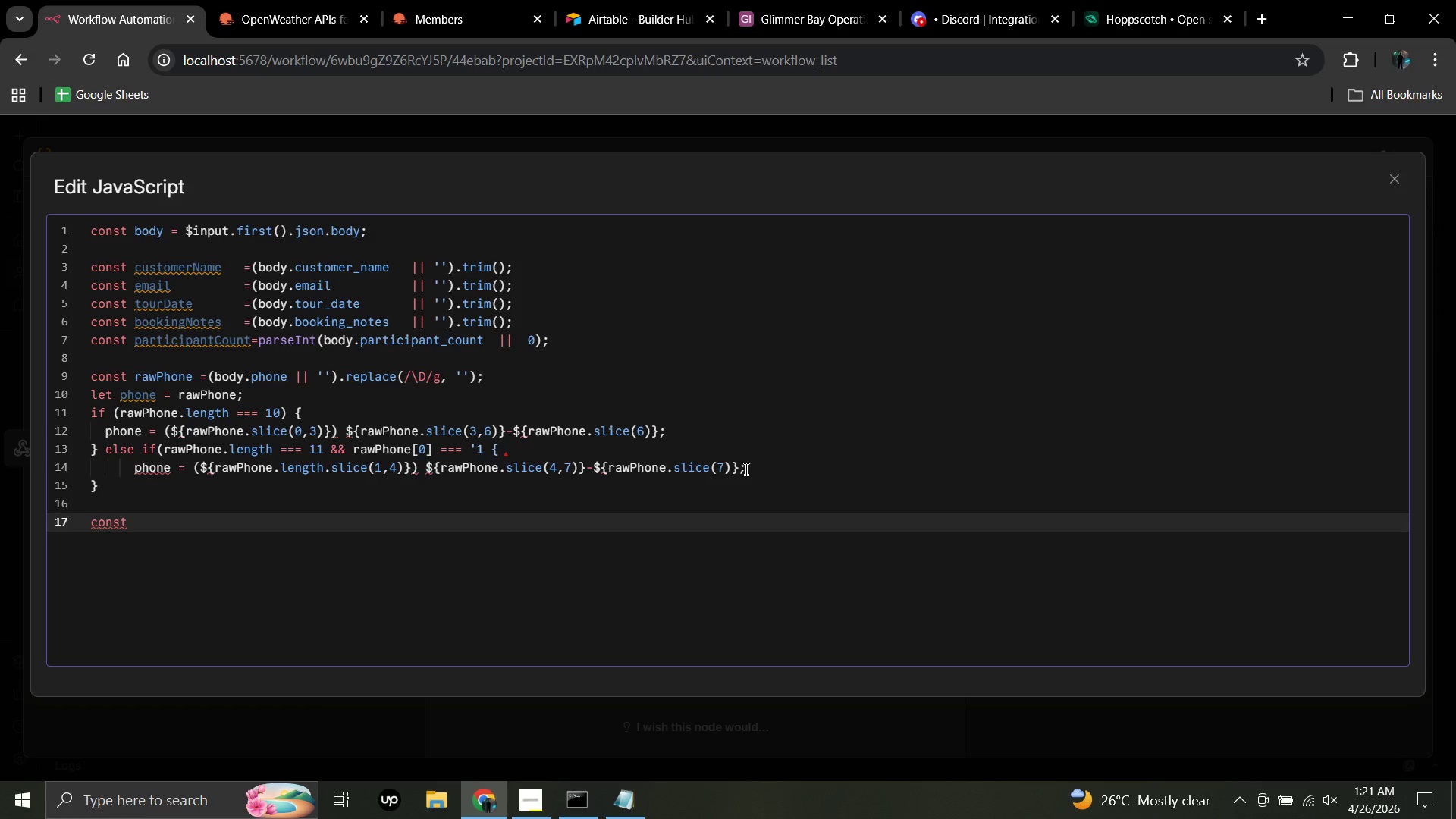 
wait(5.69)
 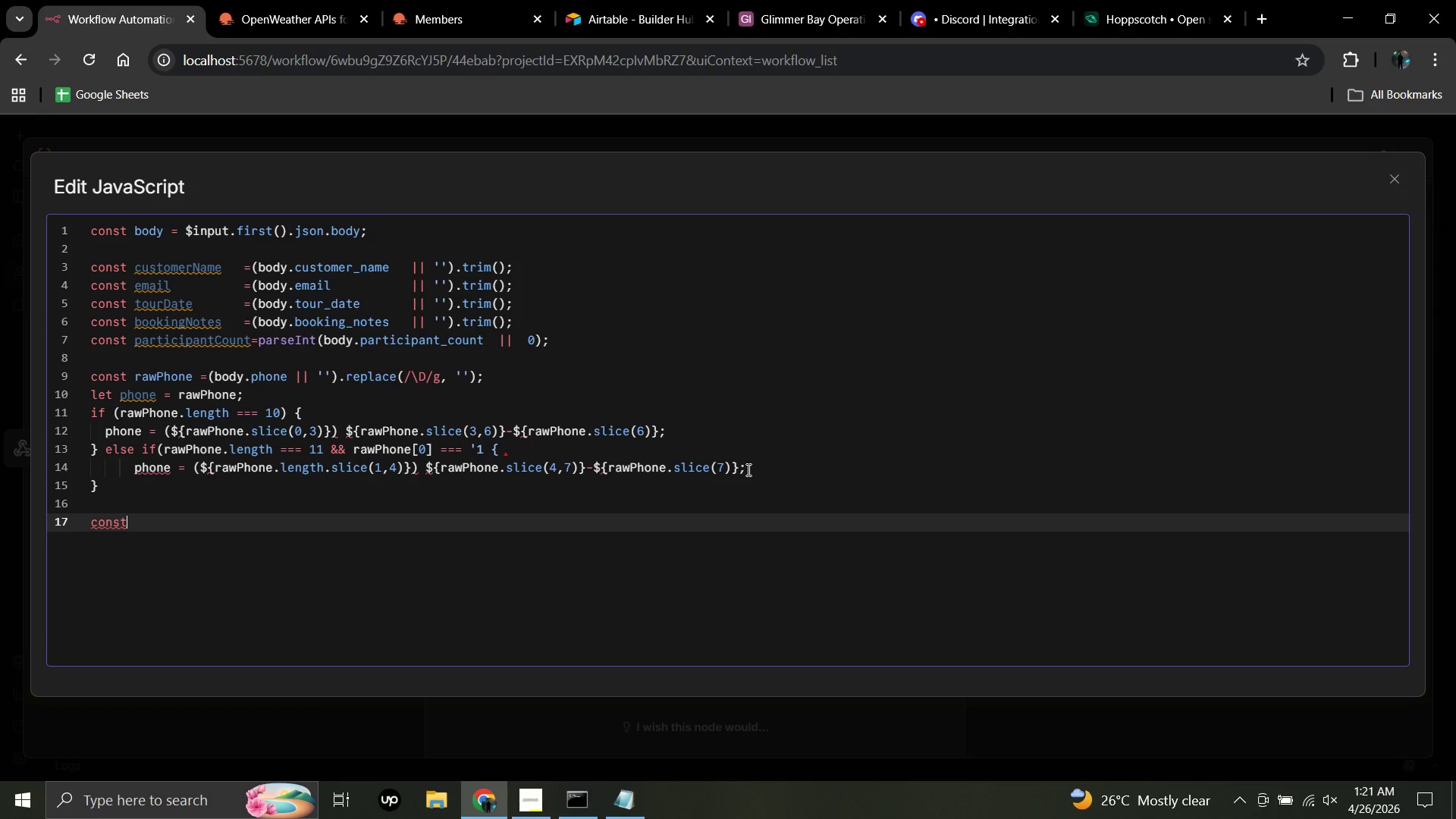 
key(Space)
 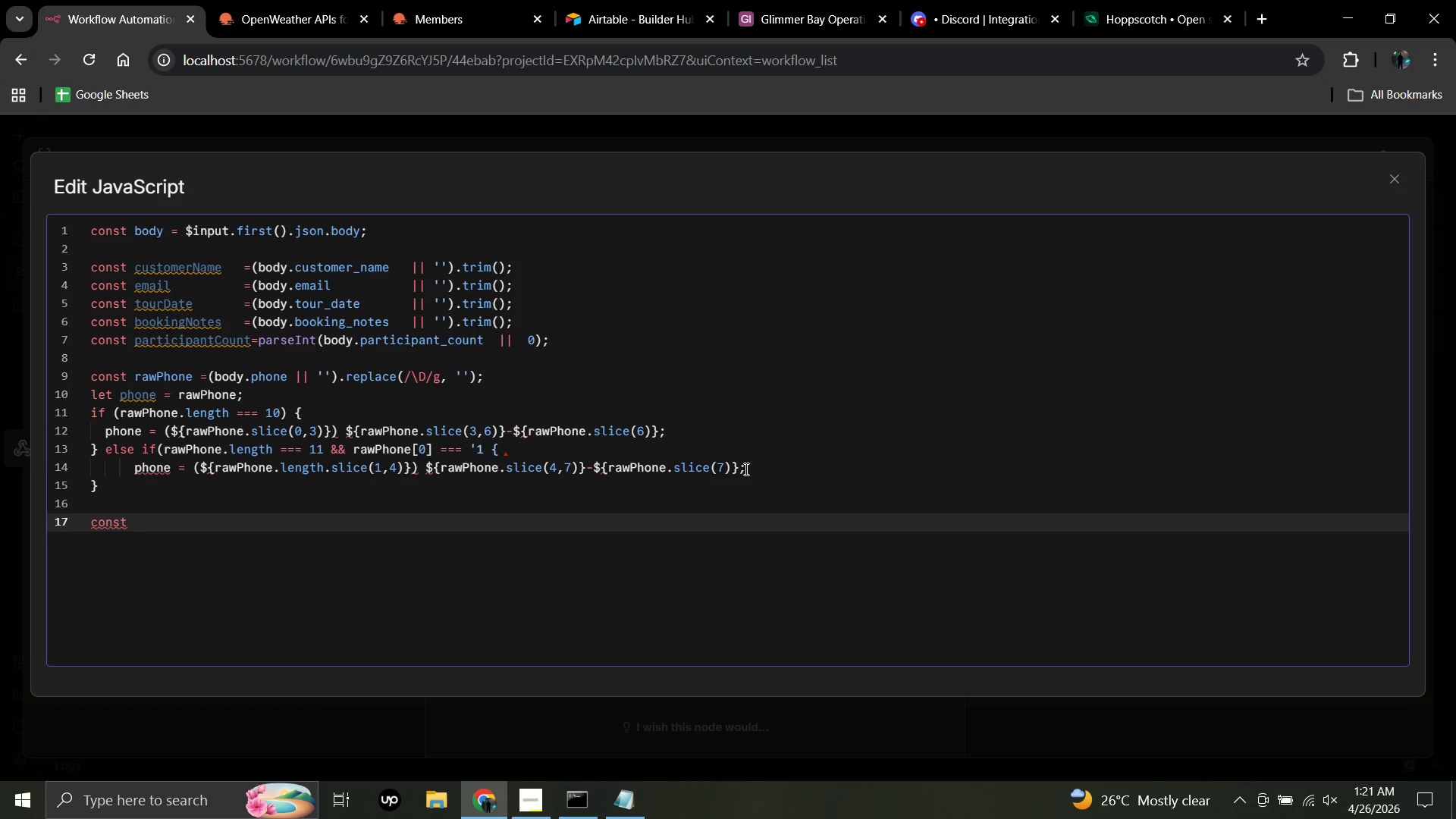 
key(Shift+A)
 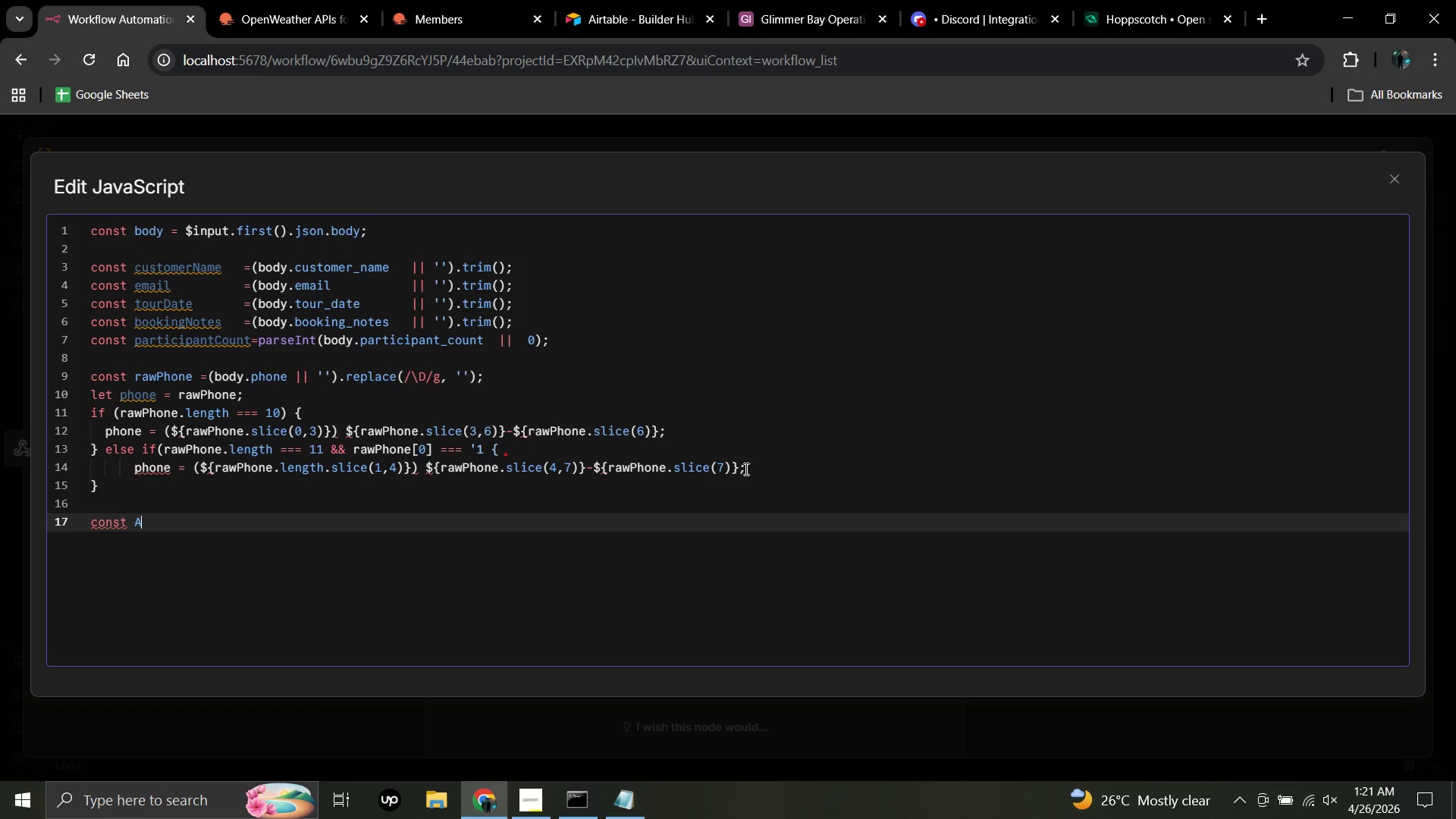 
type(VG)
 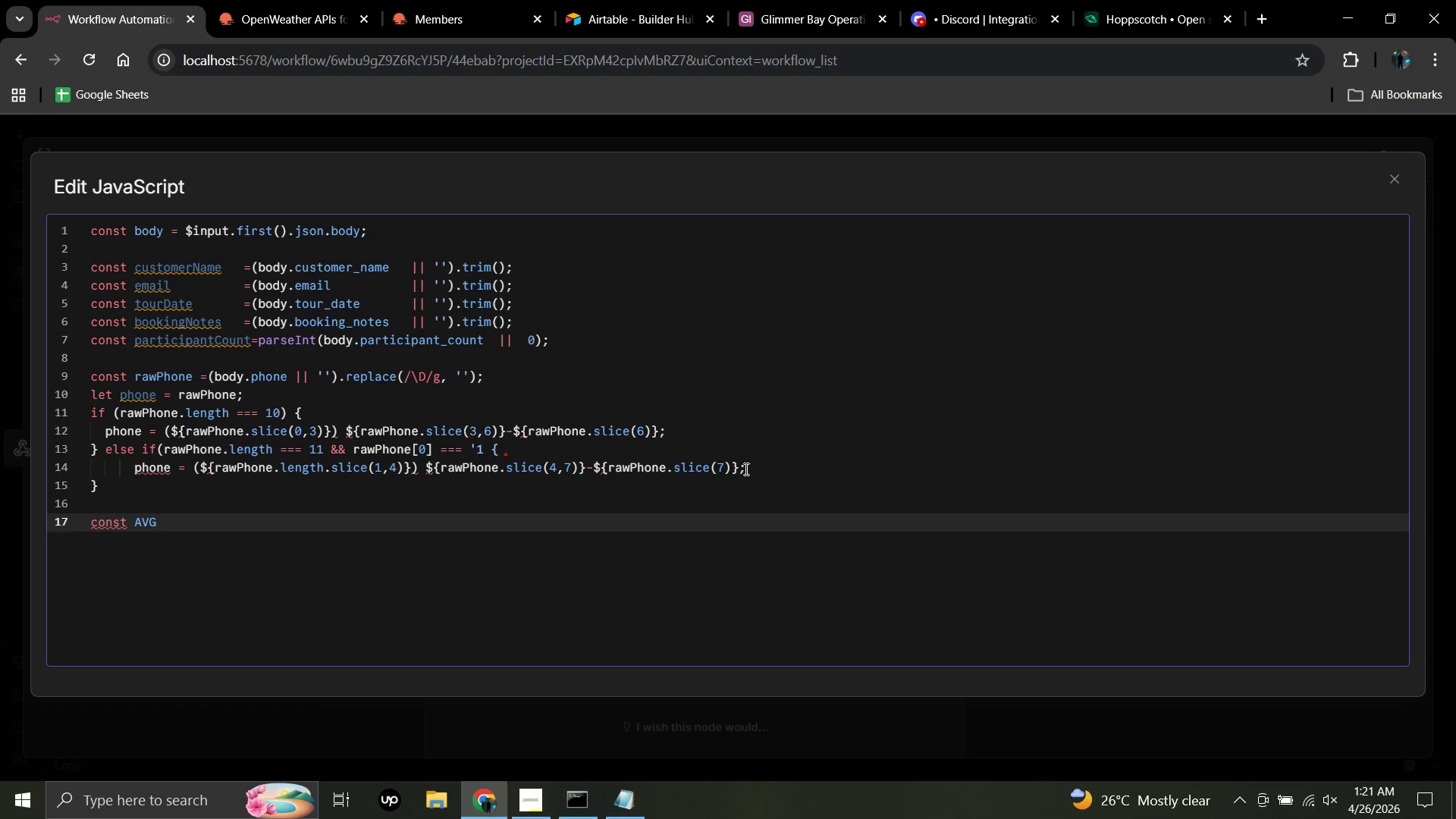 
wait(9.44)
 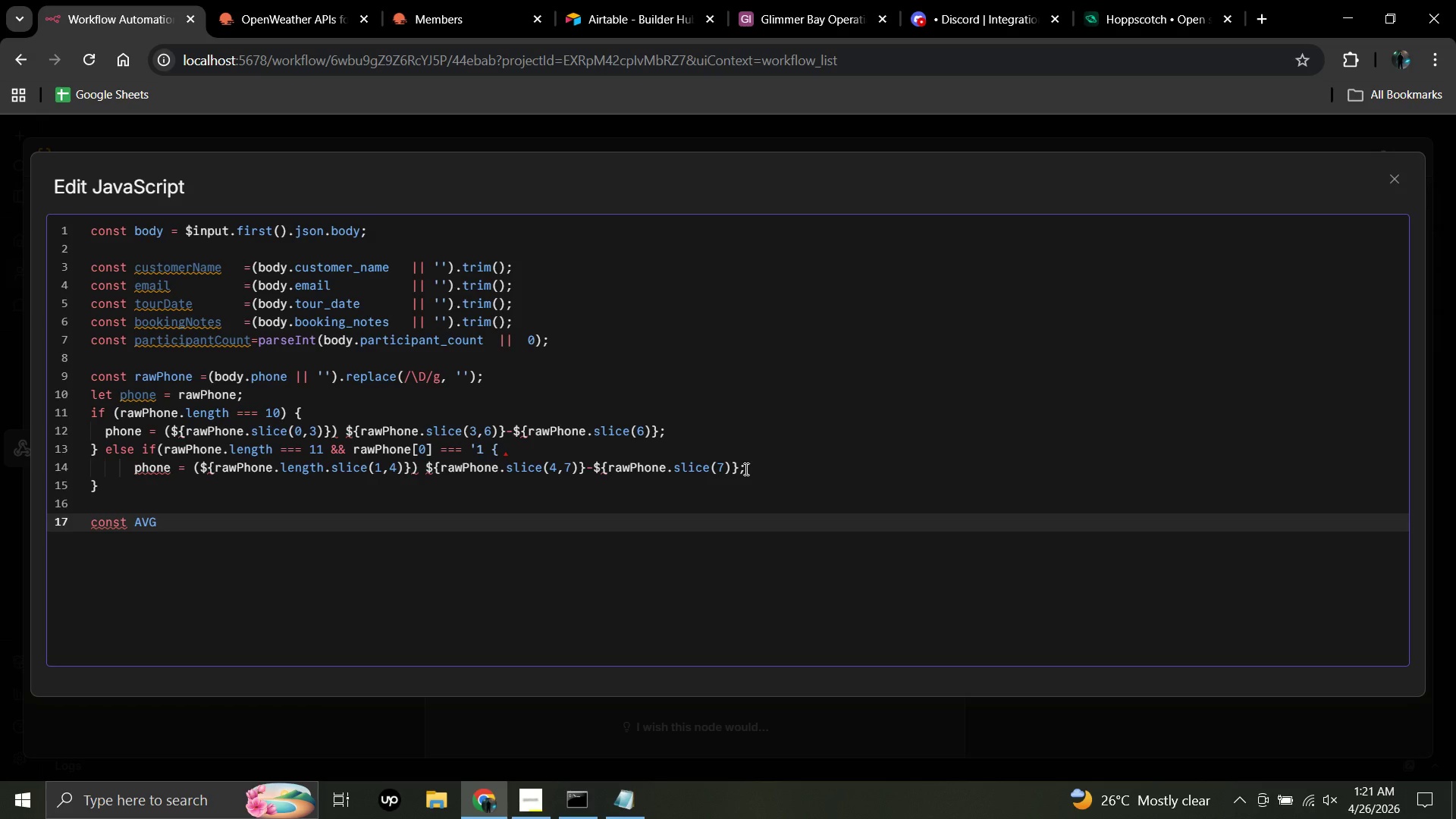 
type(_WEIGHT)
 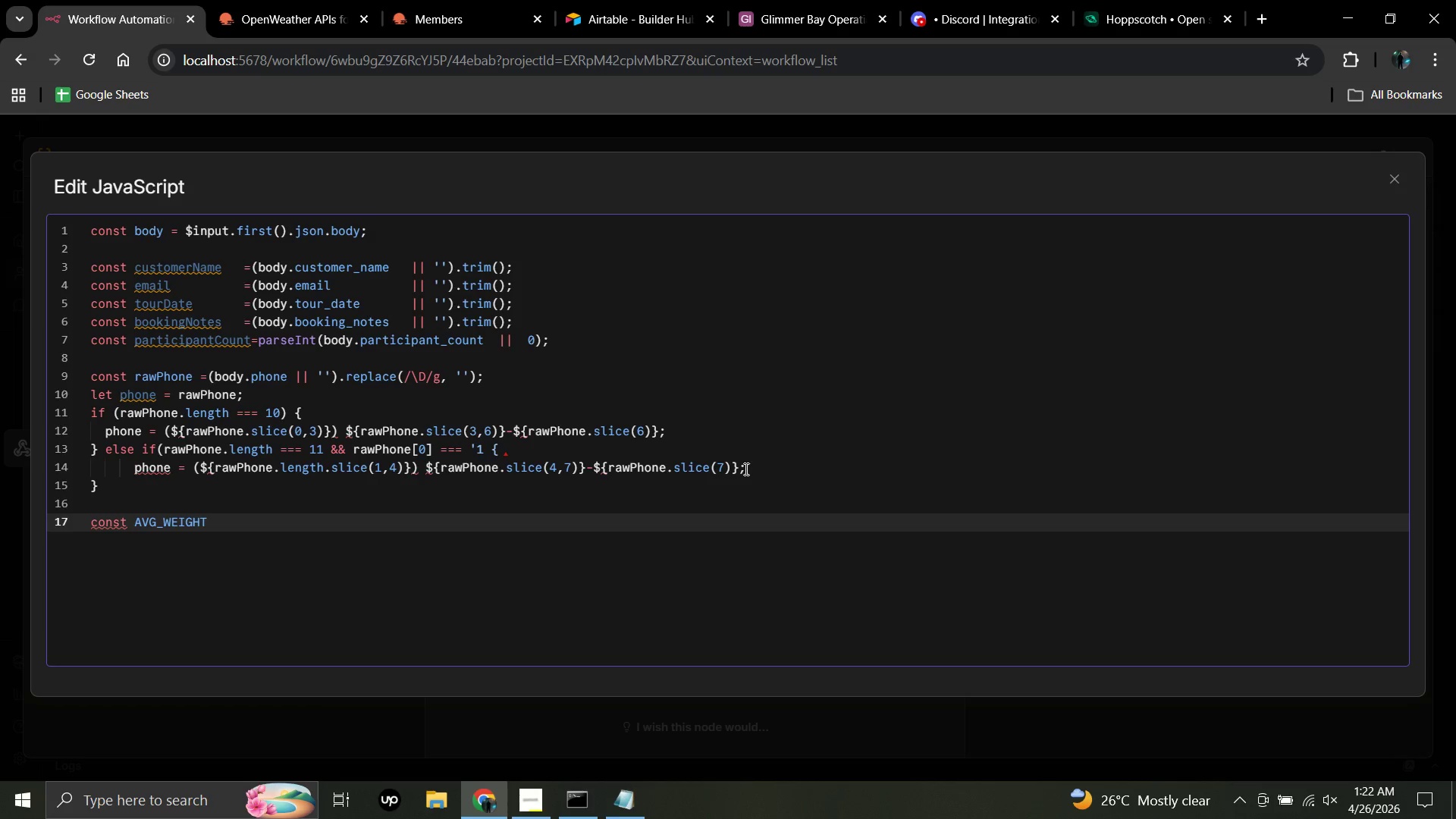 
wait(6.88)
 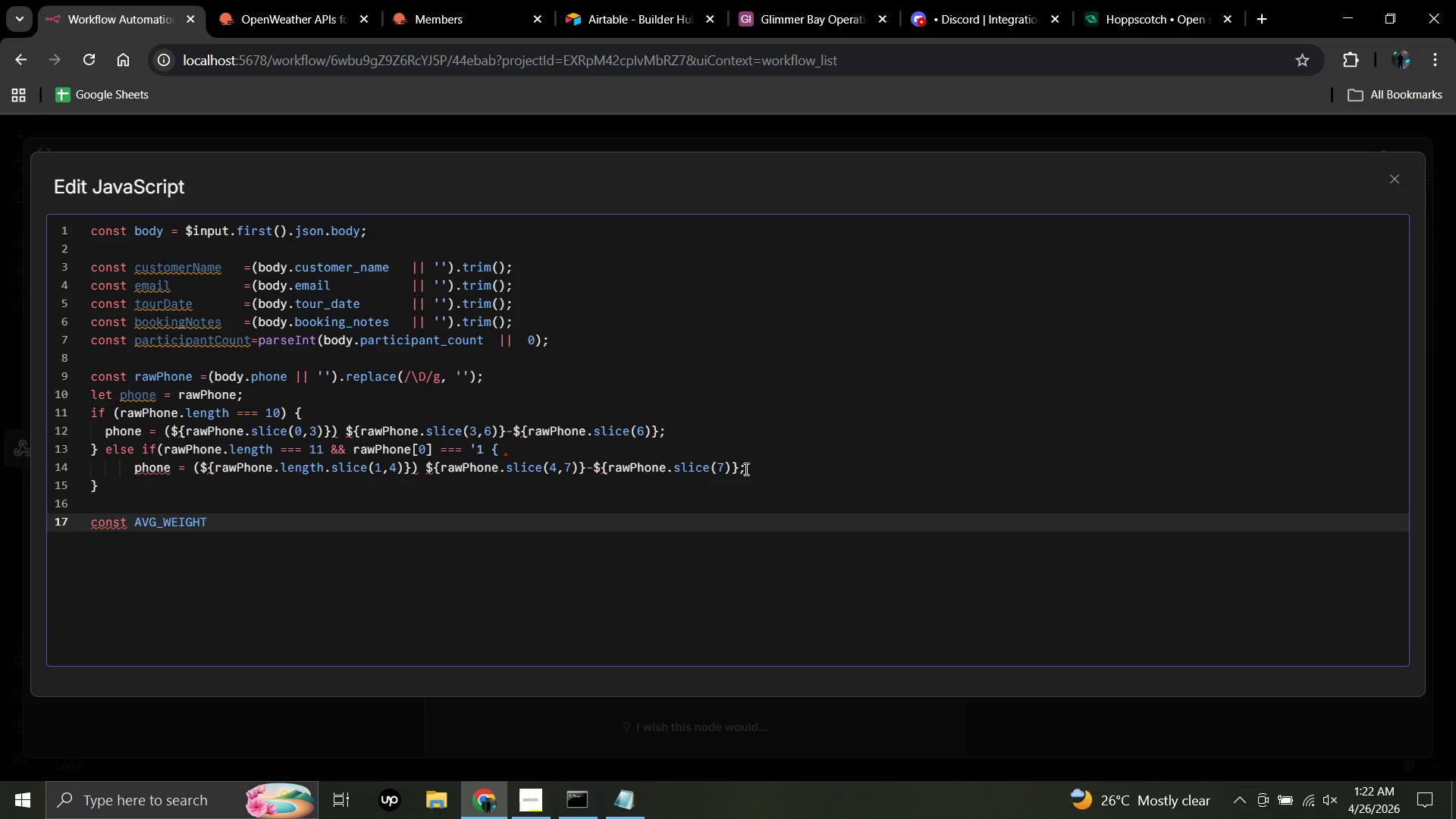 
type(_LBS=)
key(Backspace)
type( = 185;)
 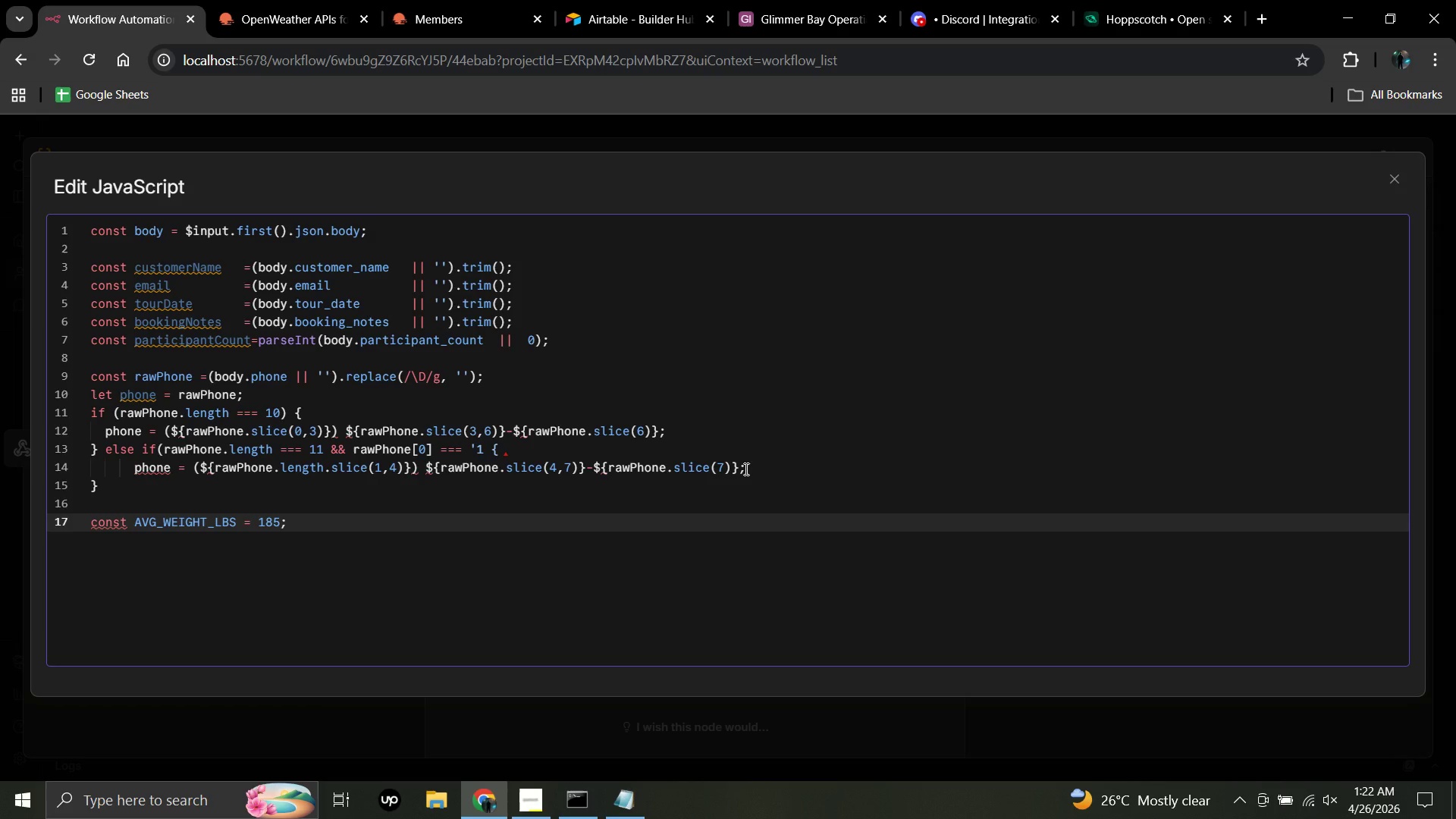 
key(Enter)
 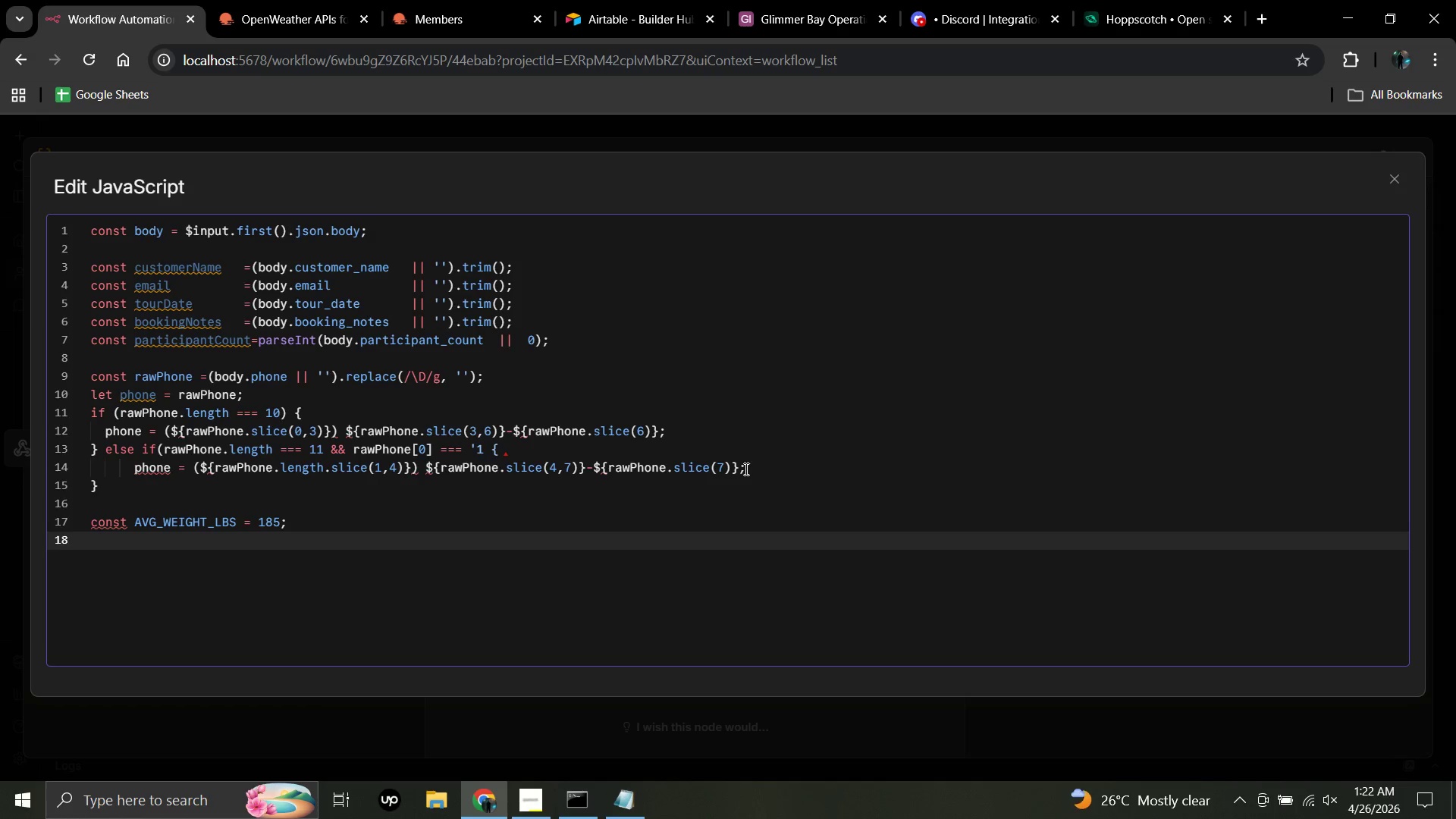 
type(const group)
 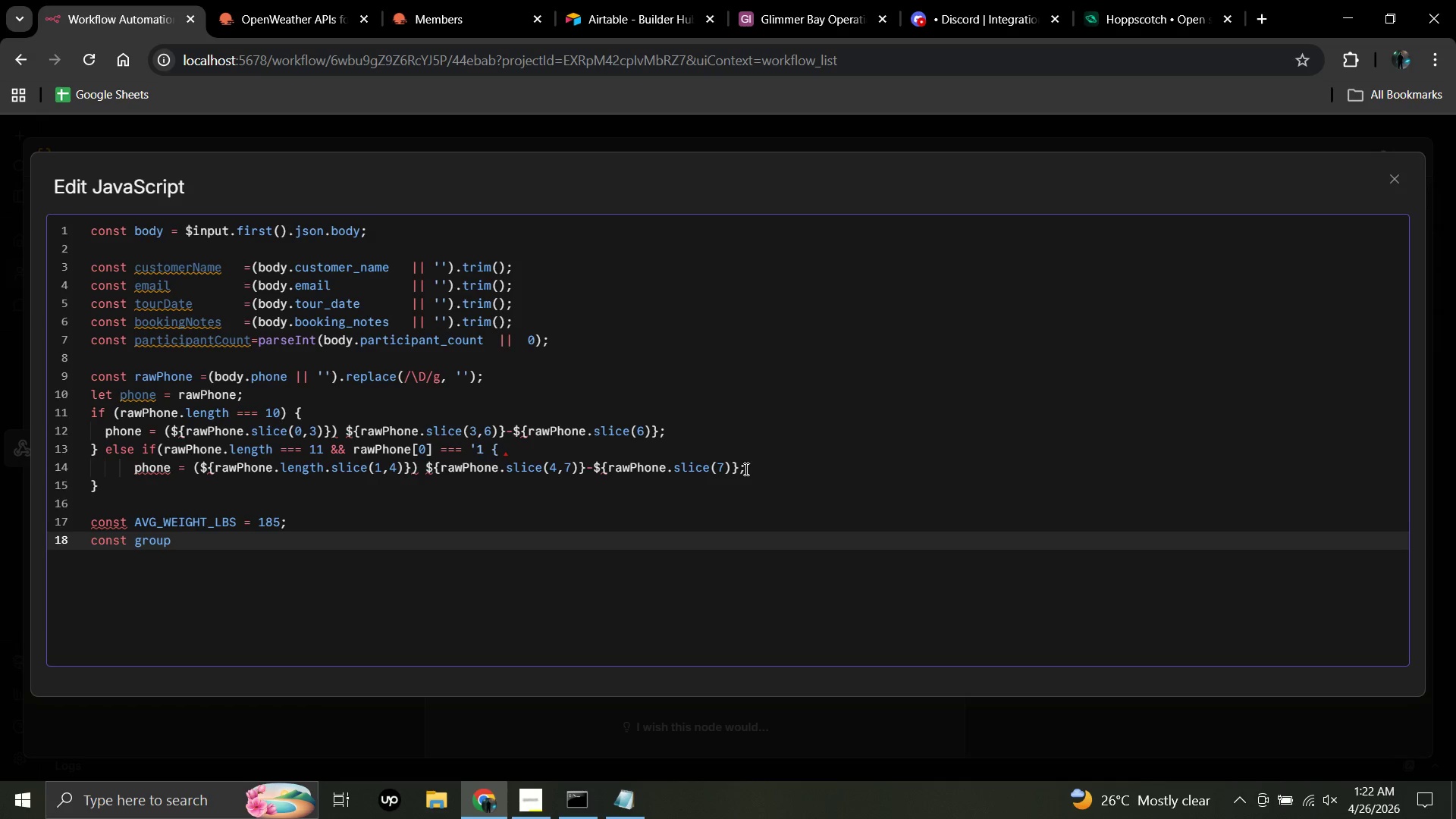 
type(Weight)
 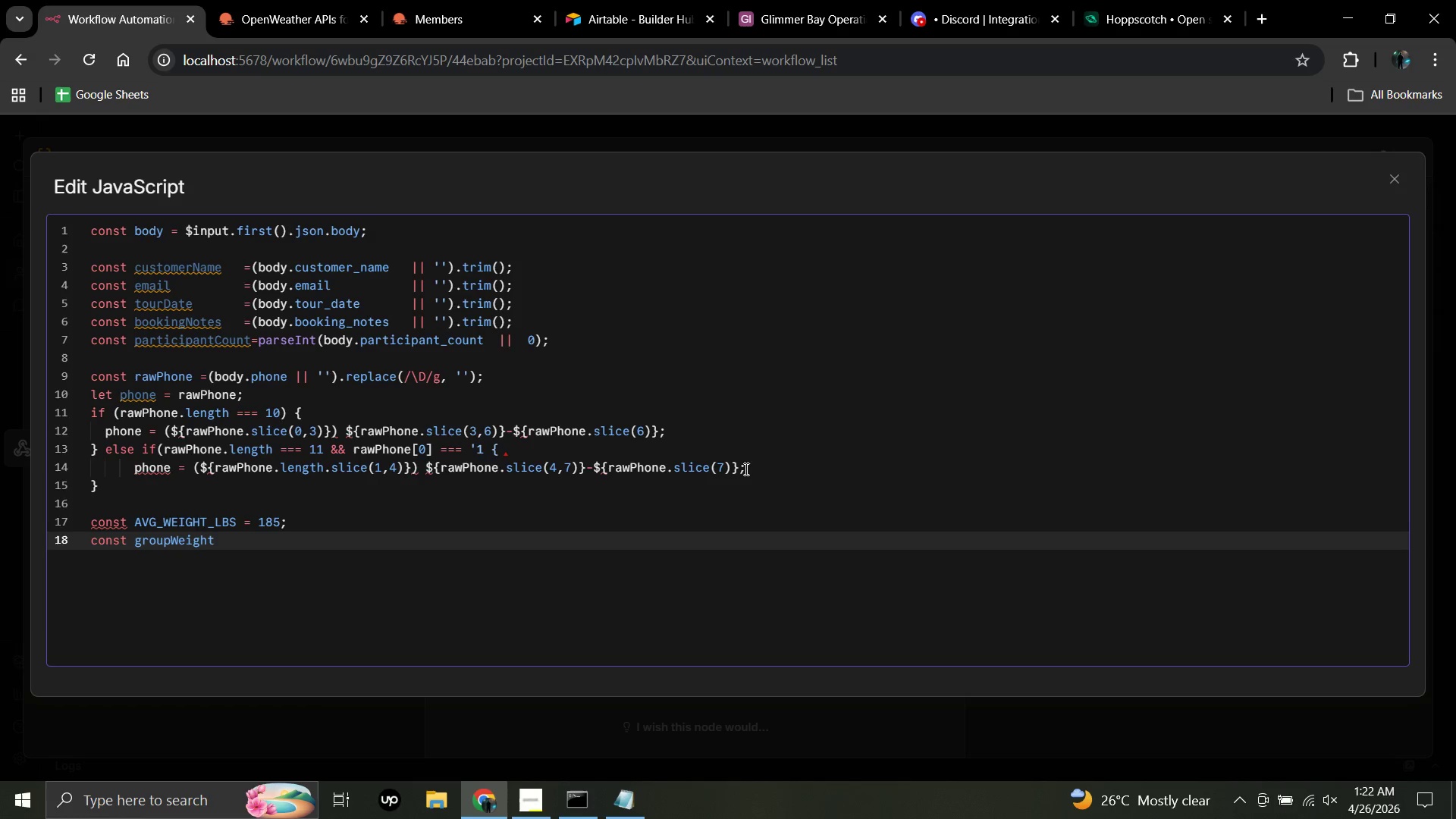 
type( = participantCount * AVG_WEIGHT_LBS;)
 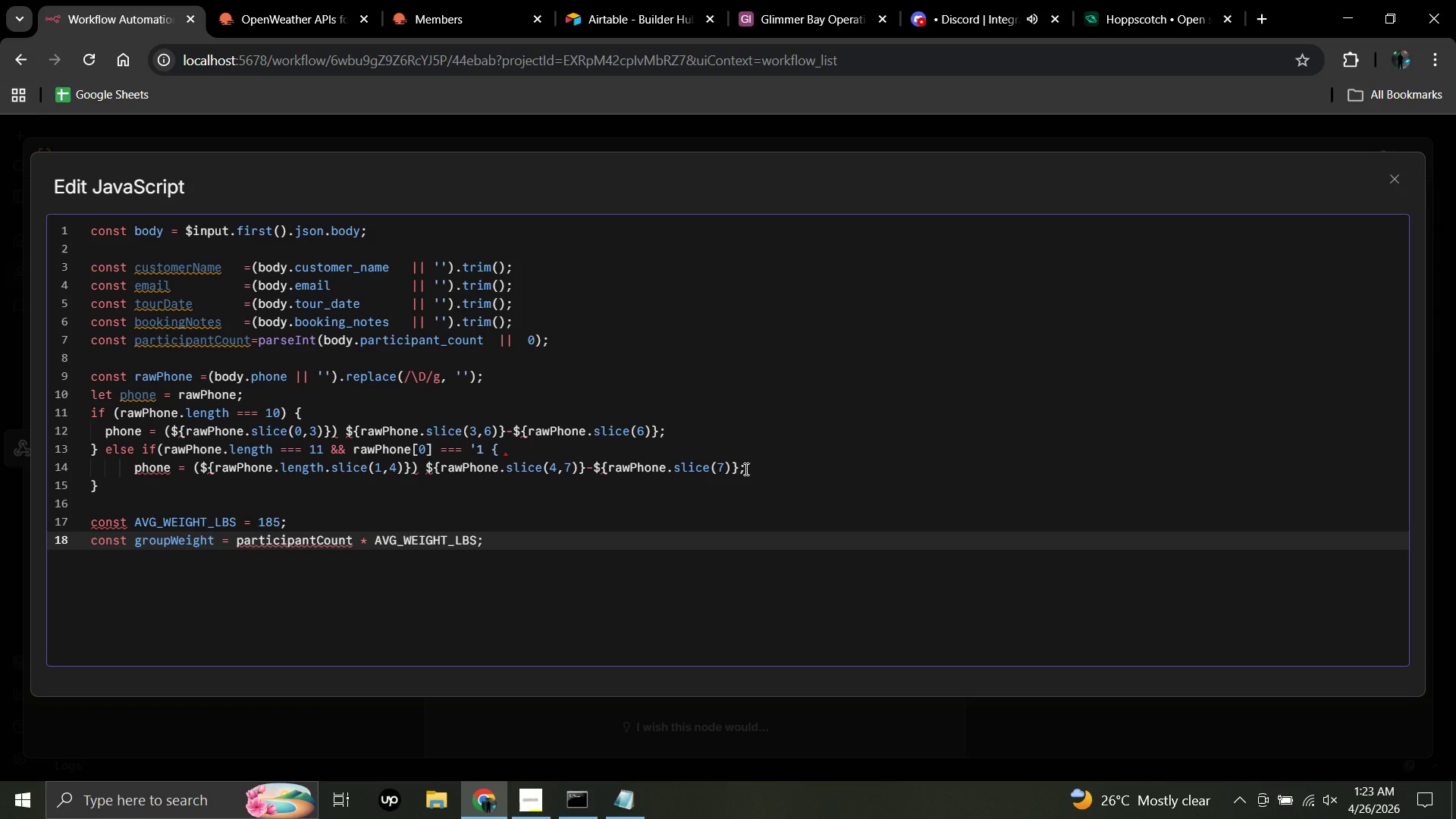 
key(Enter)
 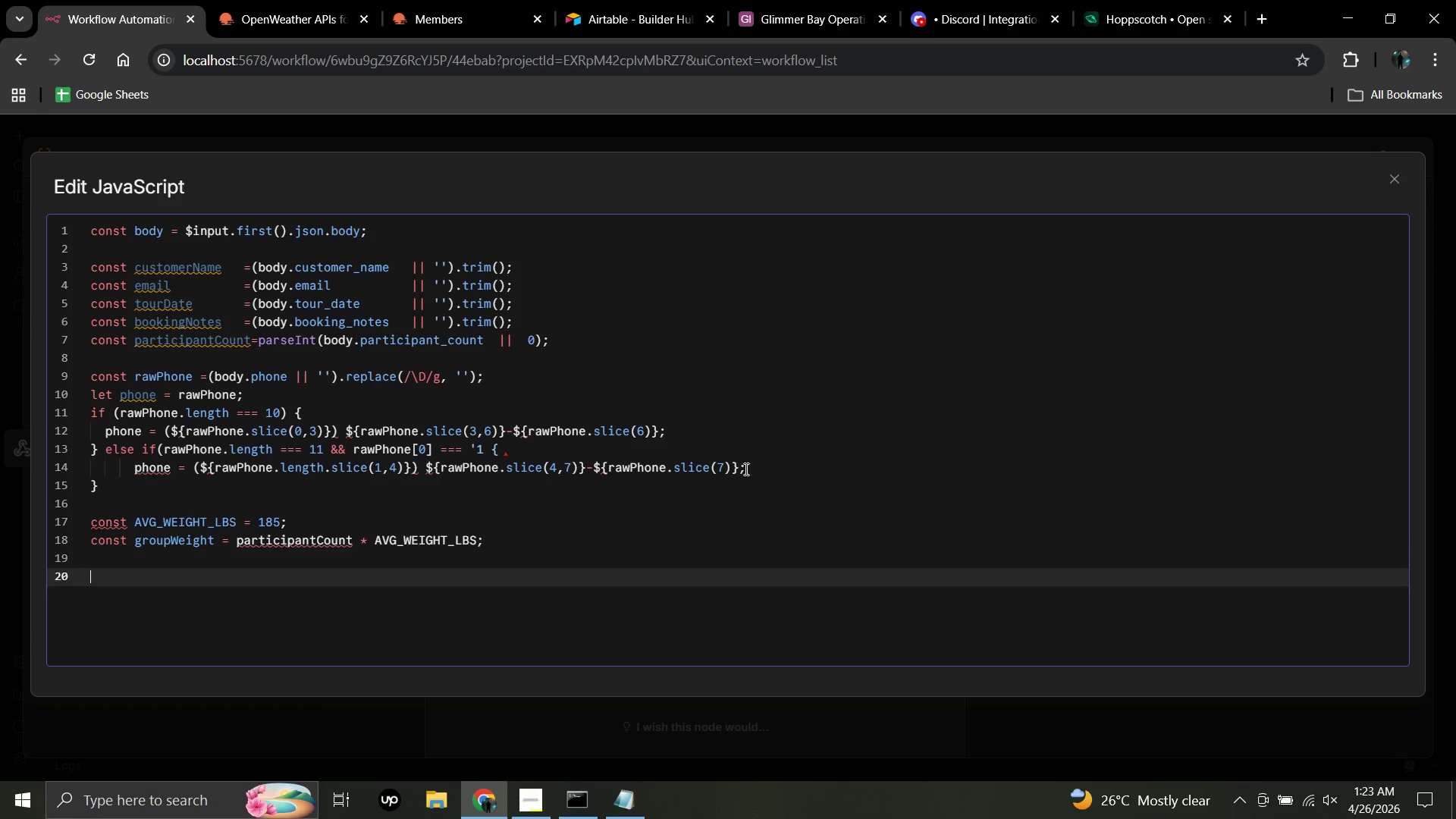 
key(Enter)
 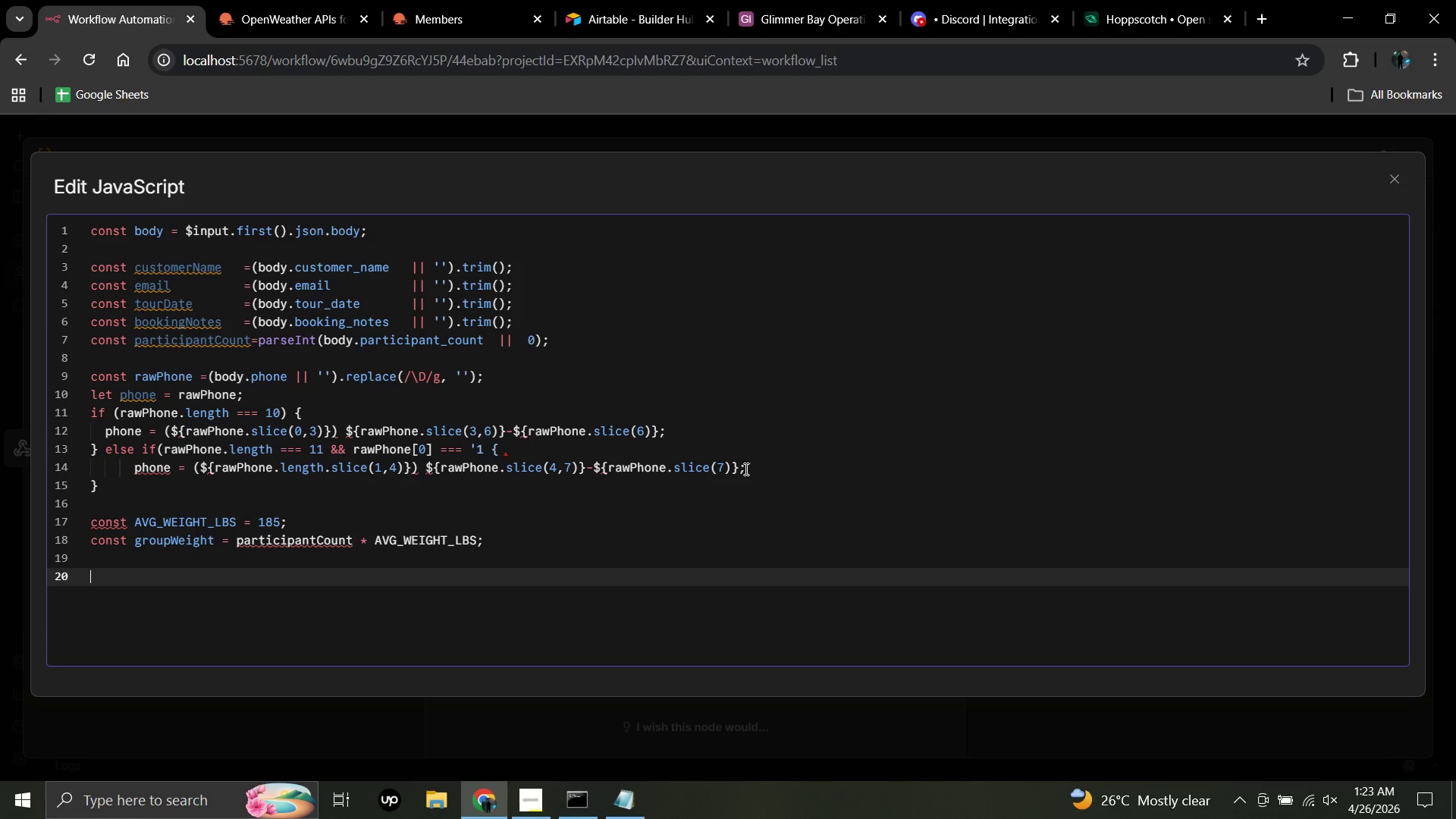 
type(const bookingId = ')
 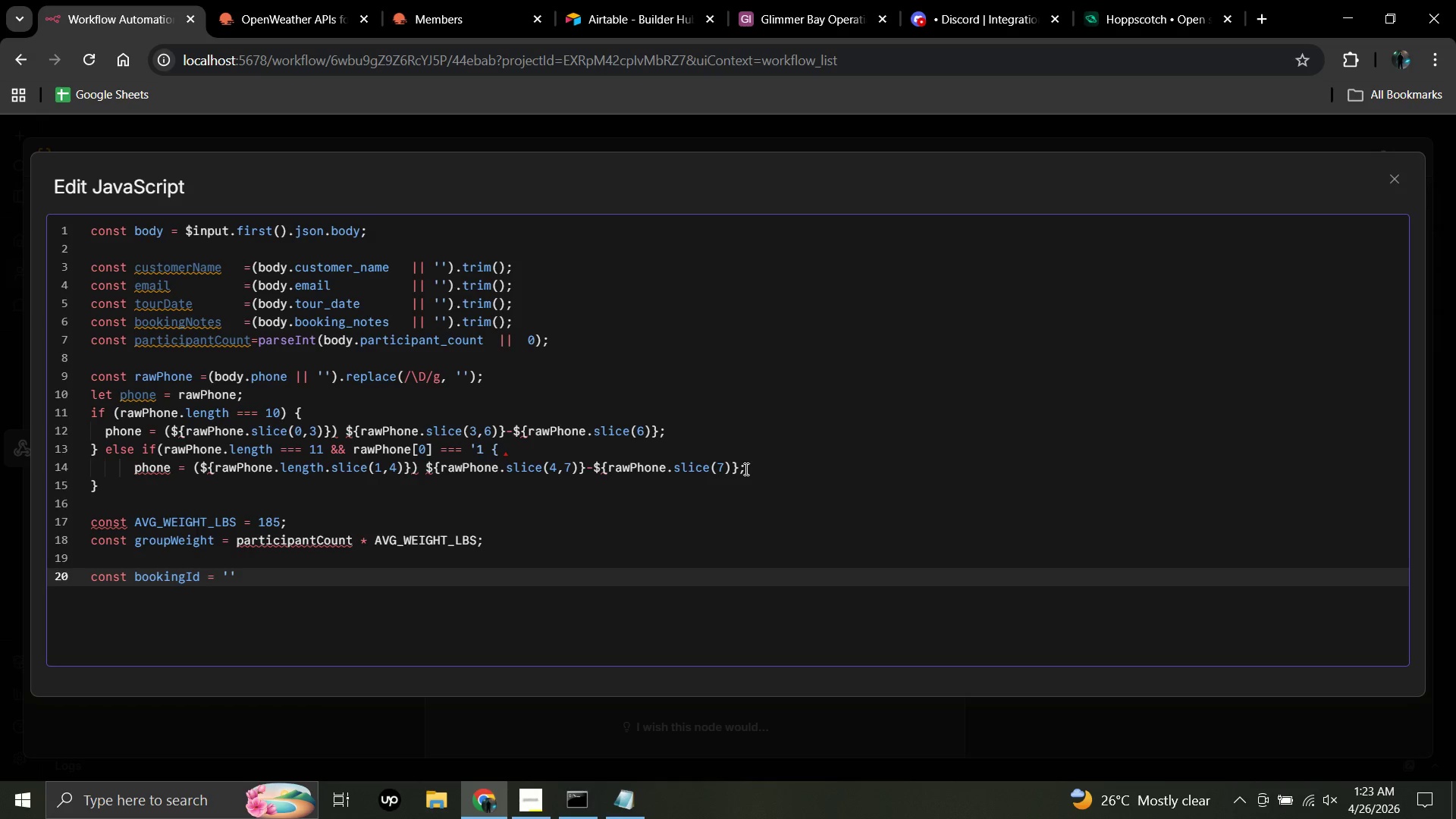 
type(GB)
 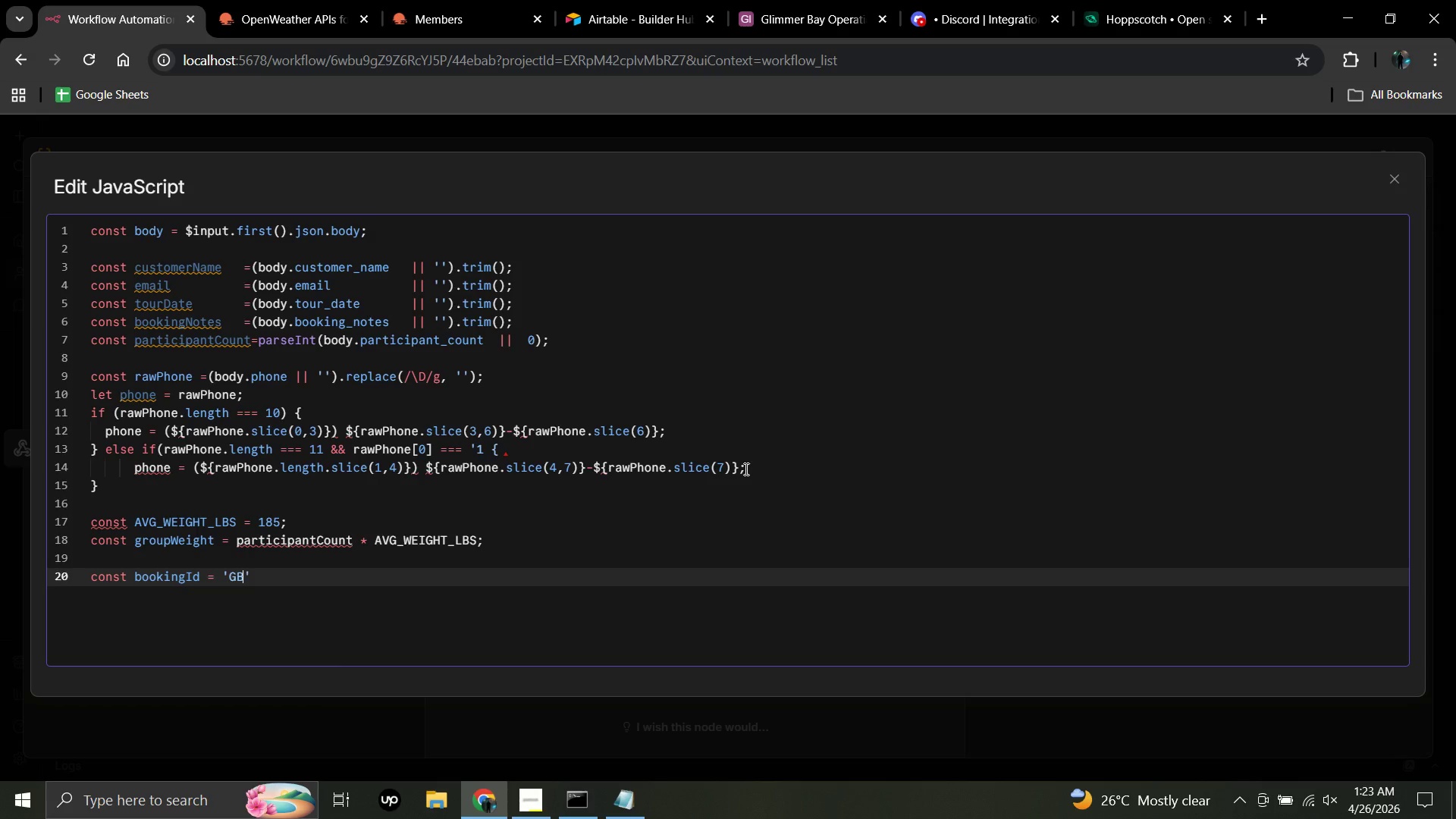 
key(Minus)
 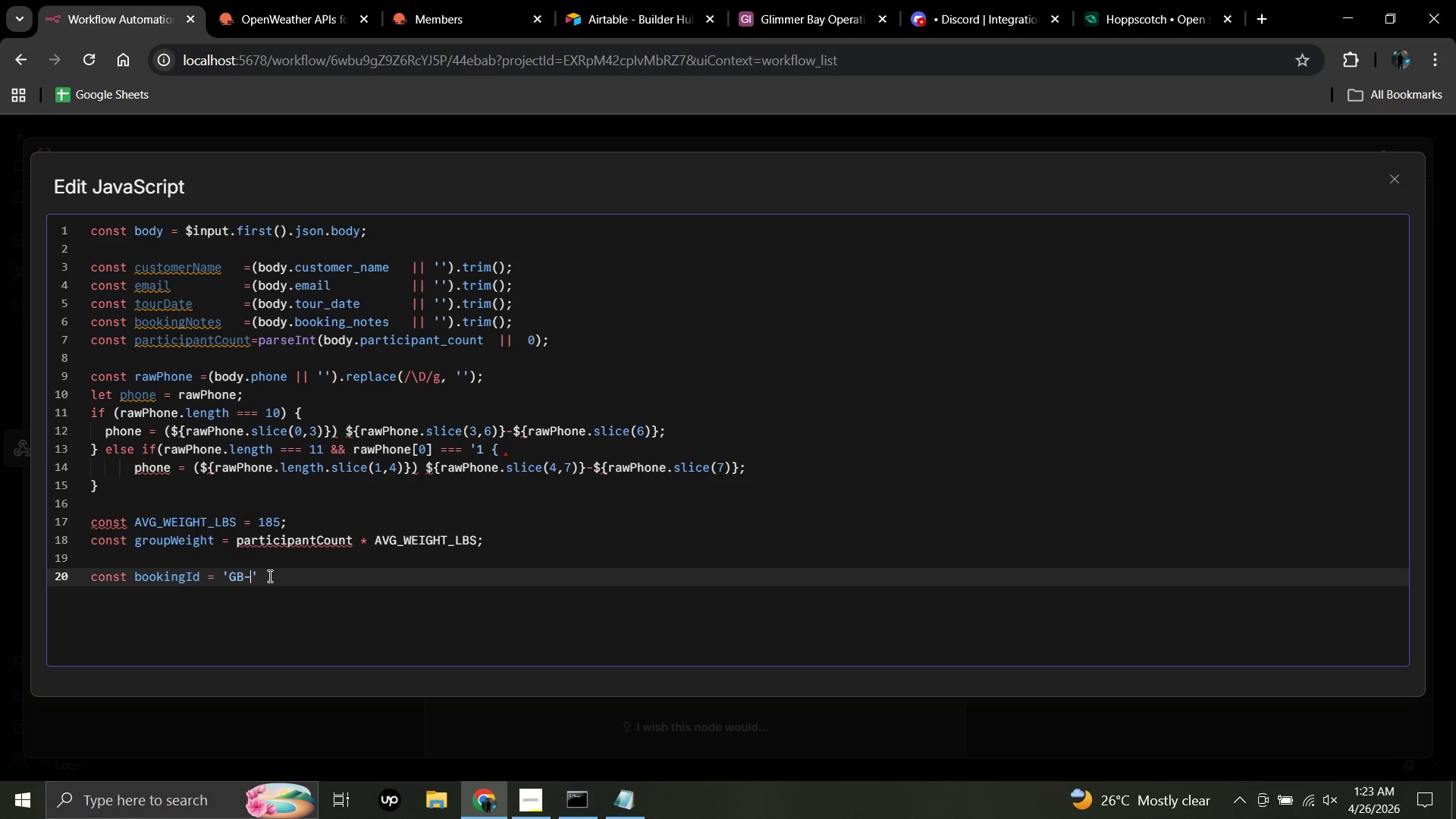 
wait(10.8)
 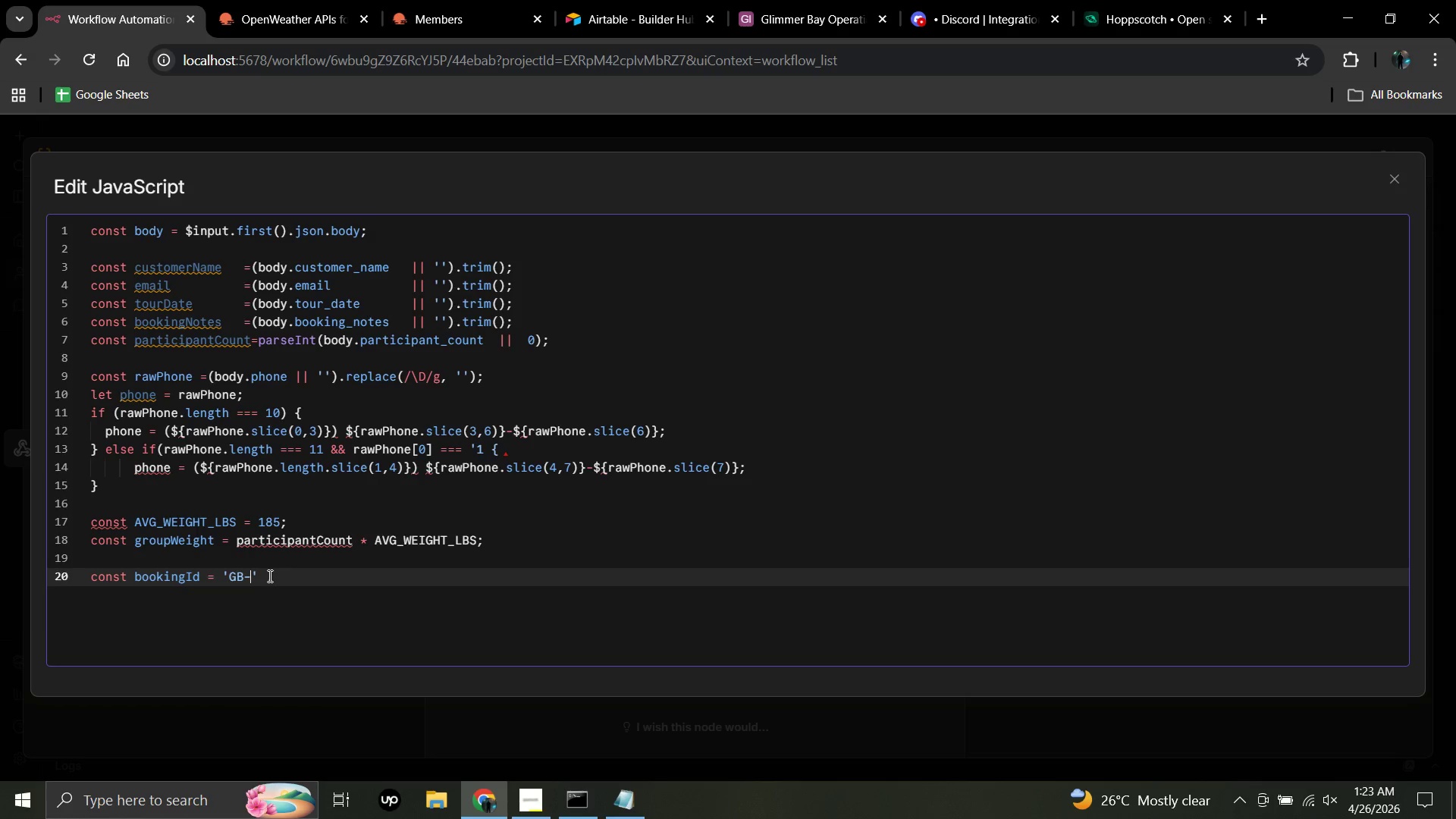 
left_click([268, 576])
 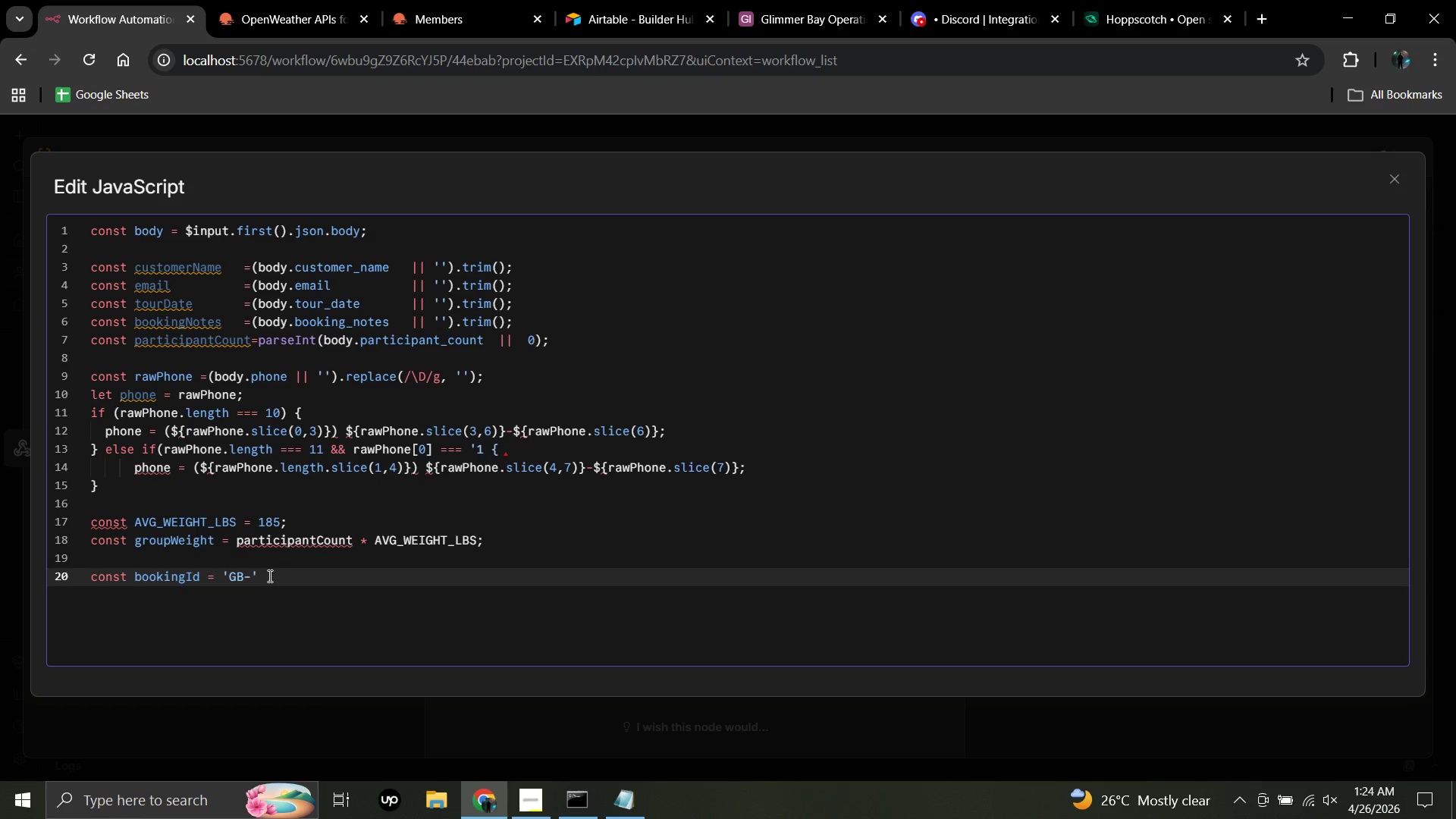 
key(Space)
 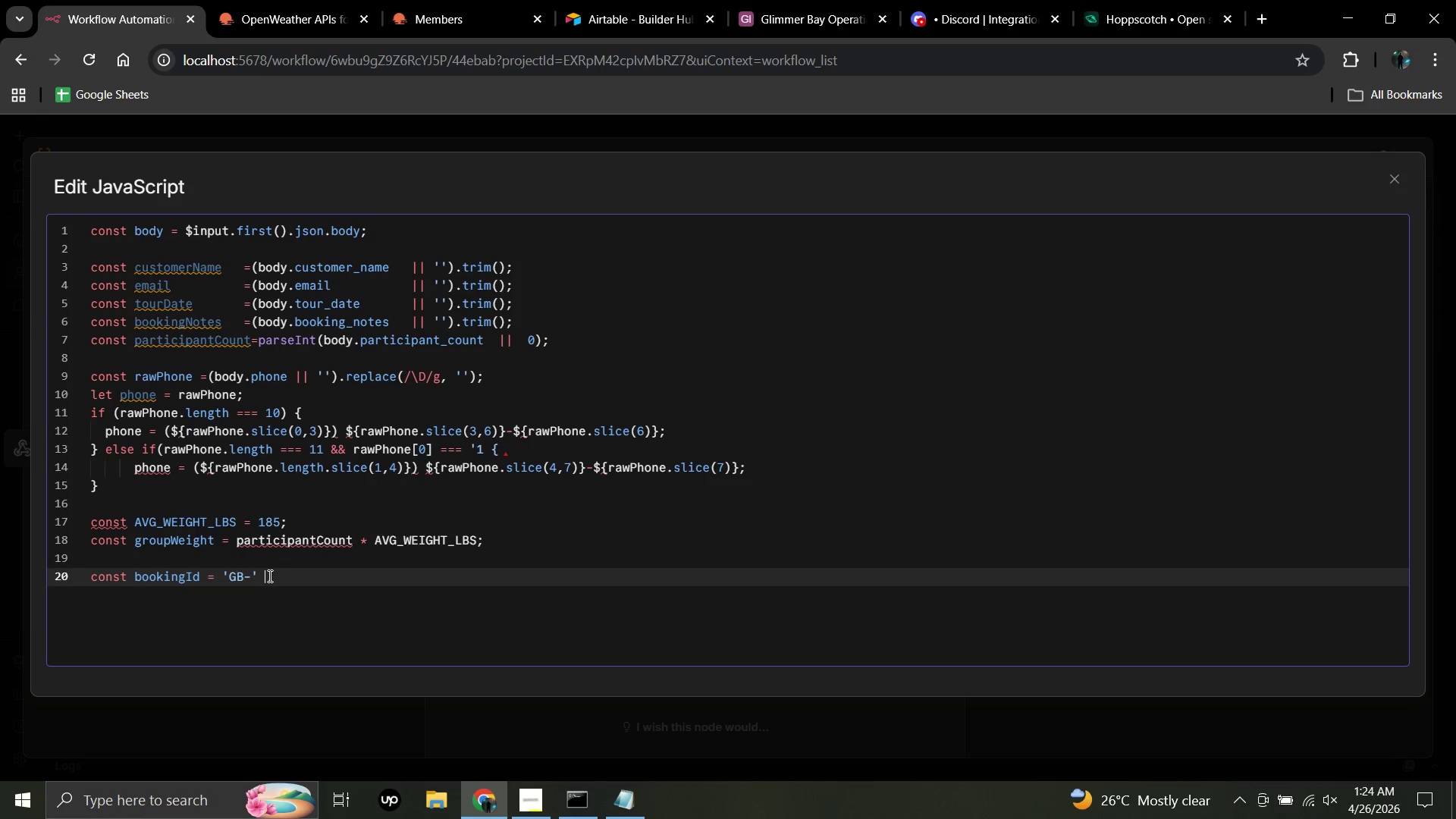 
key(Shift+Equal)
 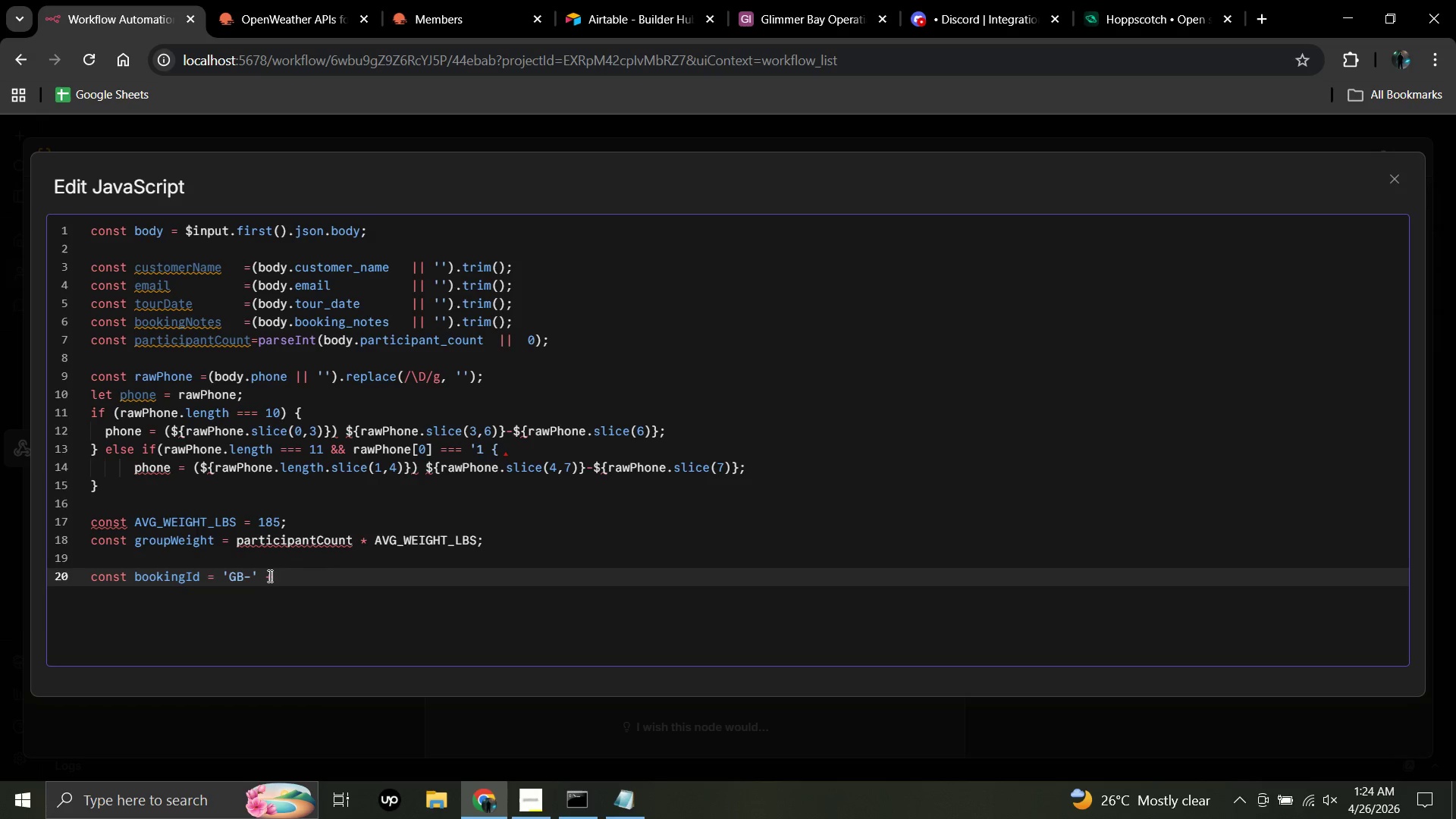 
type( Date.now()
 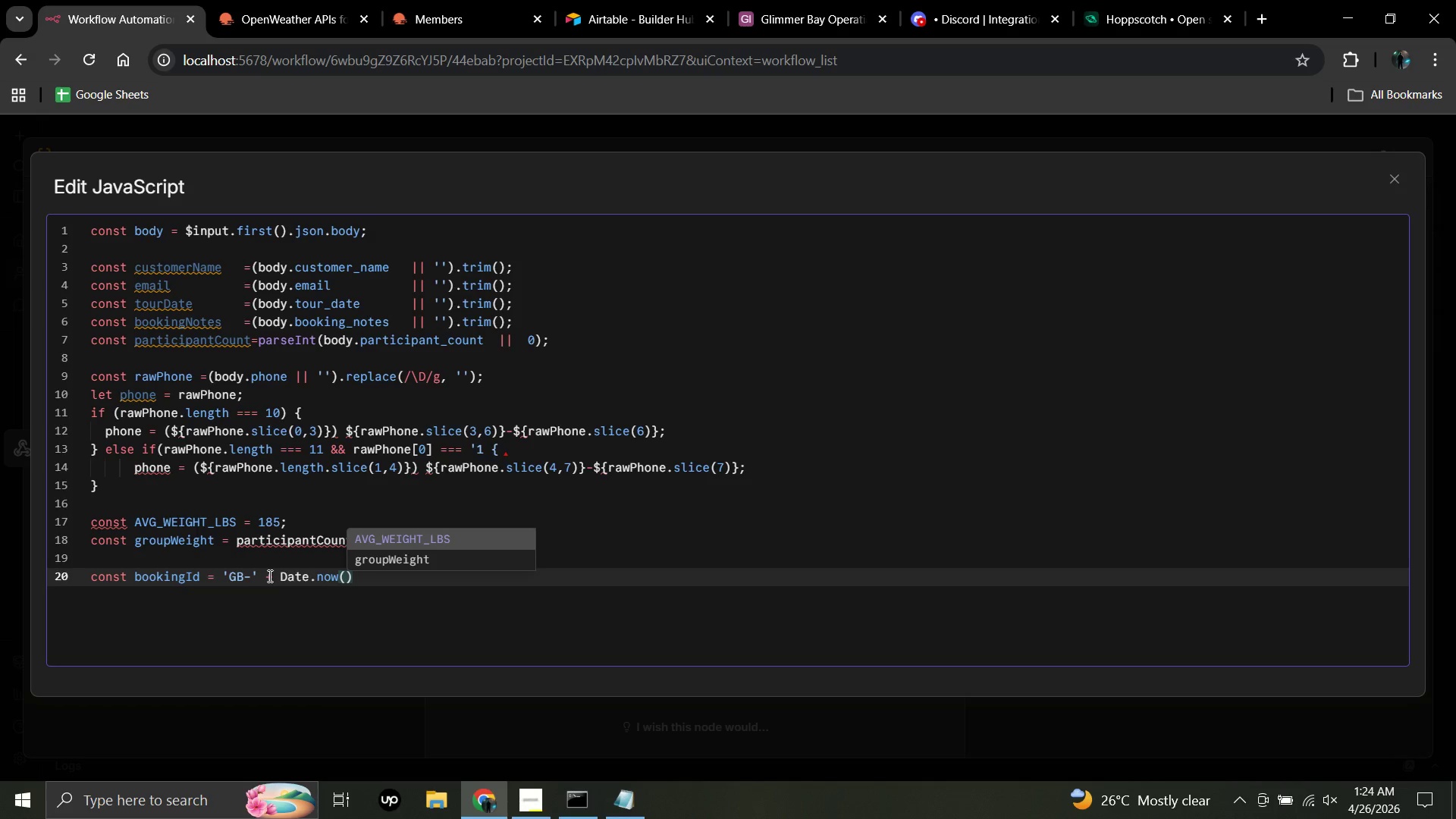 
wait(8.59)
 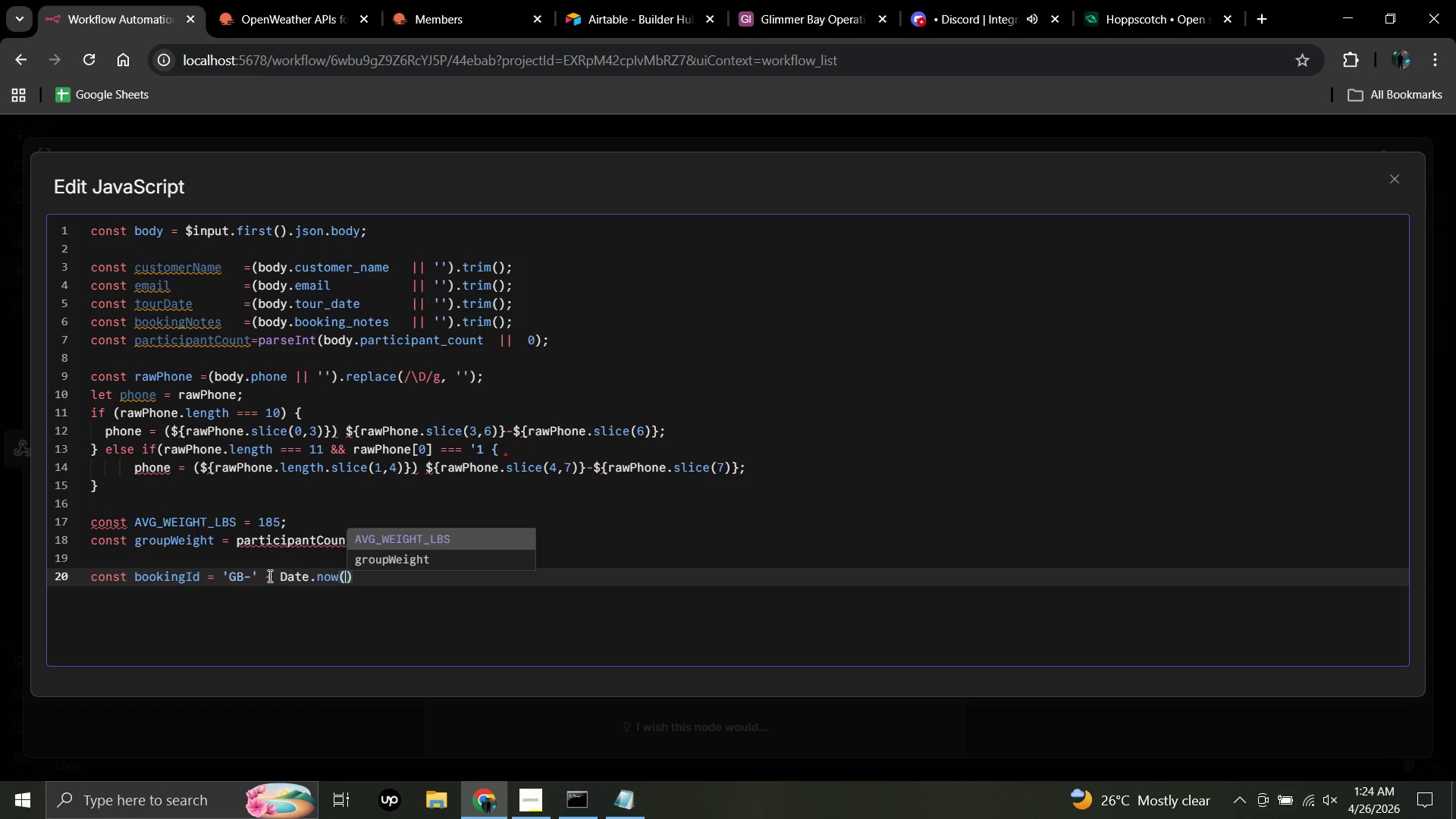 
left_click([359, 578])
 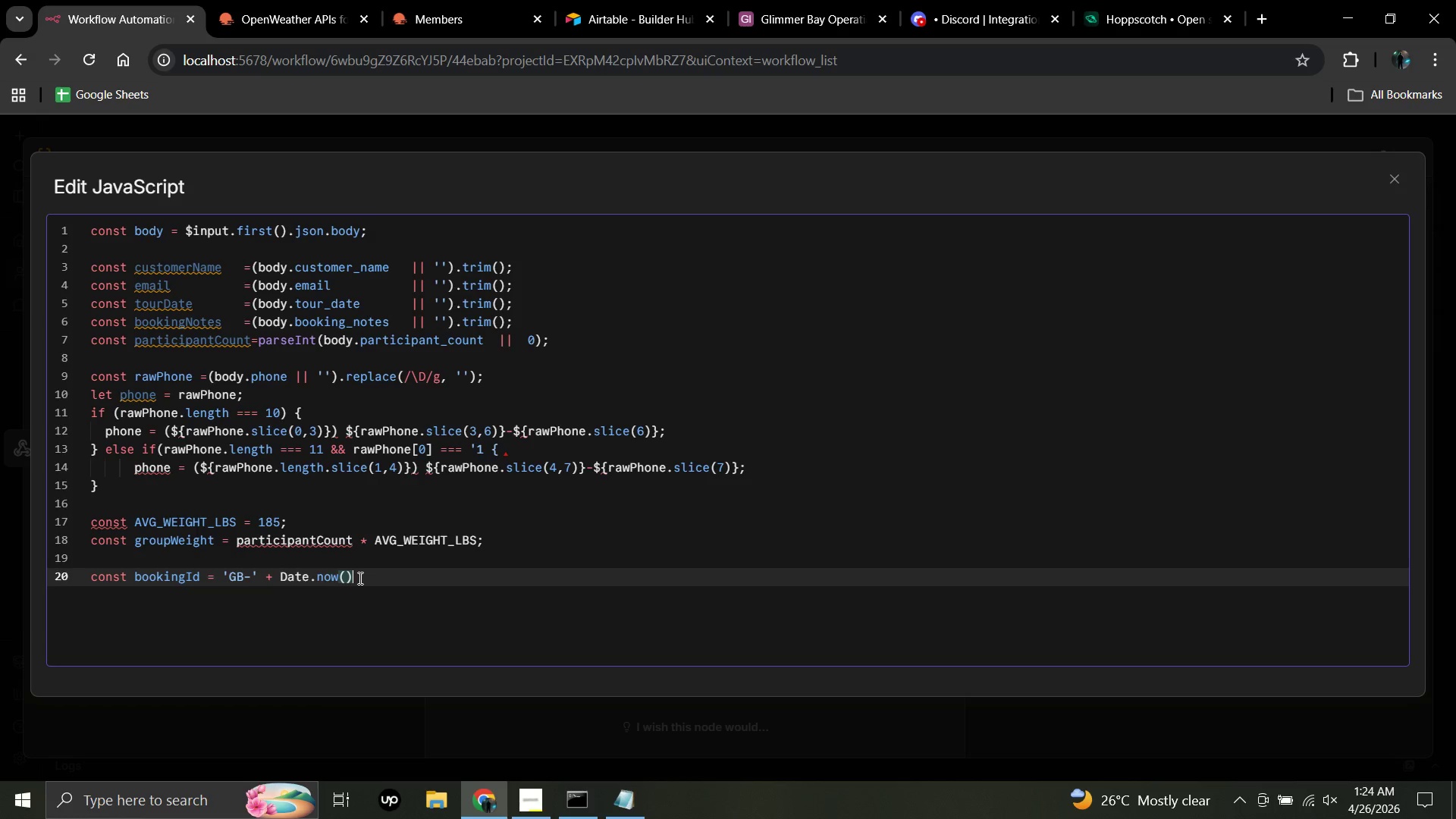 
key(Period)
 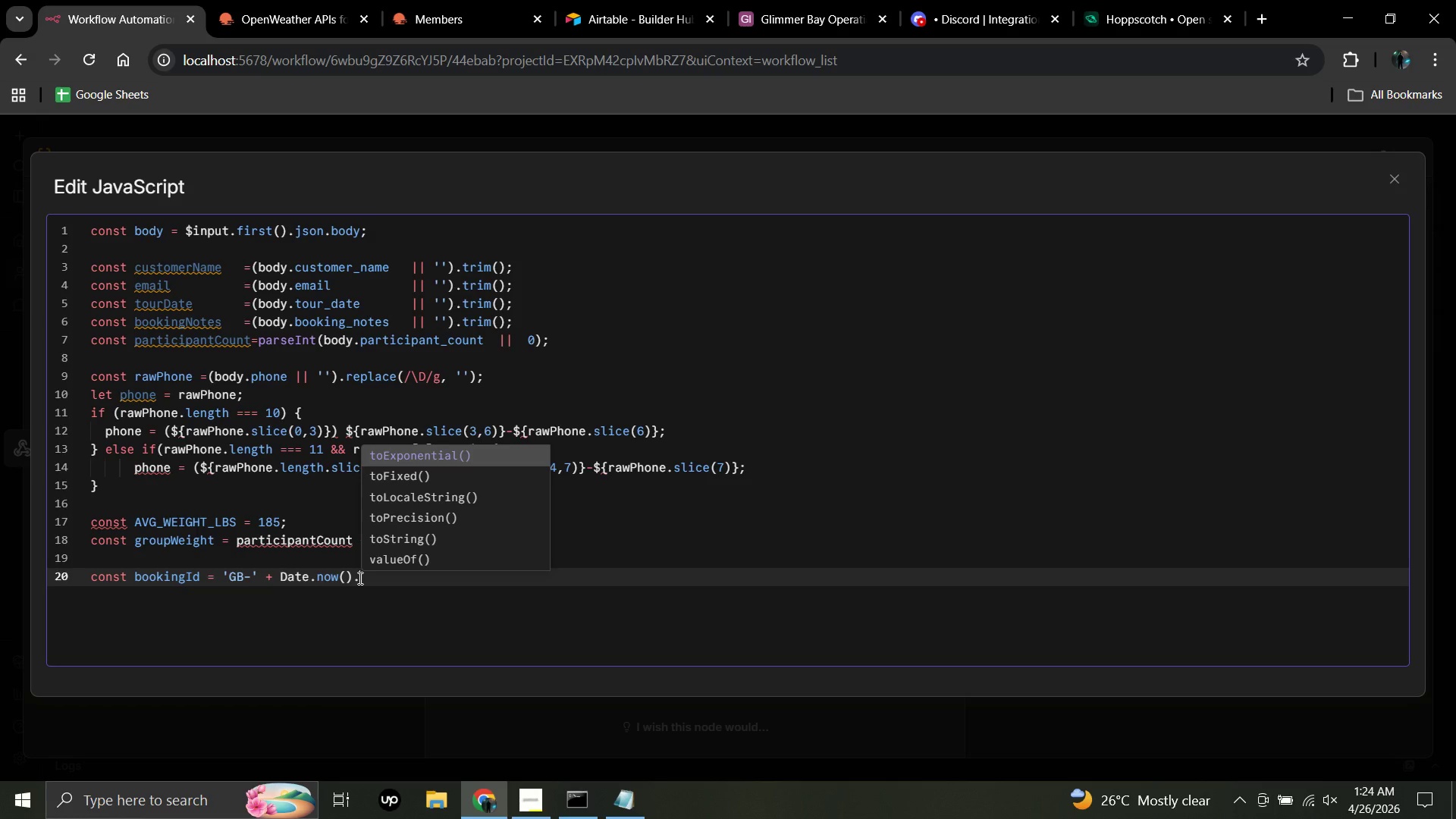 
type(toString)
 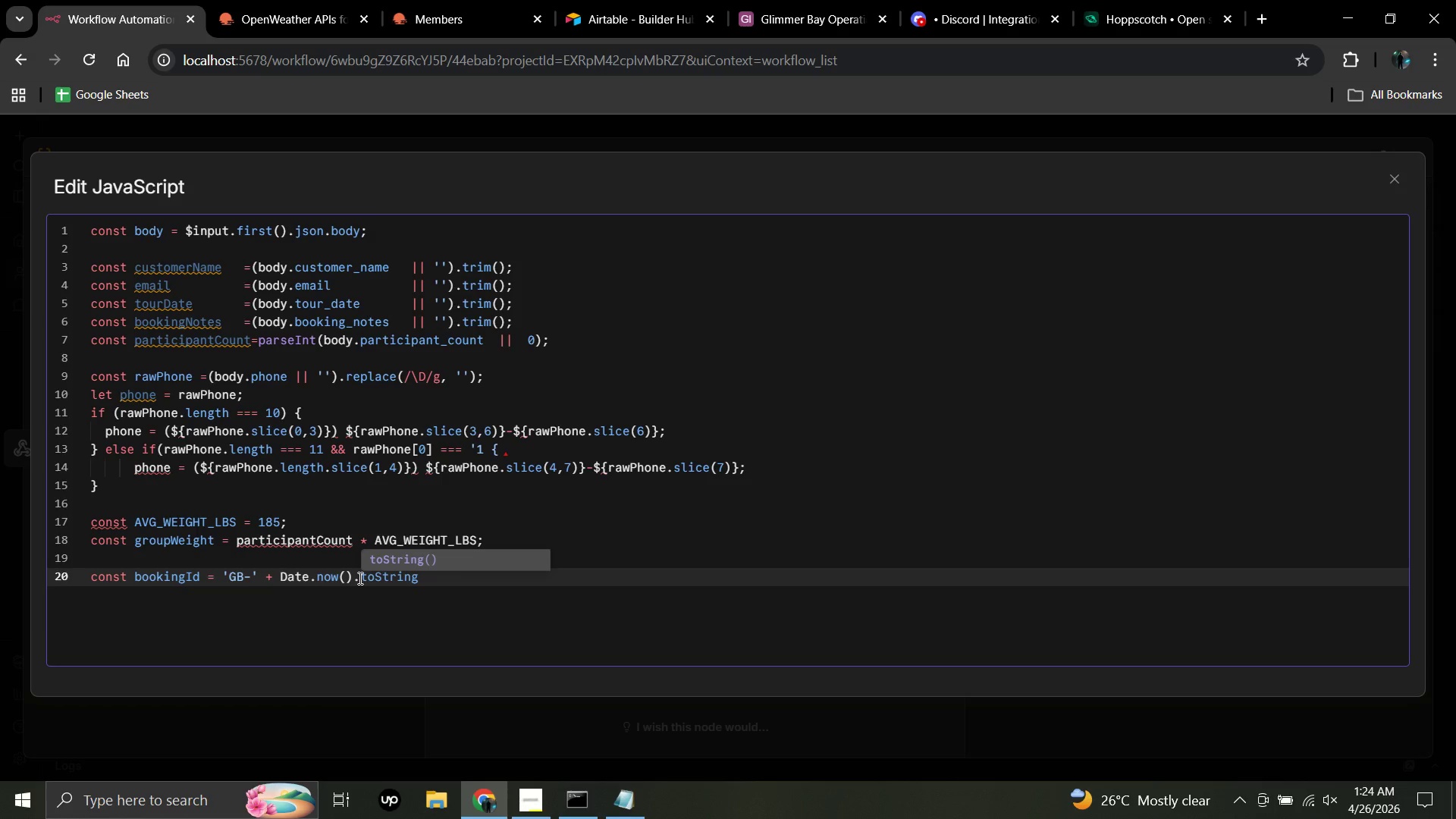 
key(Shift+9)
 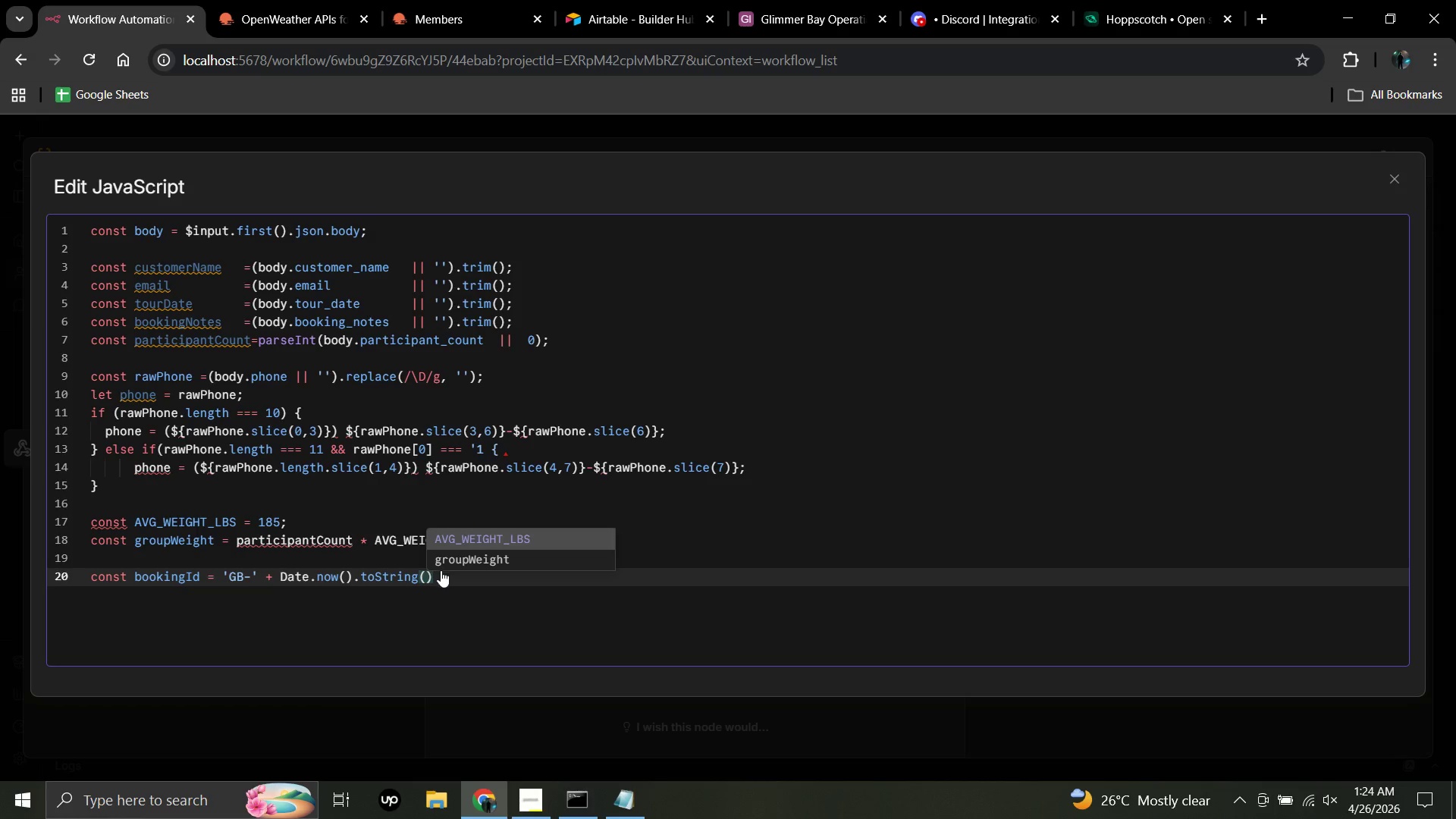 
left_click([441, 570])
 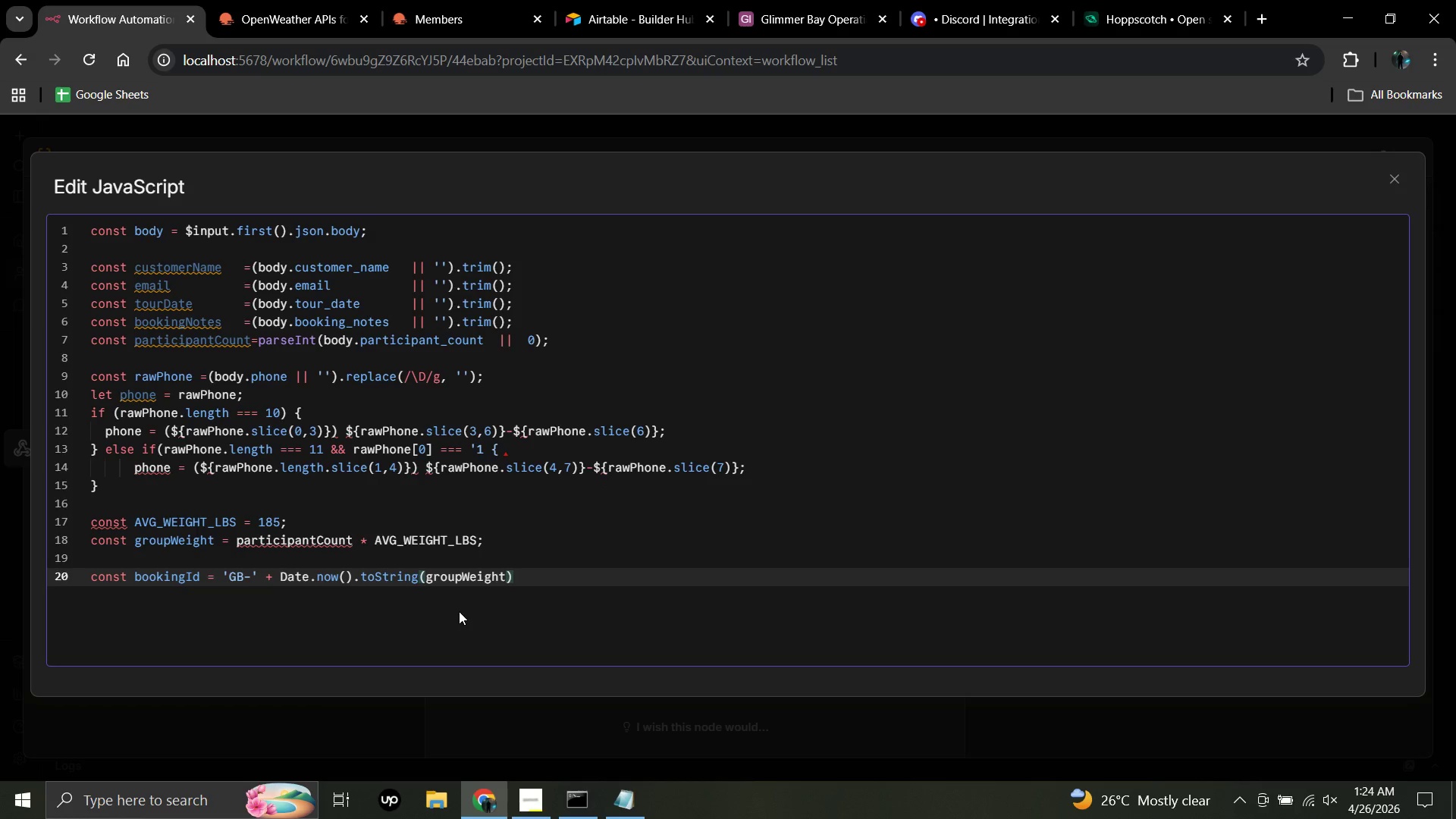 
key(Backspace)
 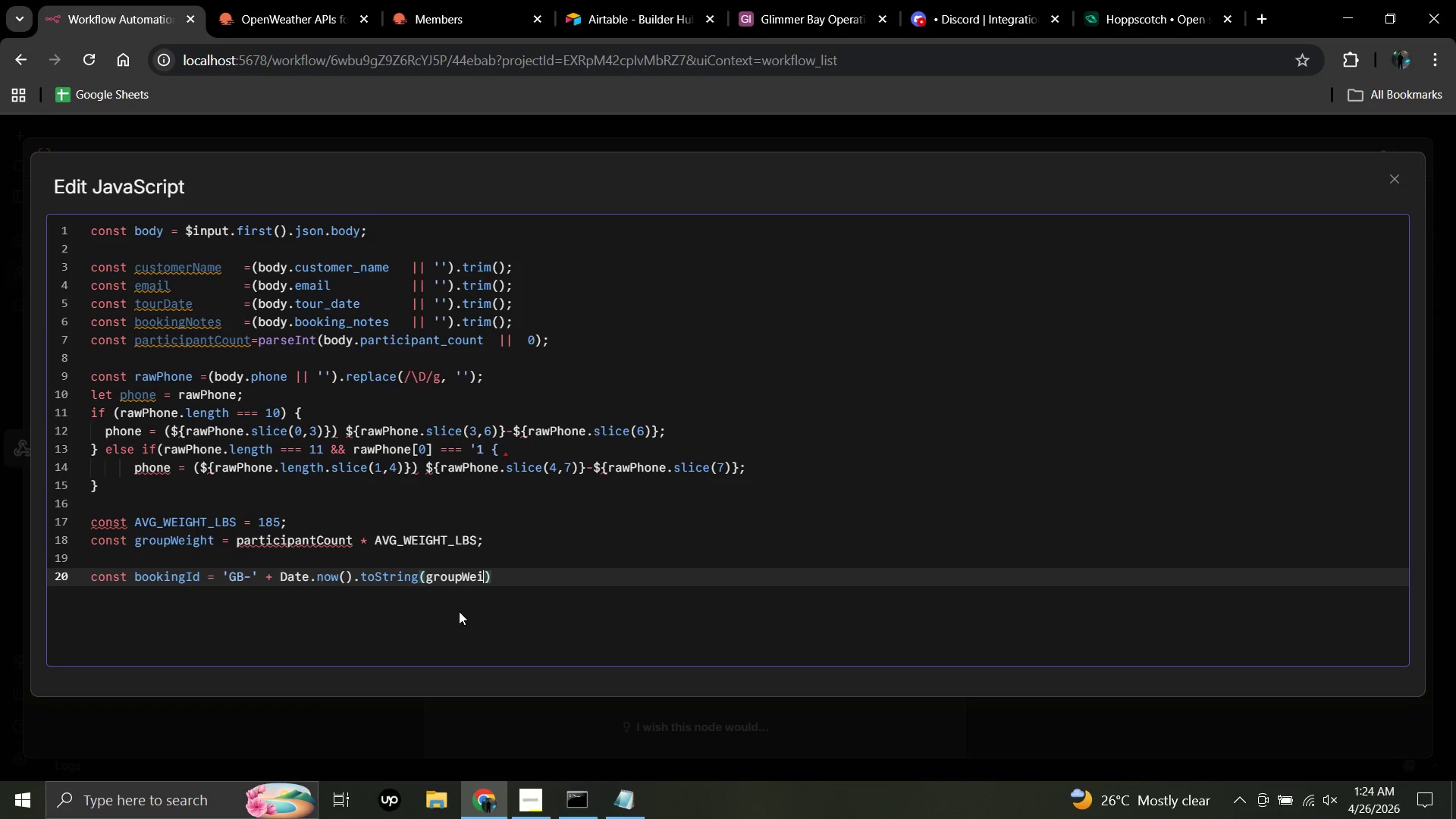 
key(Backspace)
 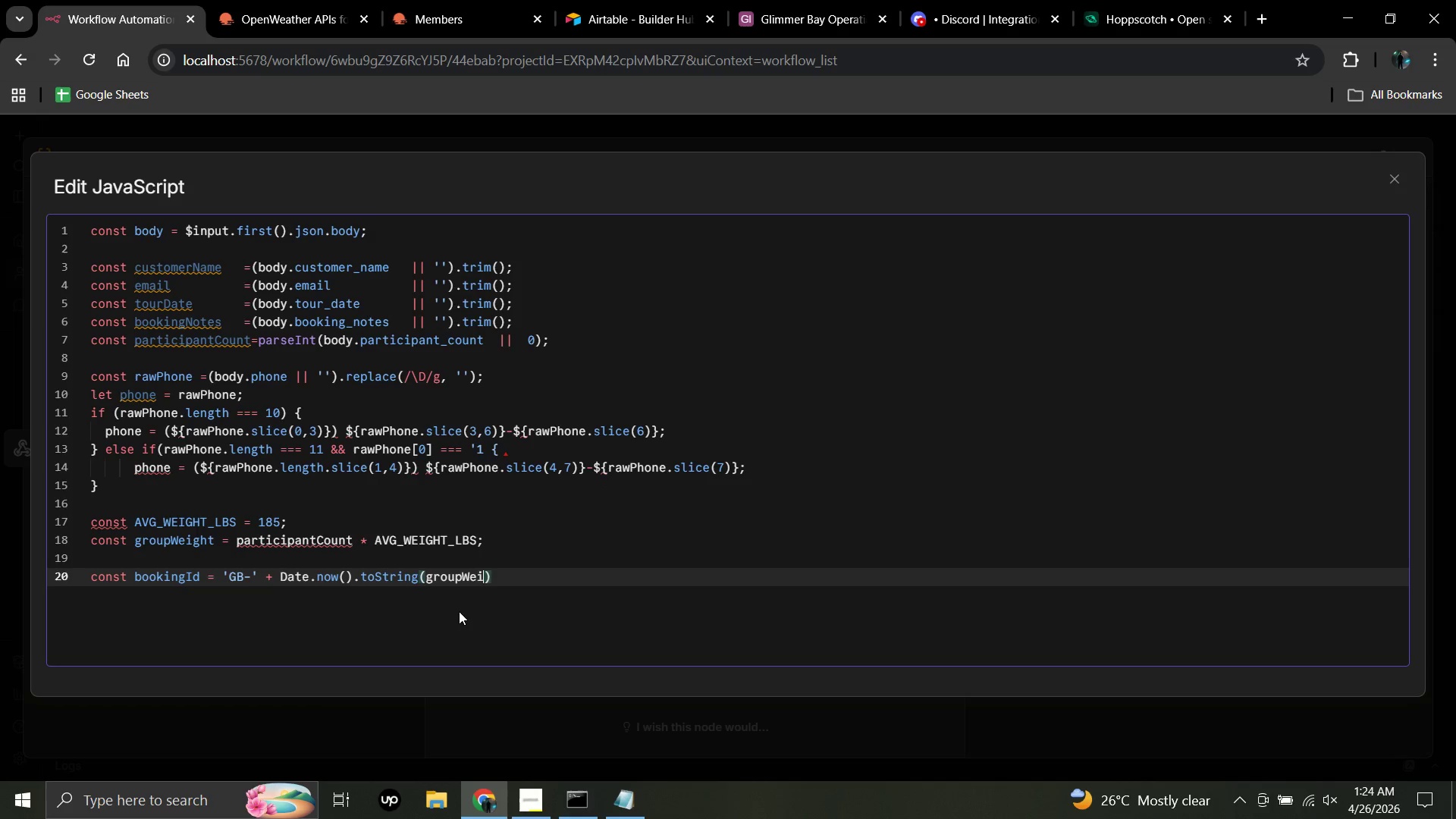 
key(Backspace)
 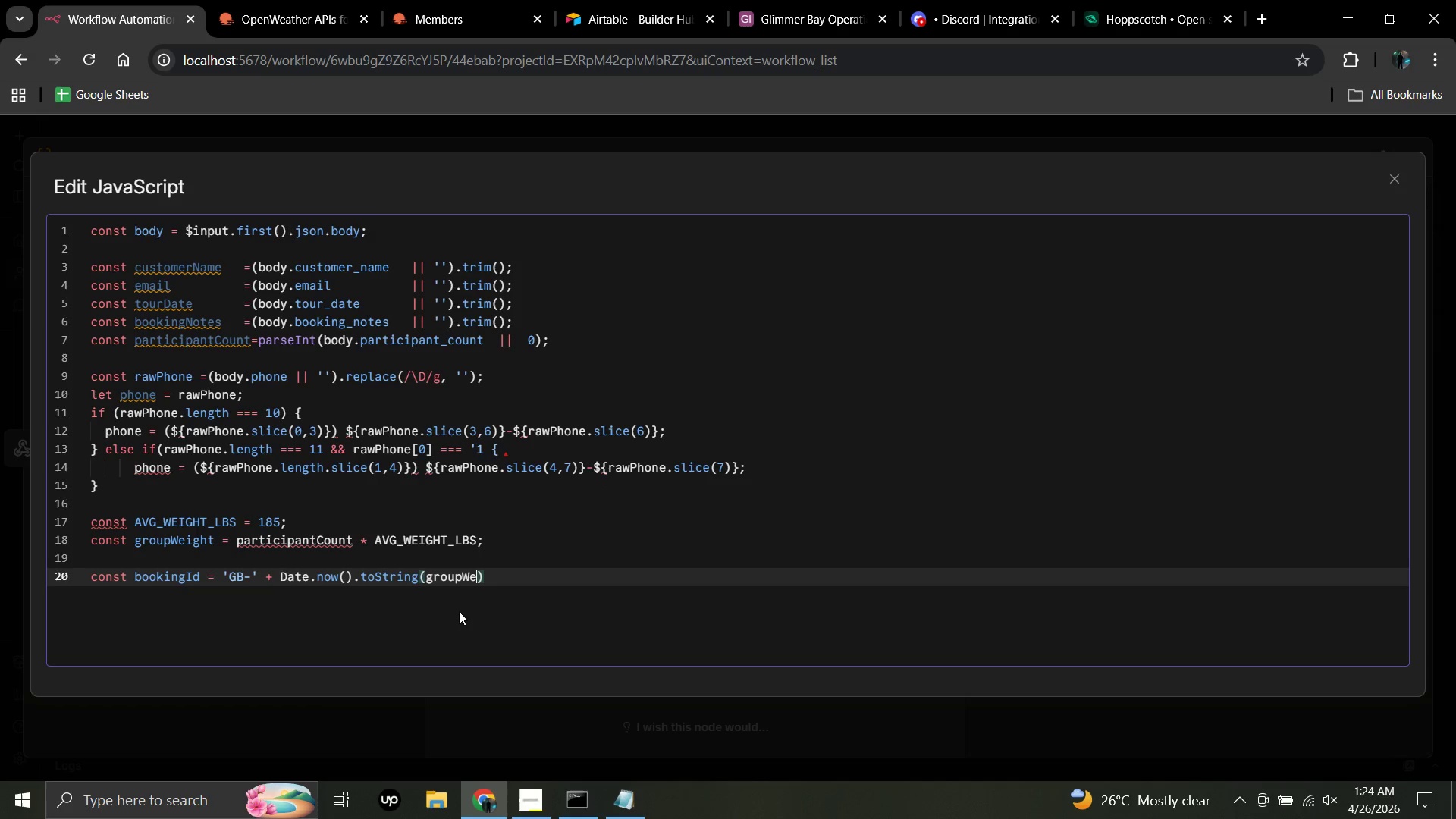 
key(Backspace)
 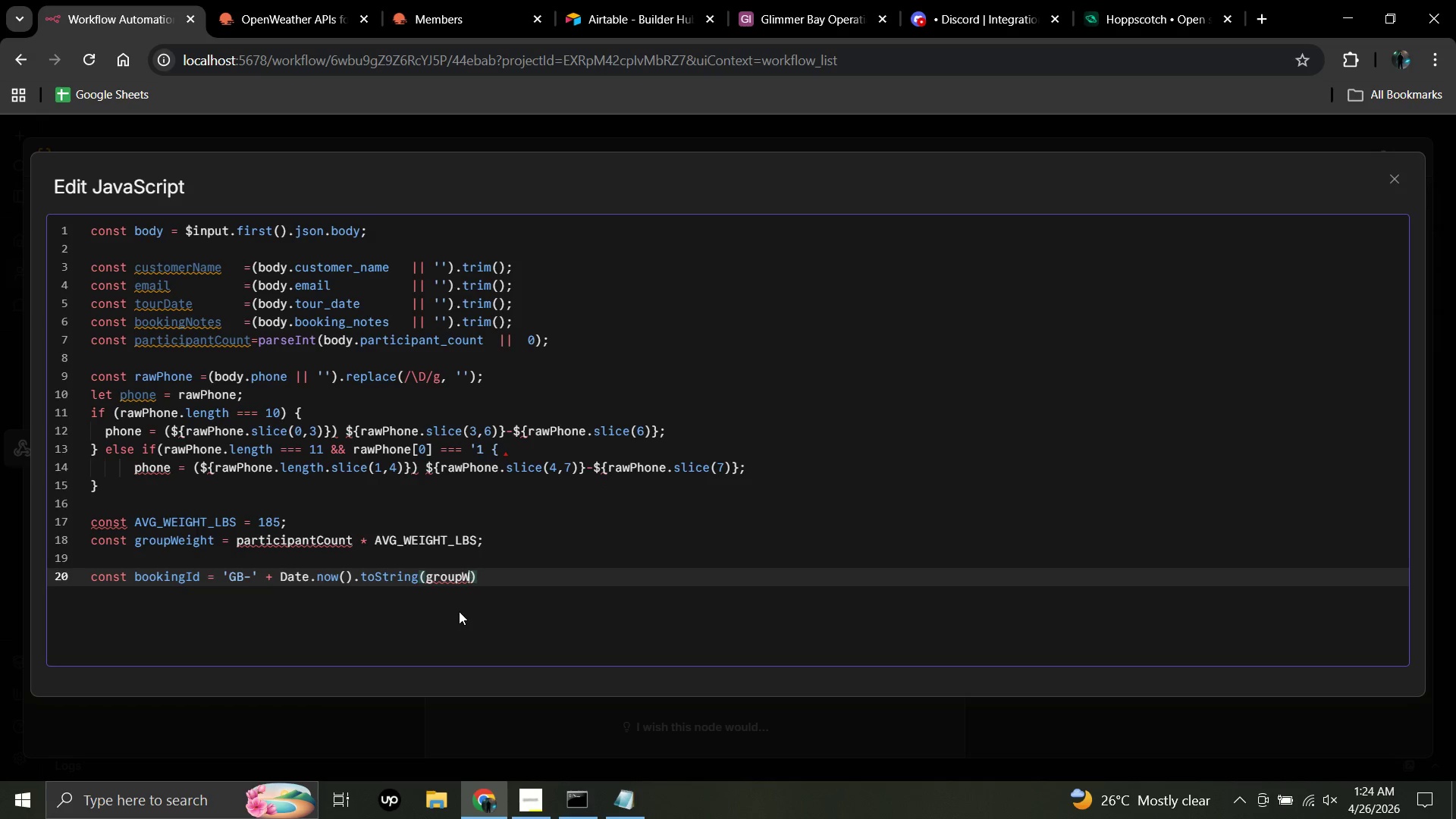 
key(Backspace)
 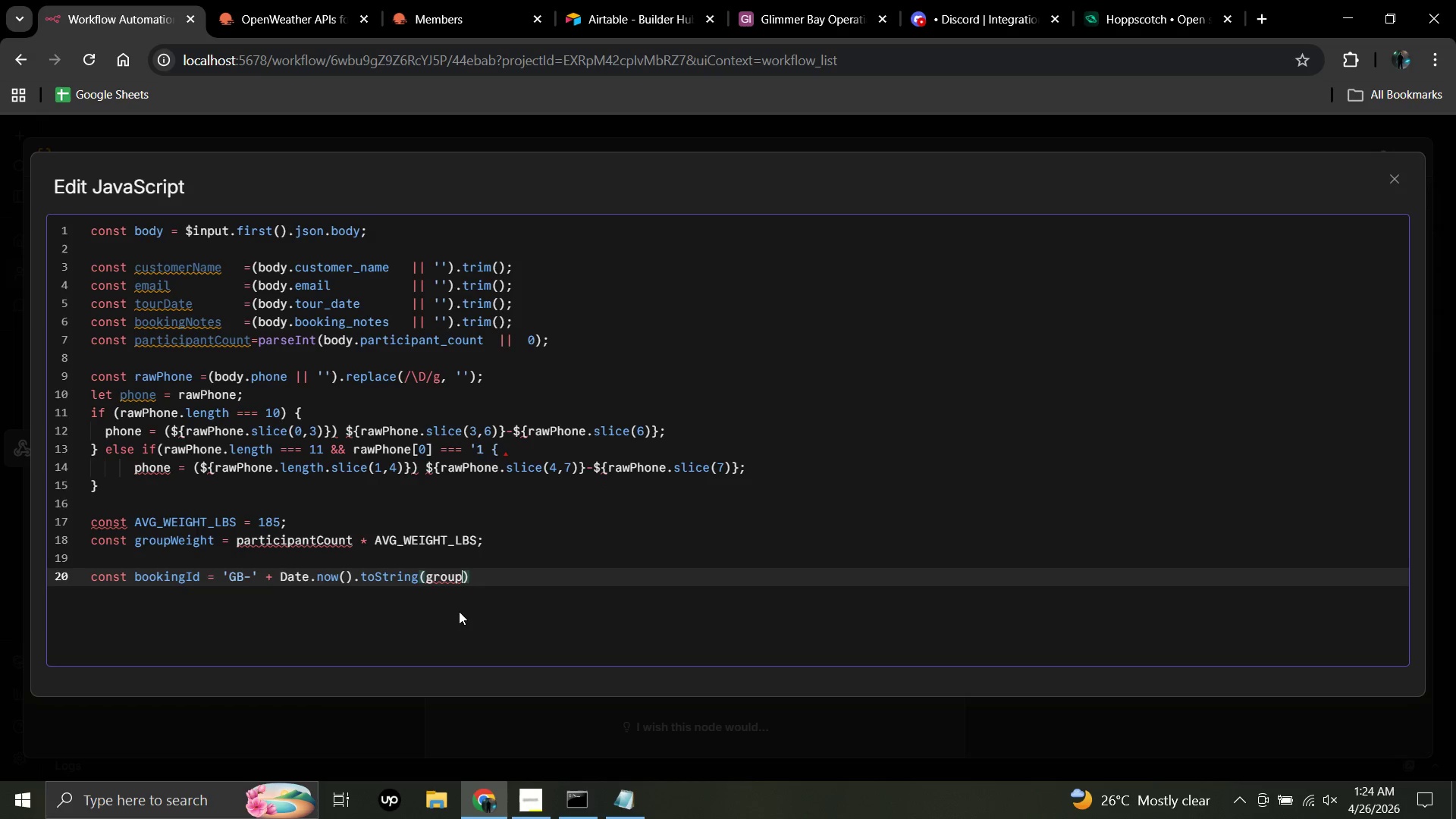 
key(Backspace)
 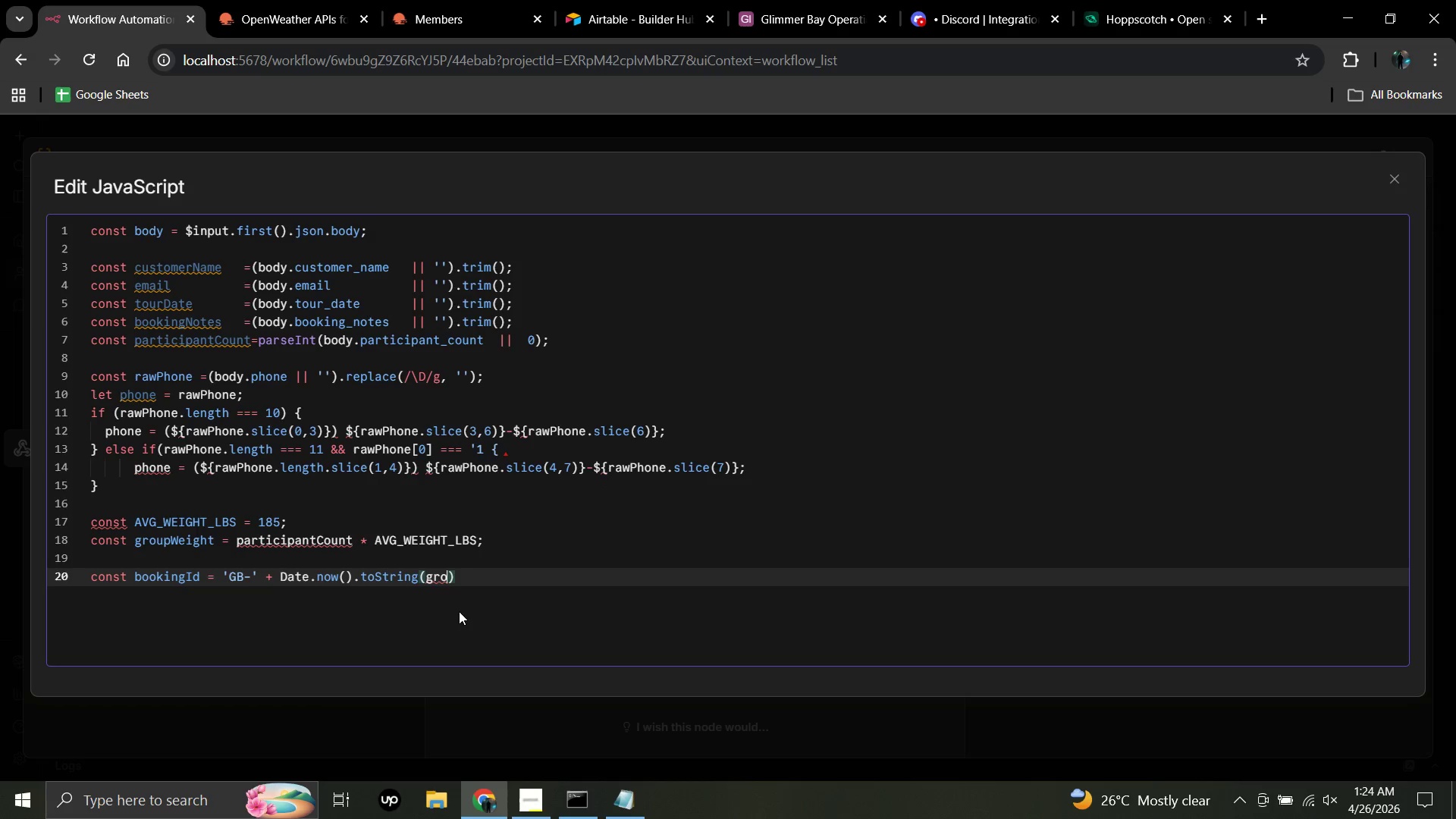 
key(Backspace)
 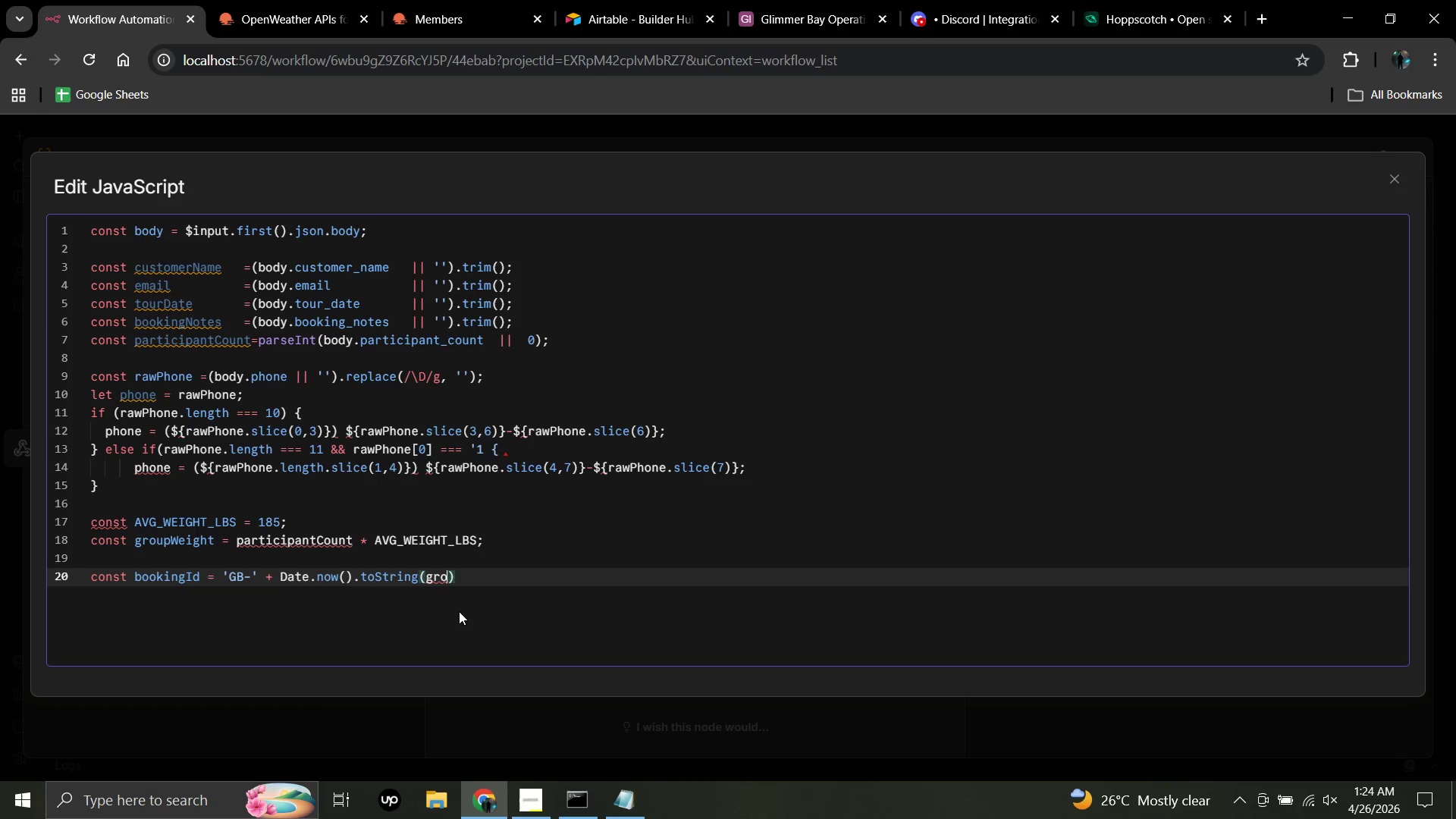 
key(Backspace)
 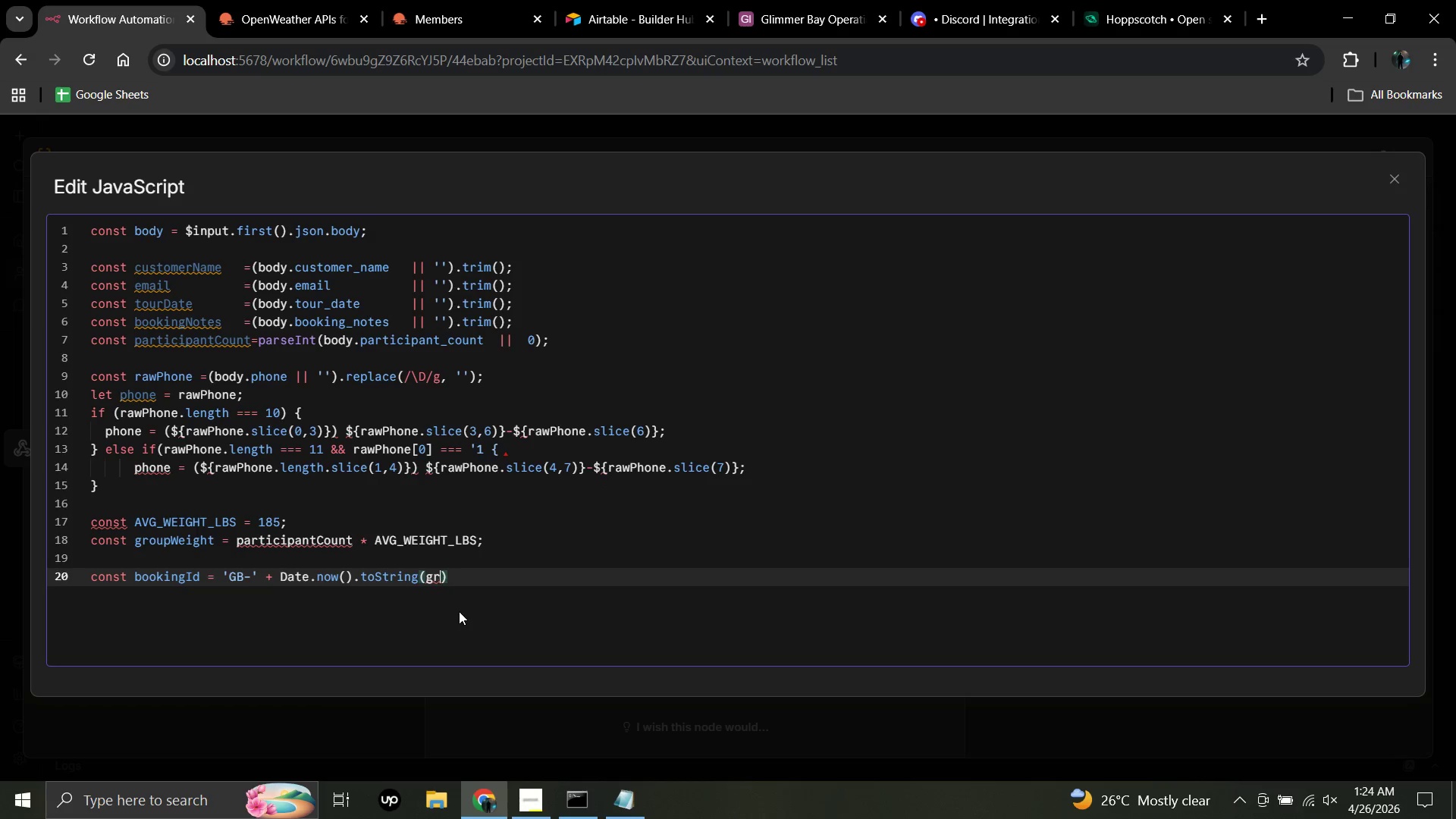 
key(Backspace)
 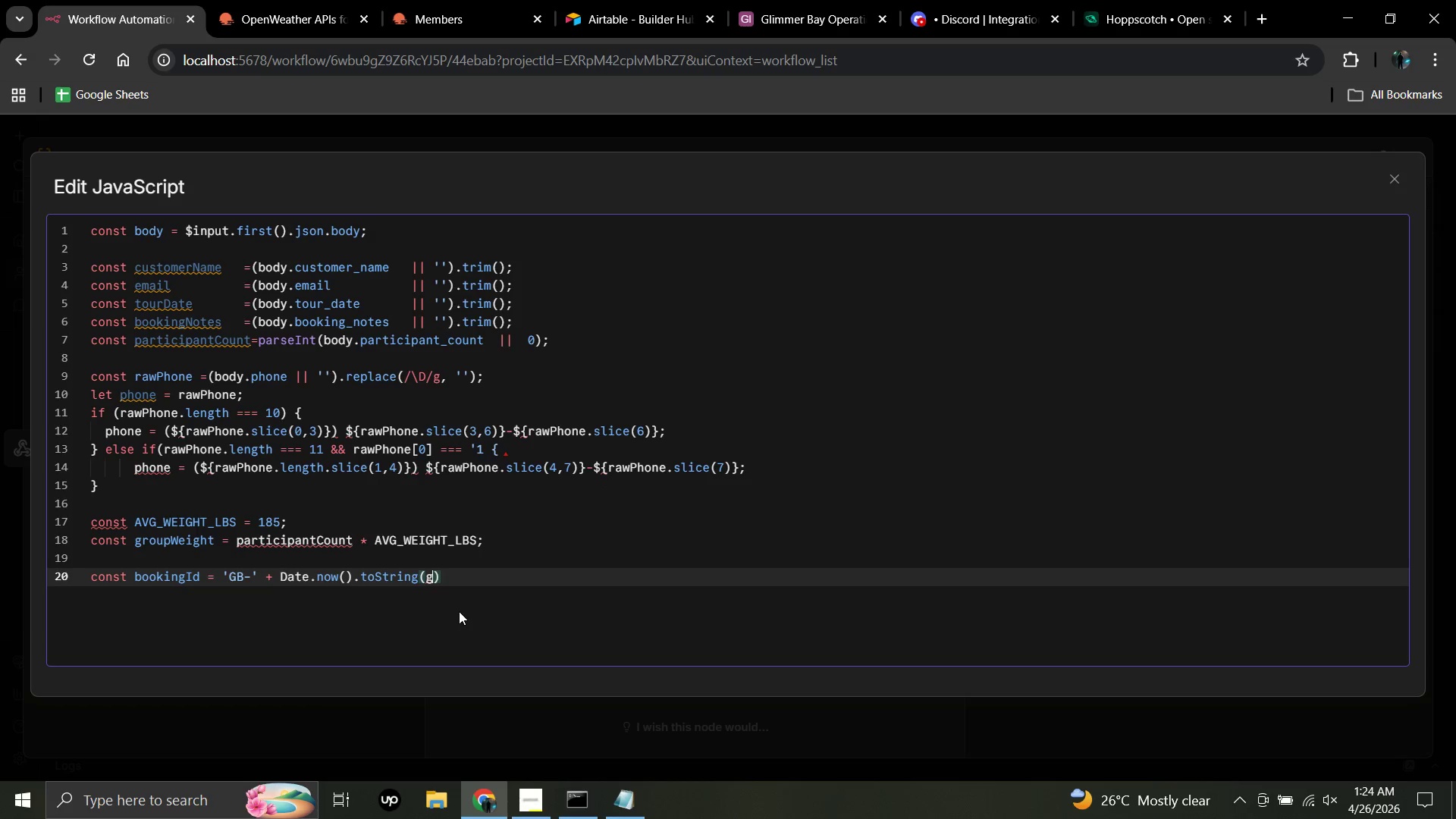 
key(Backspace)
 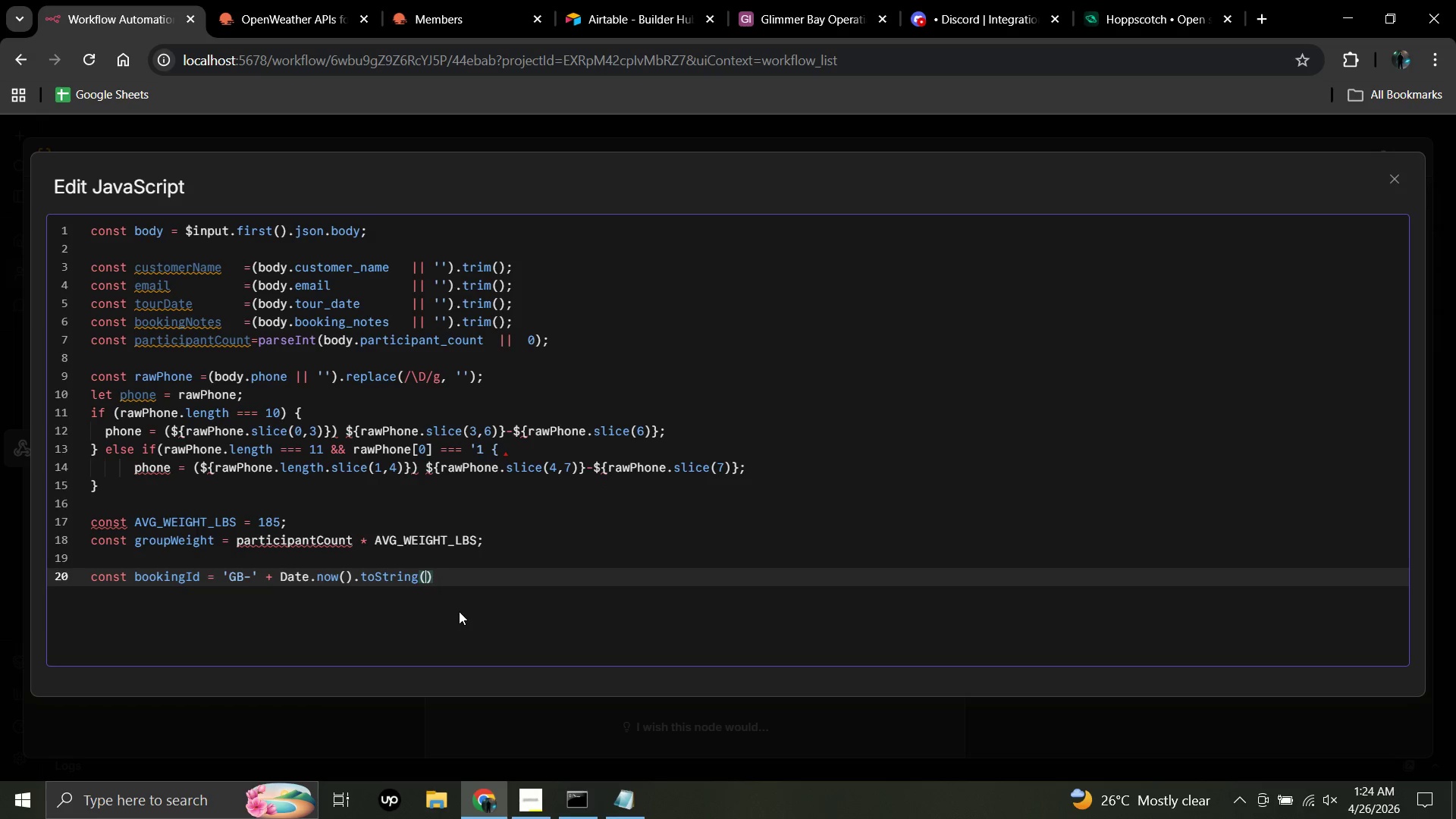 
key(Backspace)
 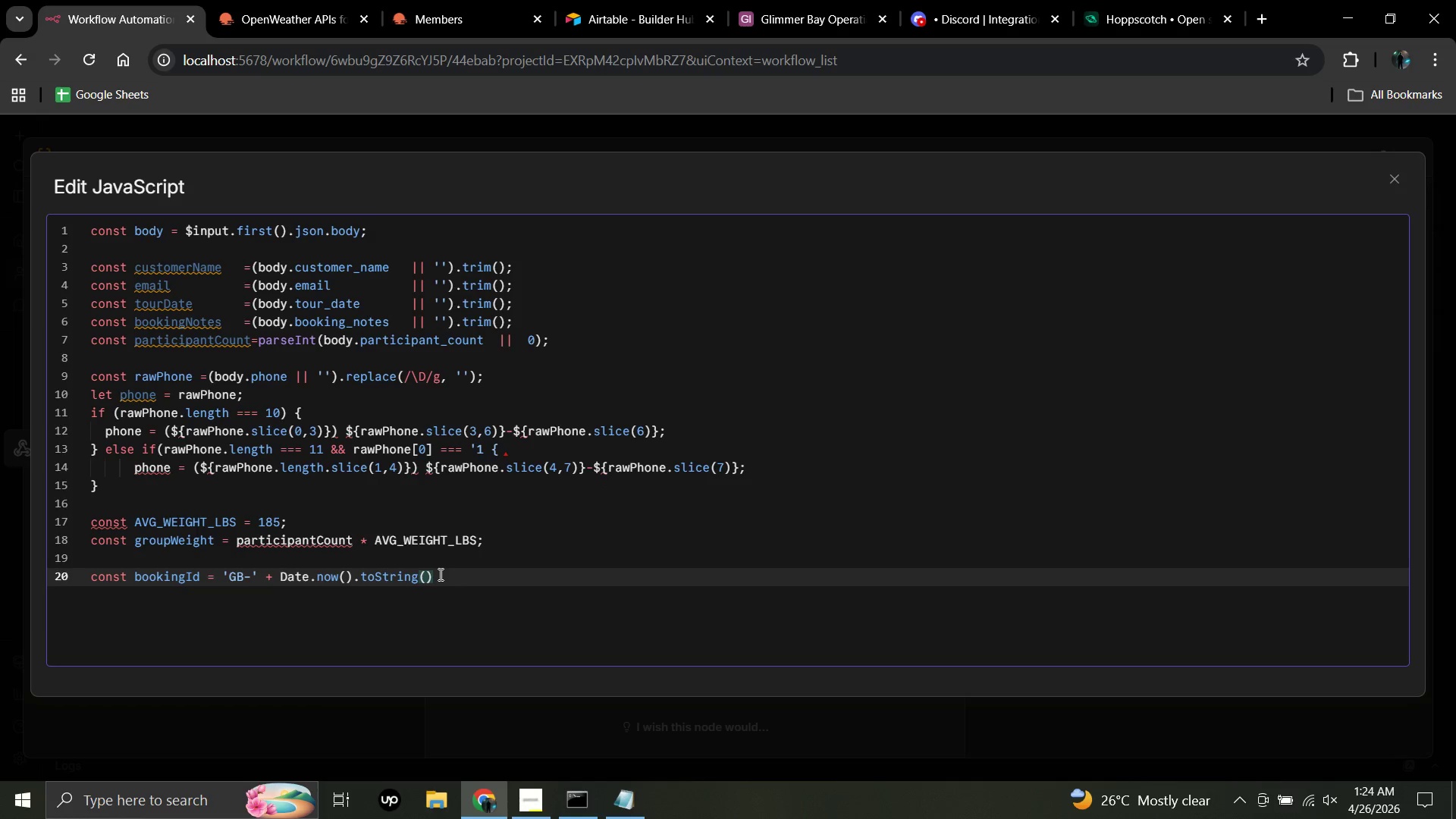 
left_click([439, 574])
 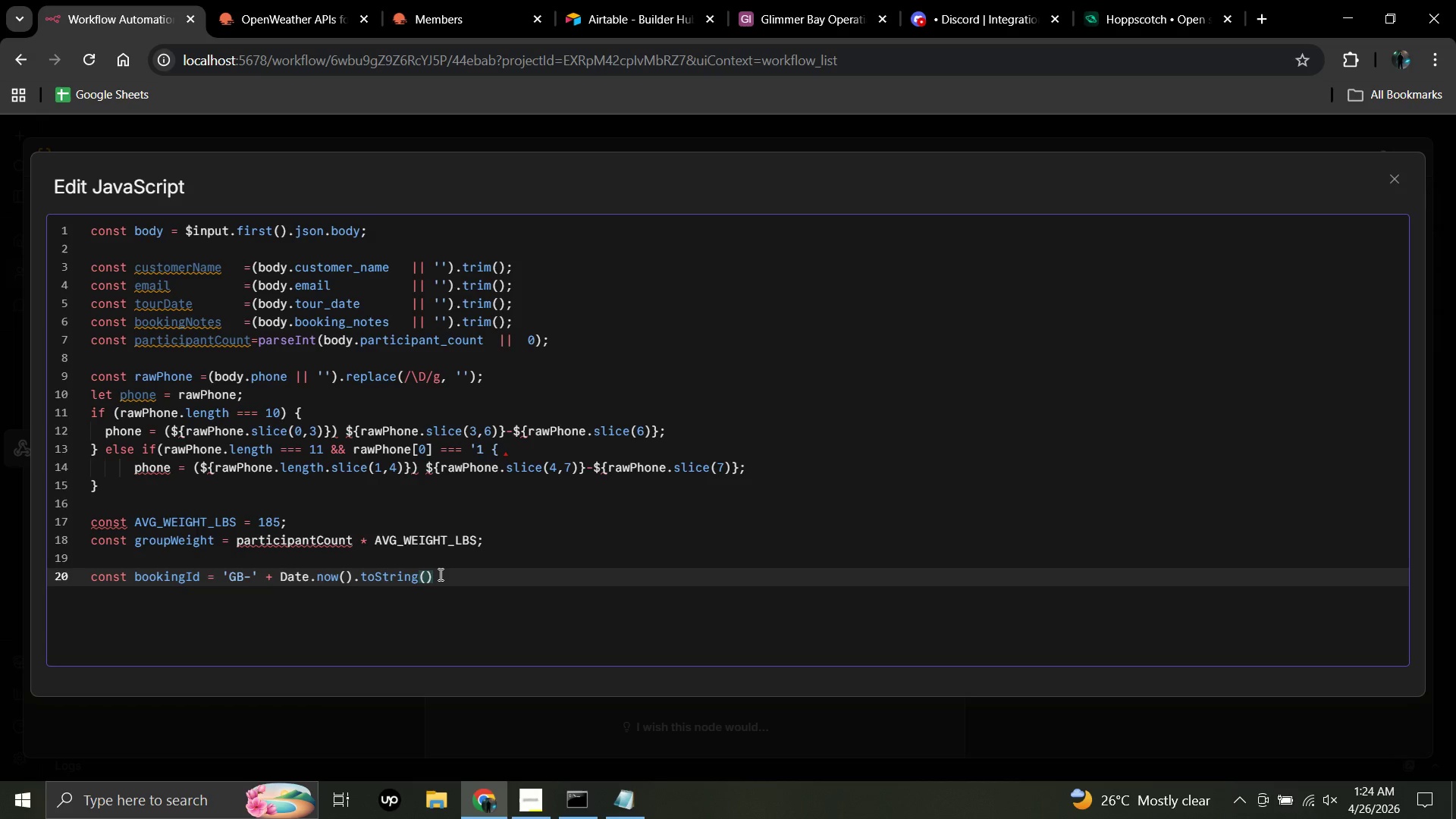 
type(.slice()
 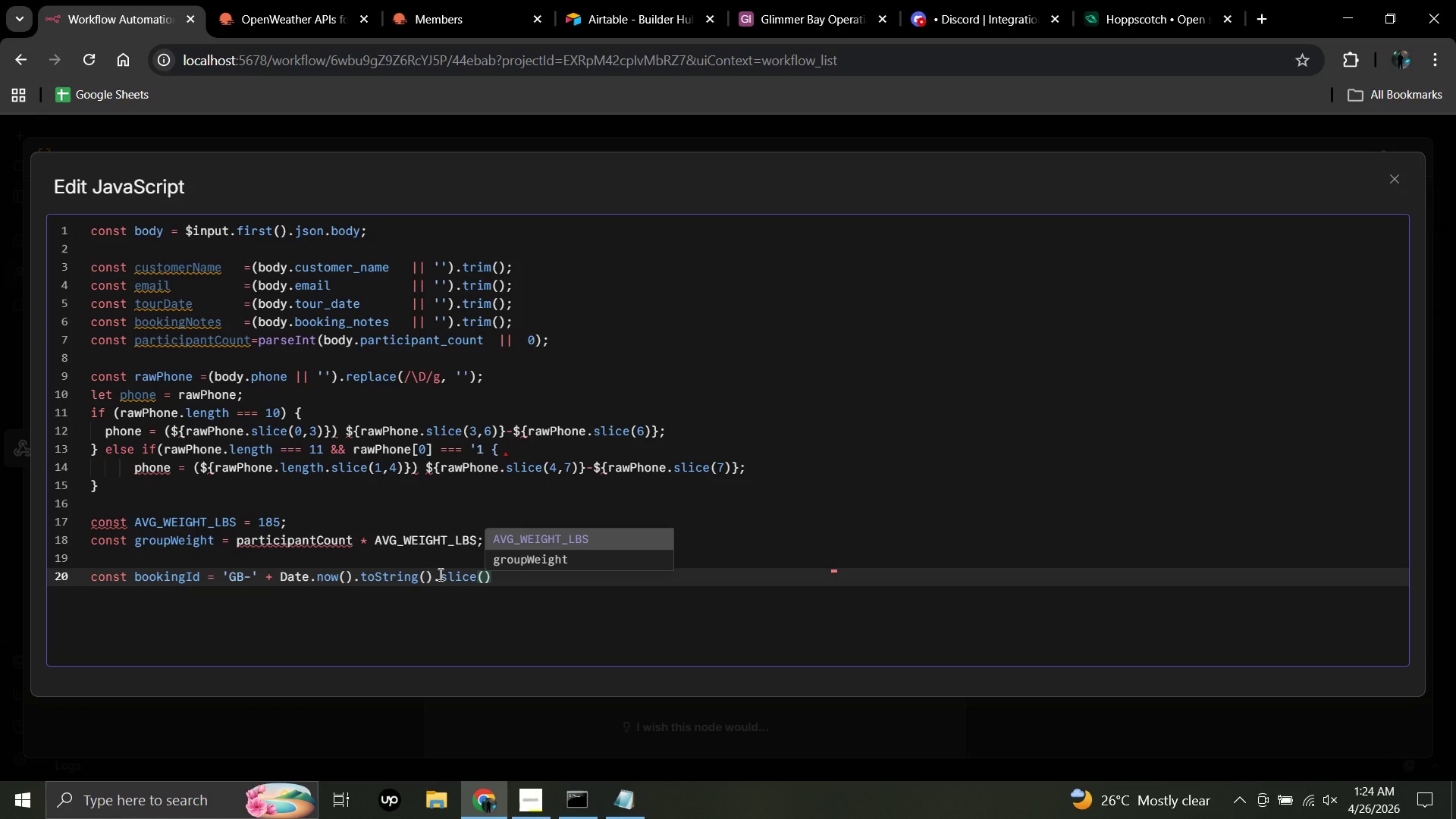 
key(Minus)
 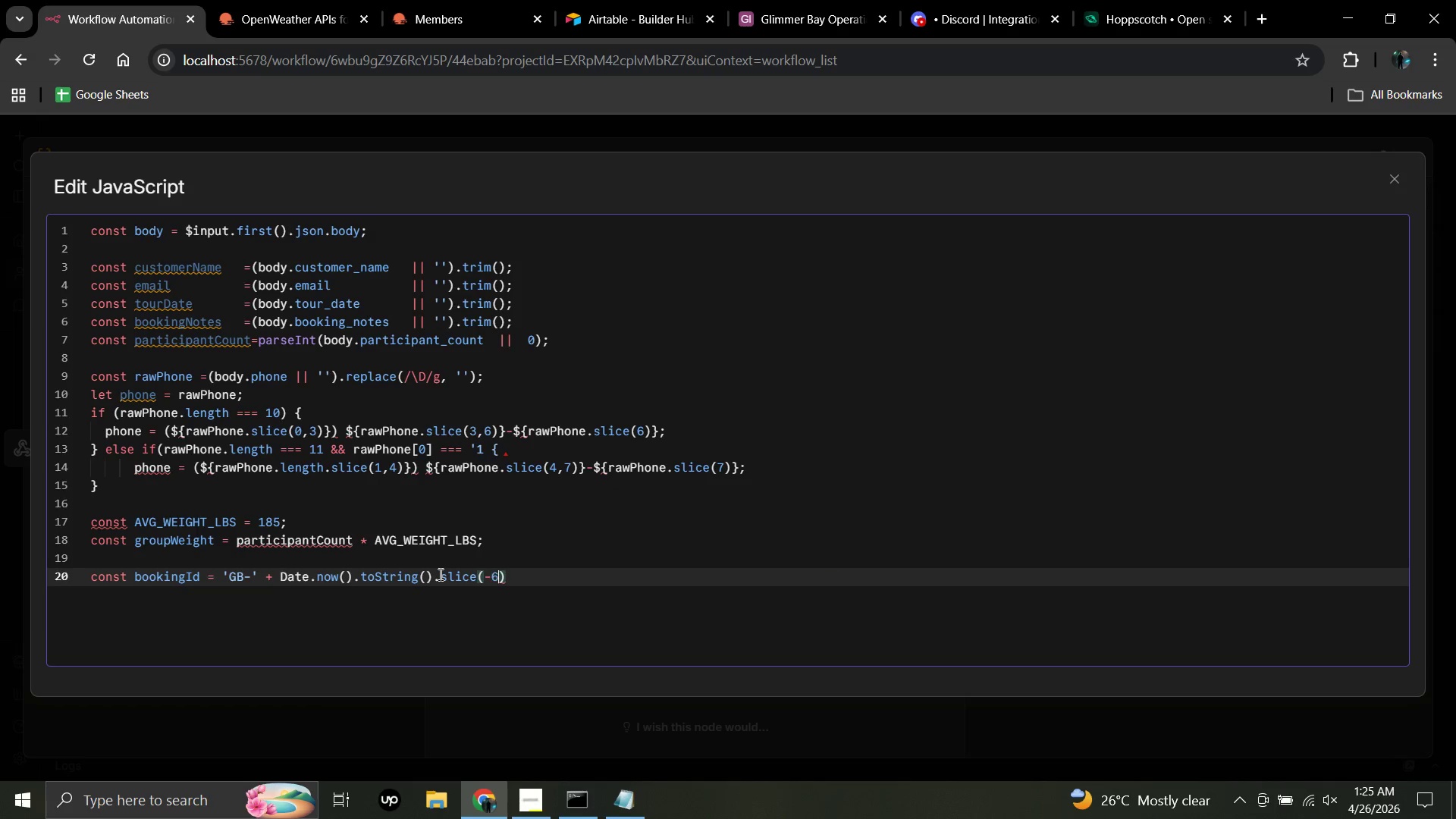 
key(6)
 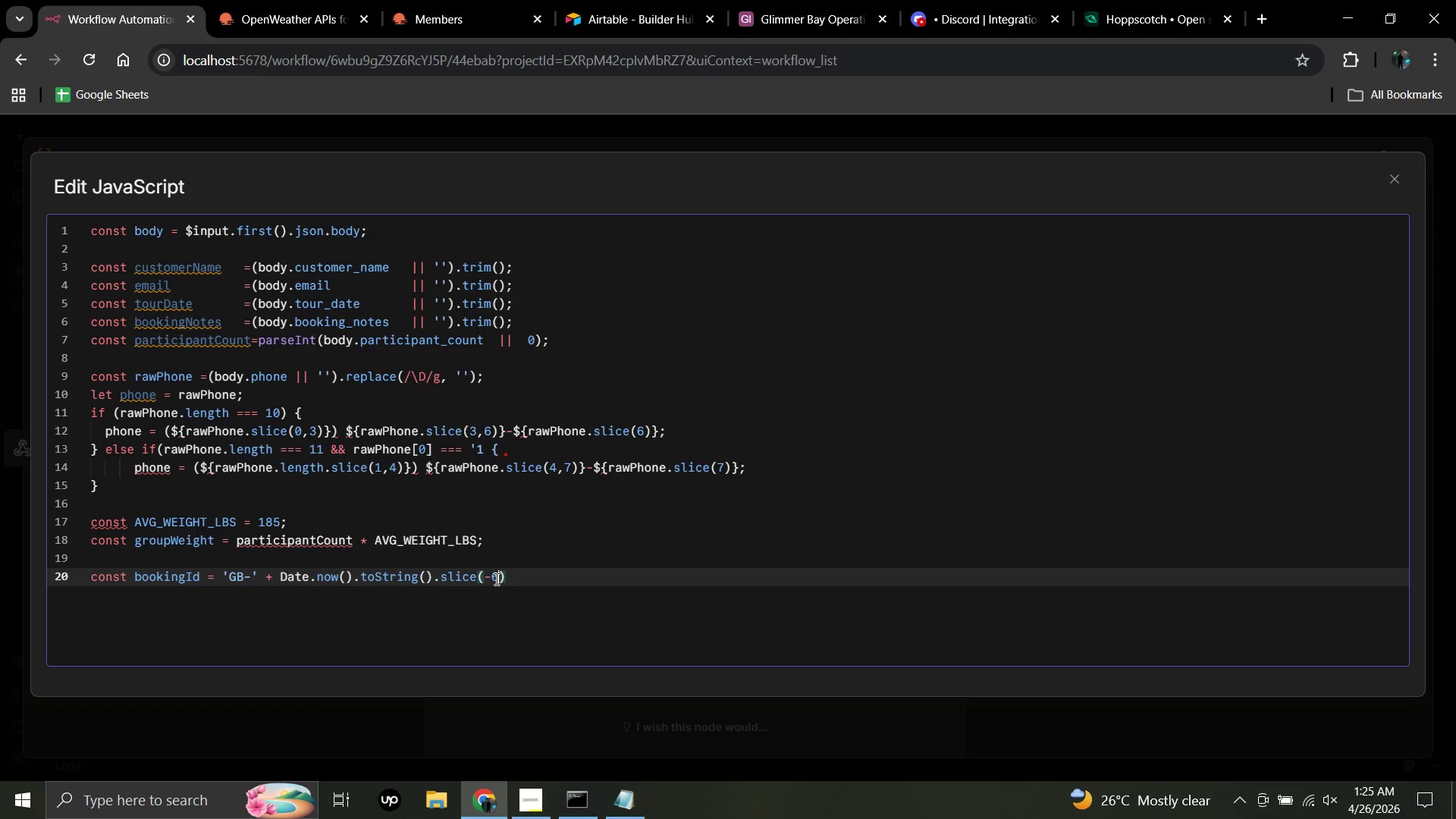 
wait(10.81)
 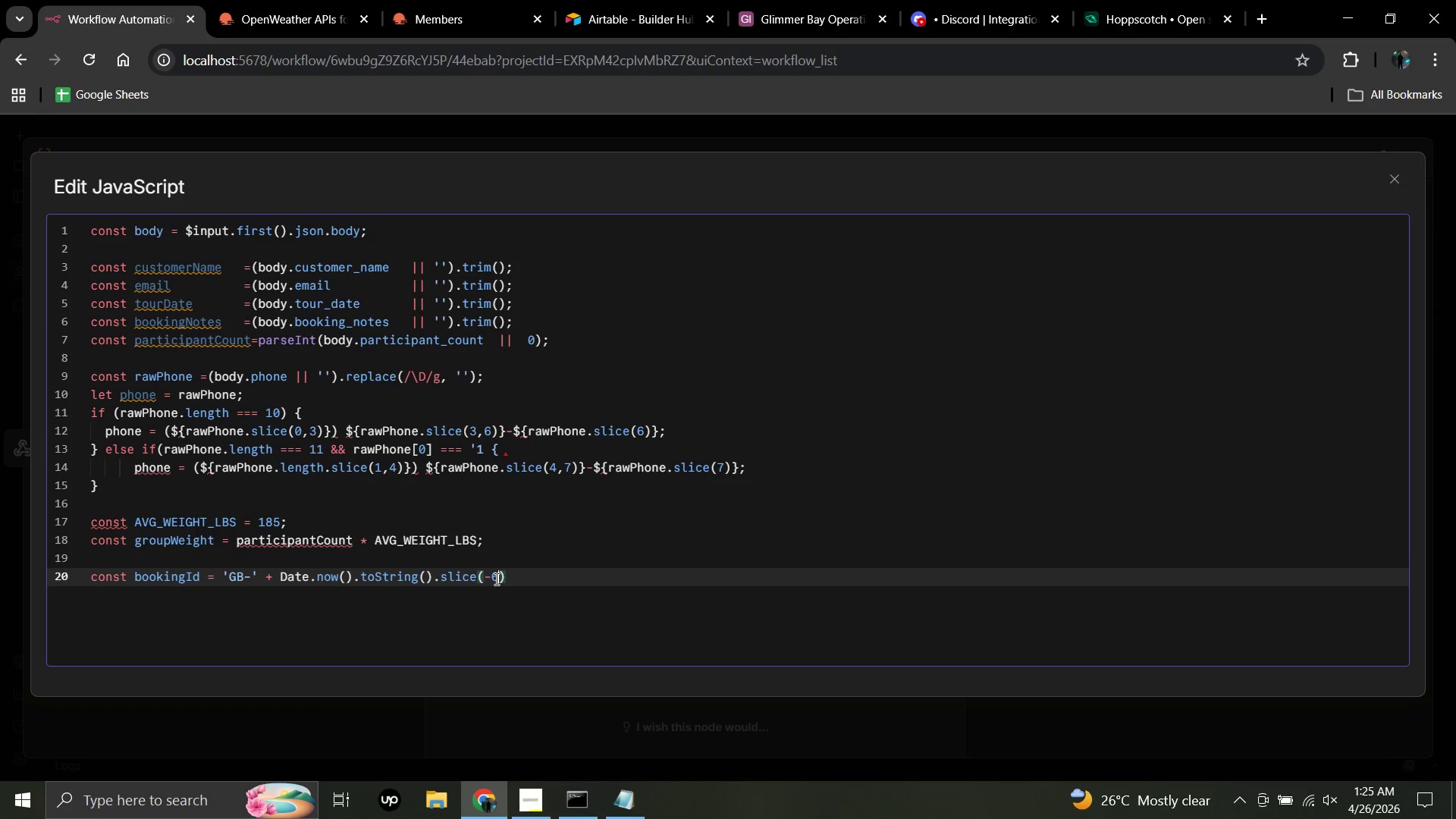 
left_click([513, 576])
 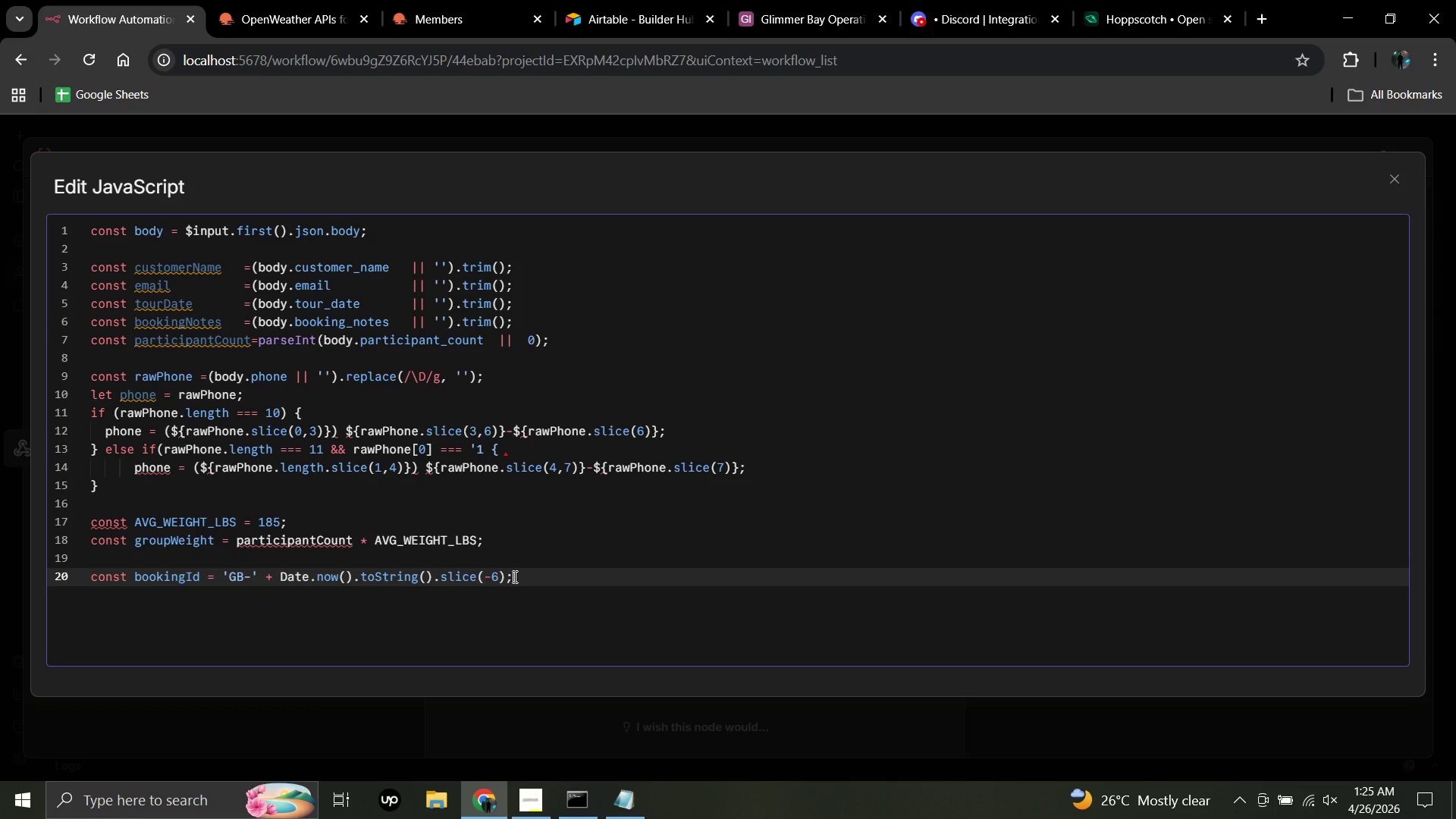 
key(Semicolon)
 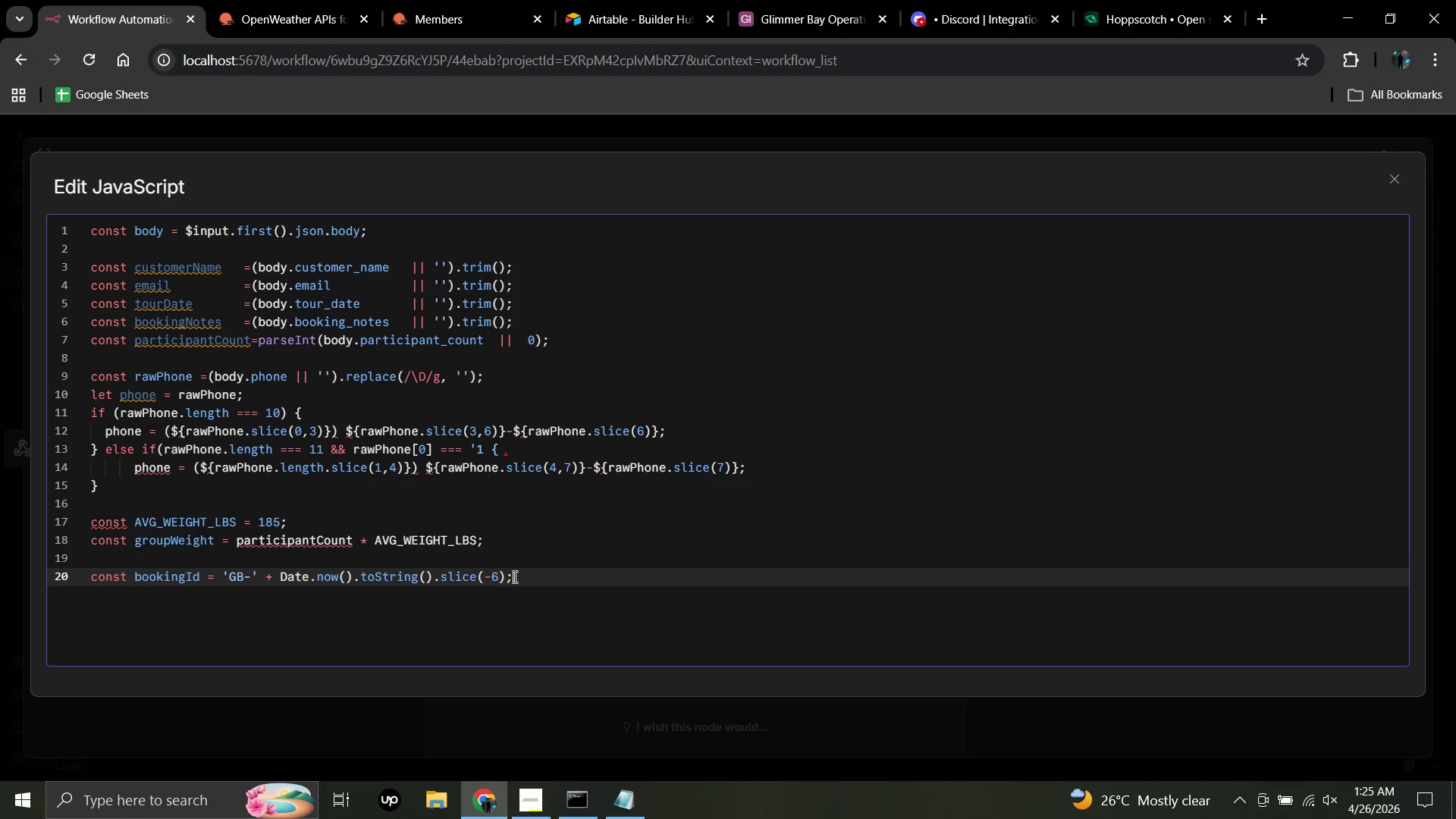 
key(Enter)
 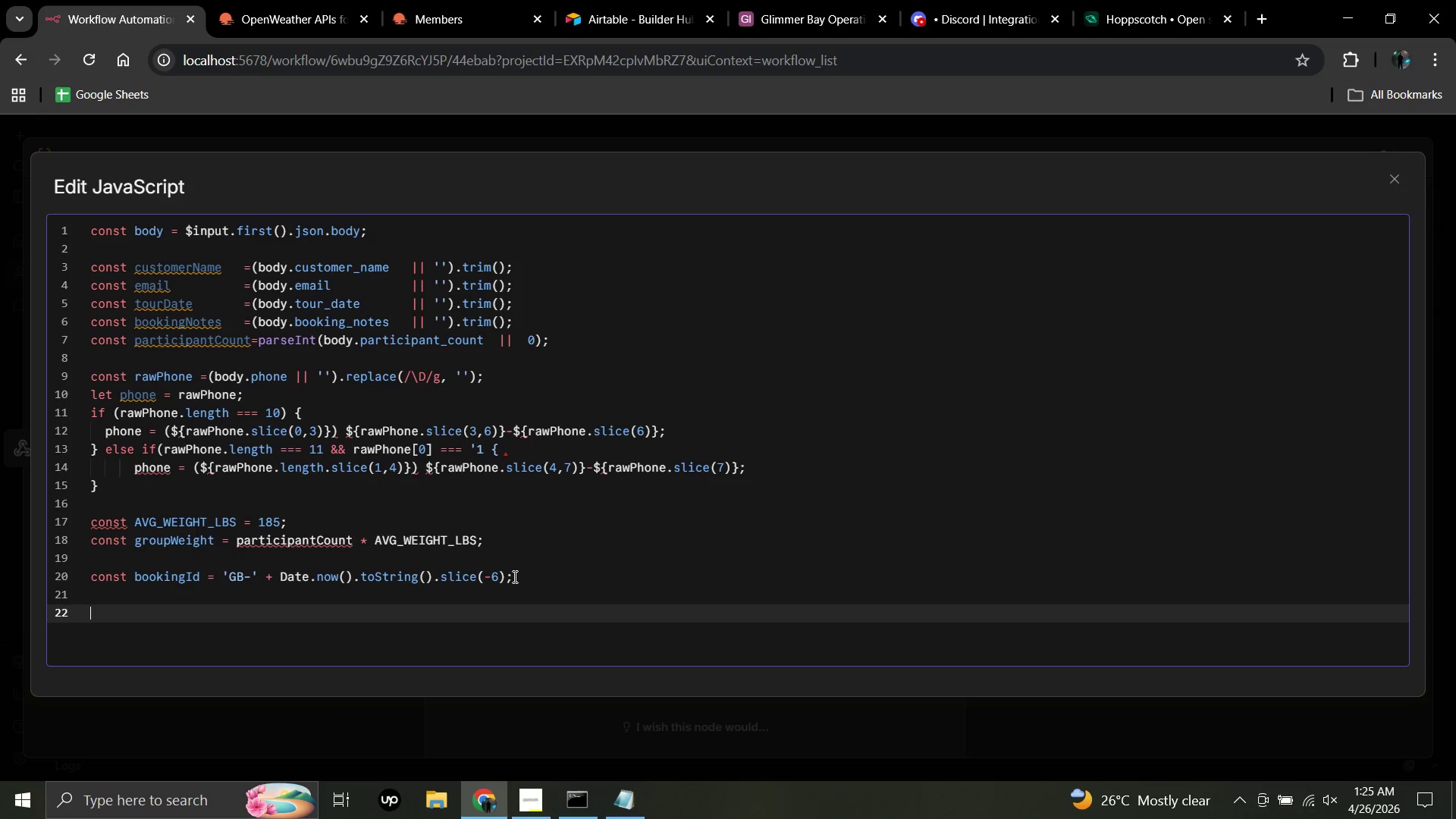 
key(Enter)
 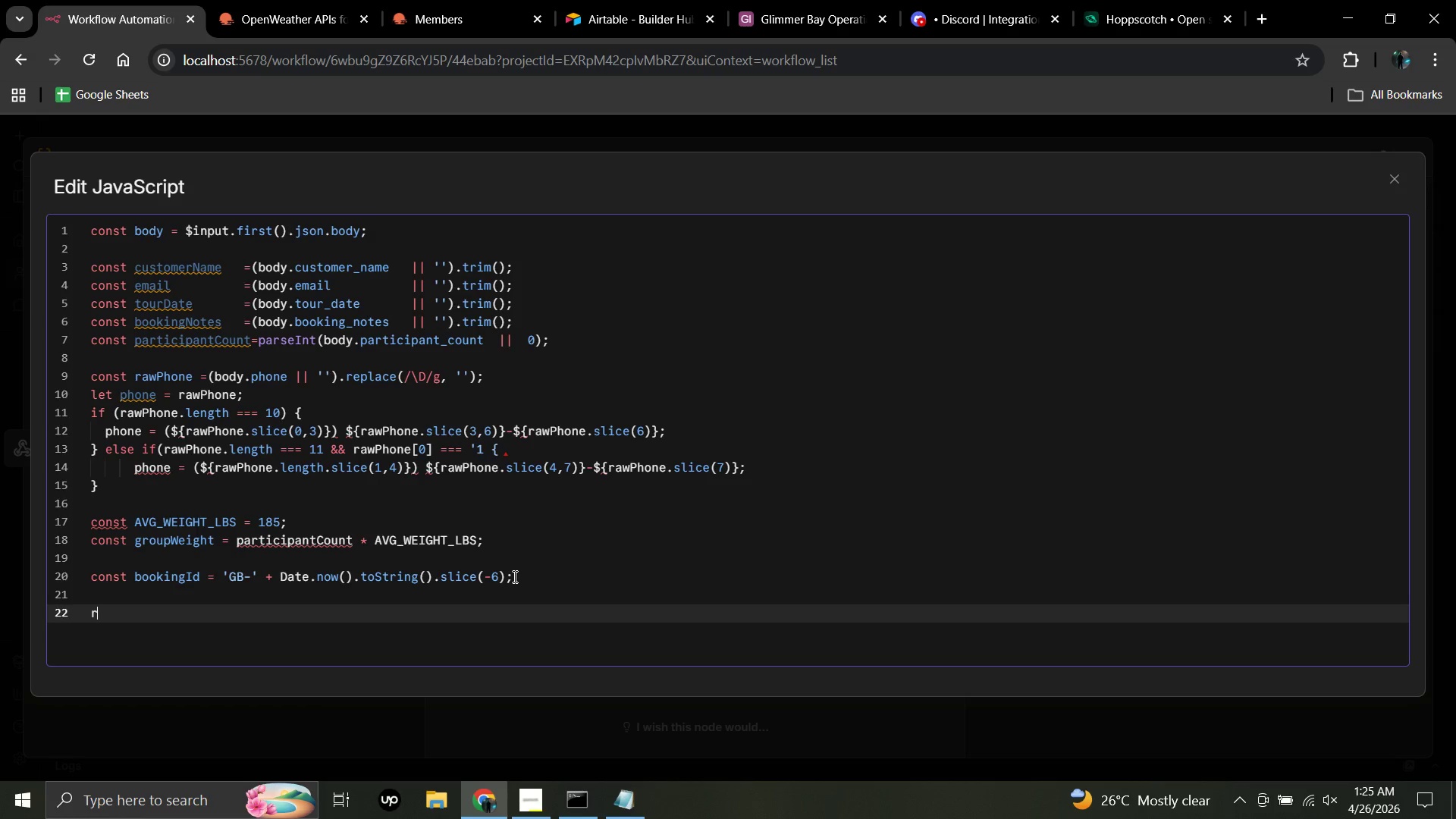 
type(return [{  )
 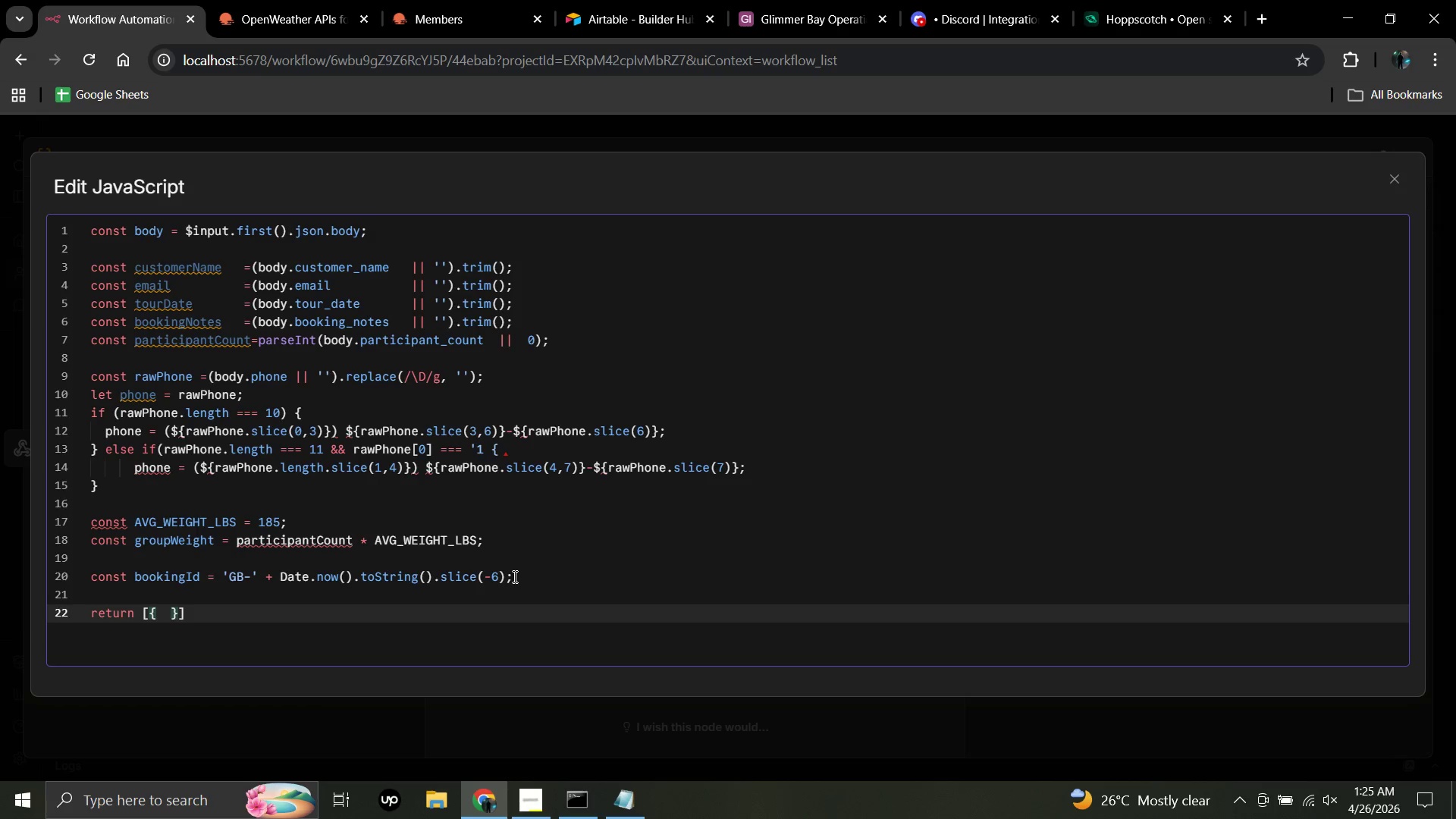 
left_click([192, 610])
 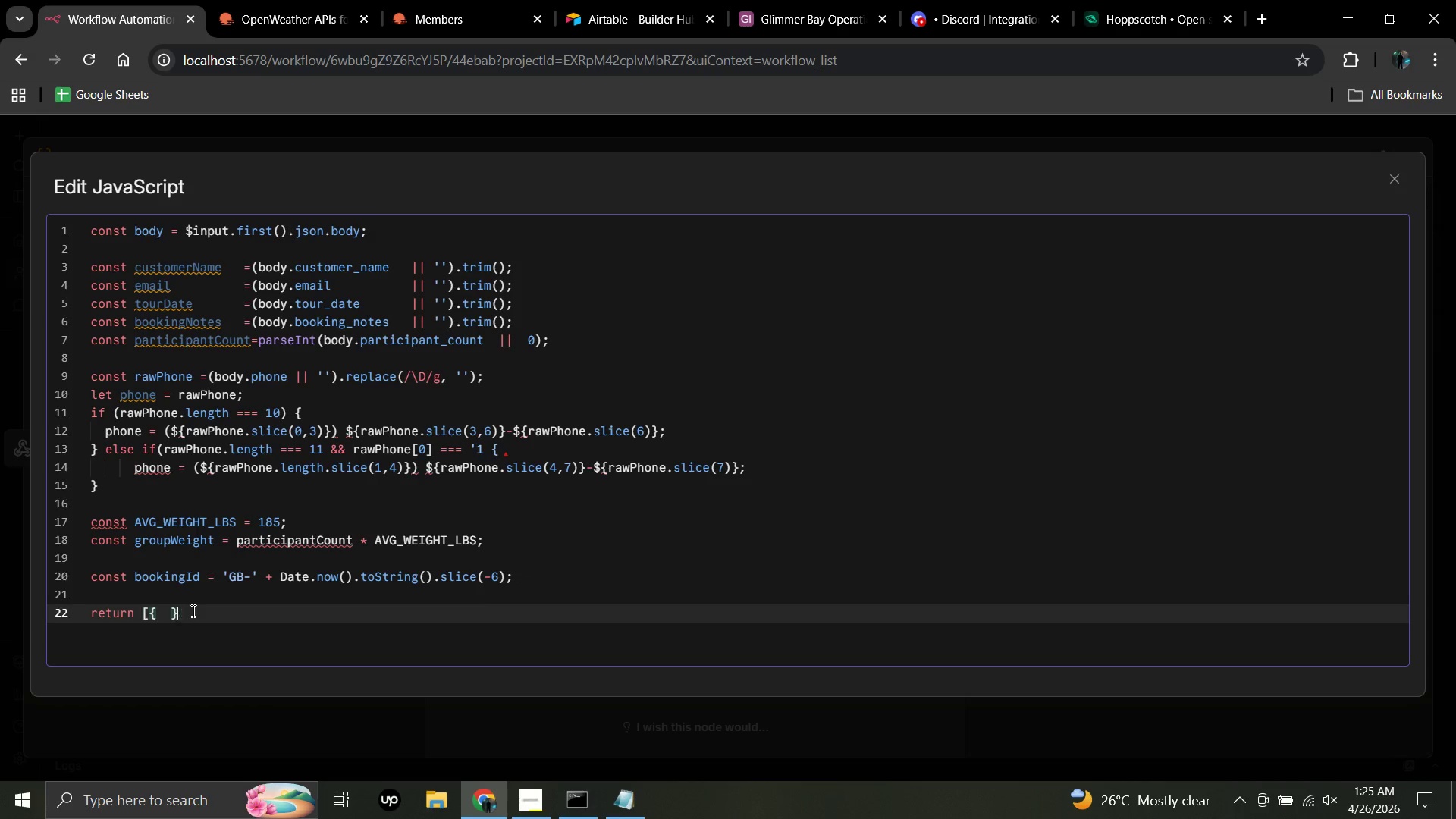 
key(Backspace)
 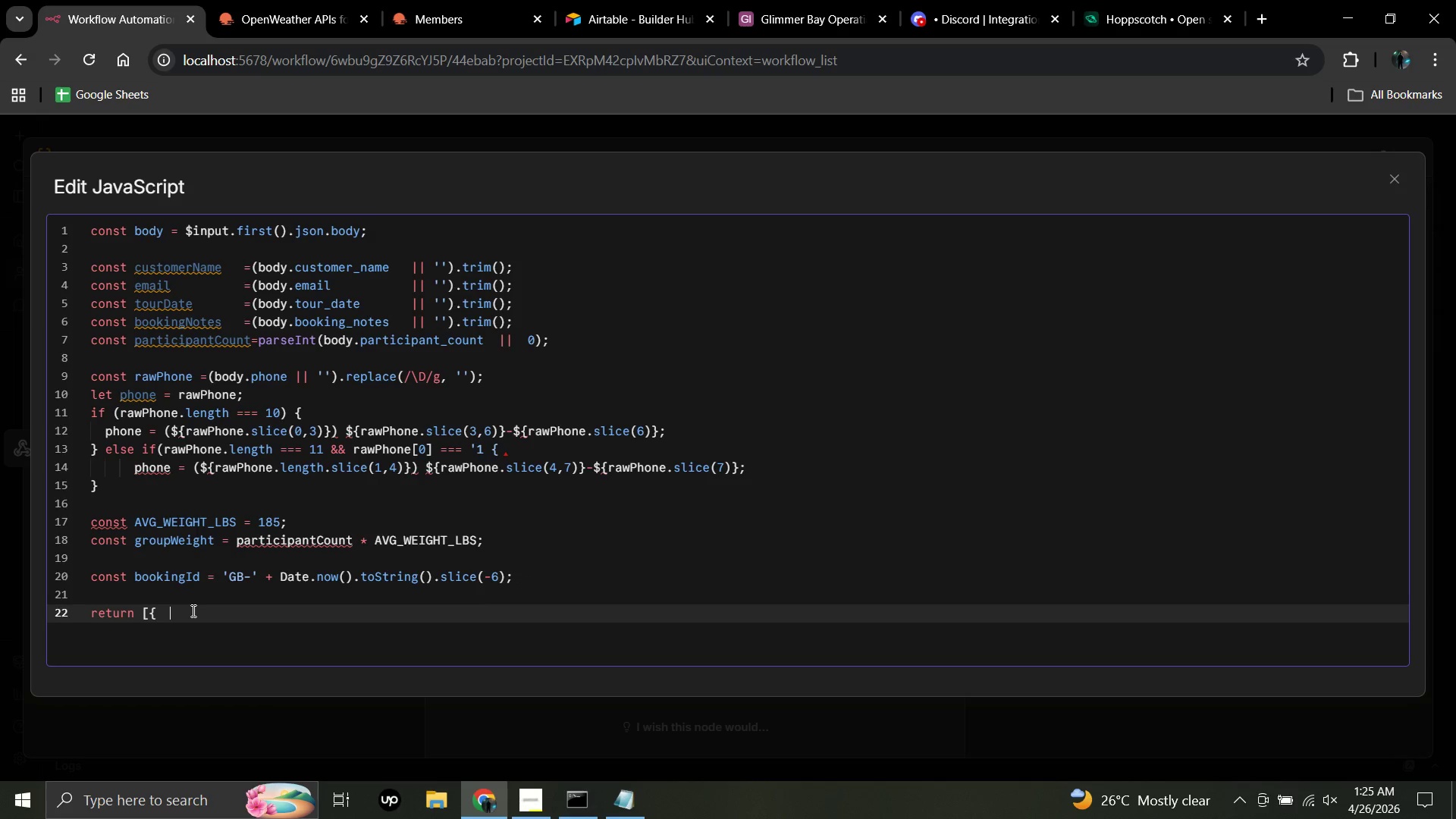 
key(Backspace)
 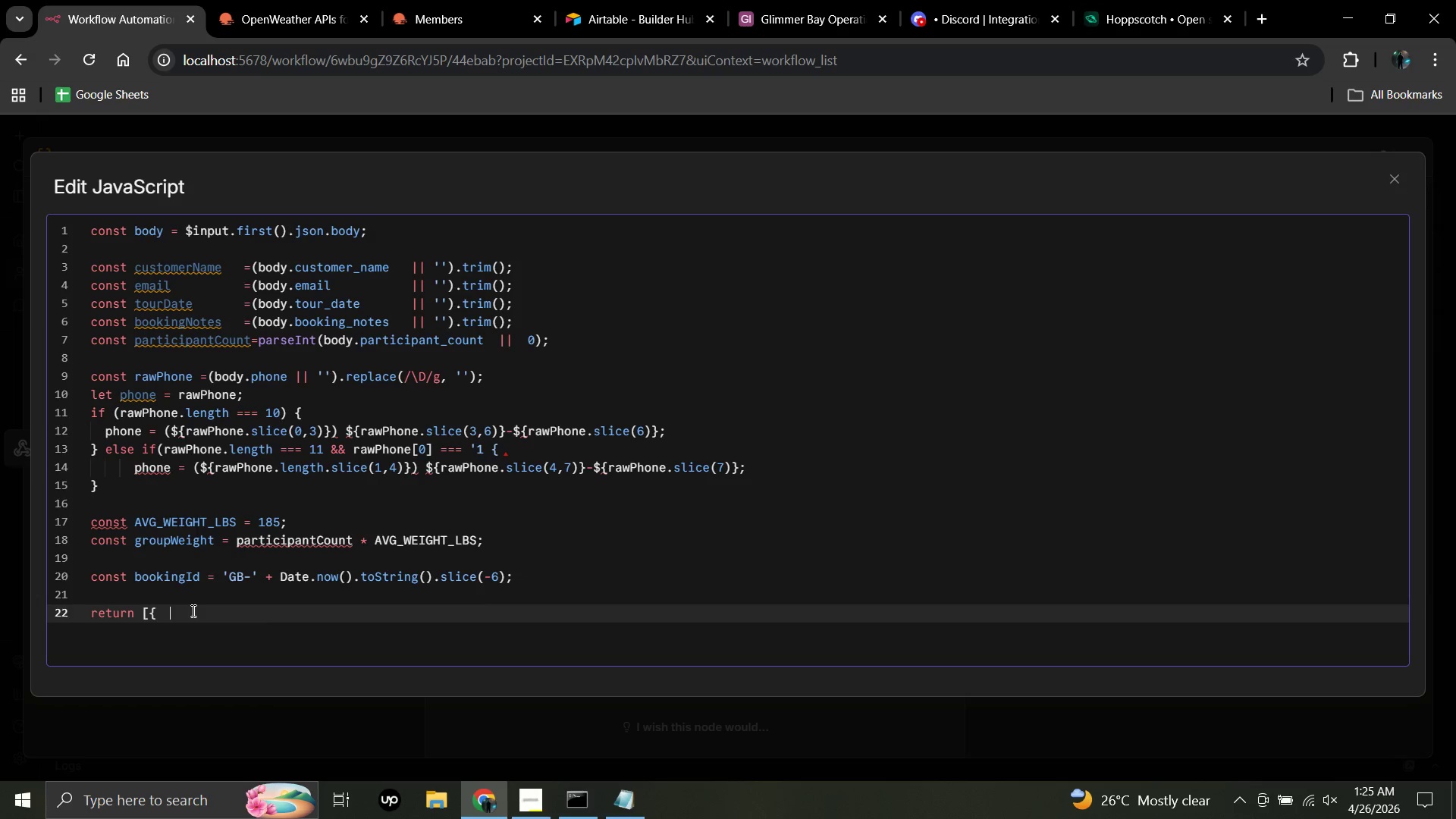 
key(Enter)
 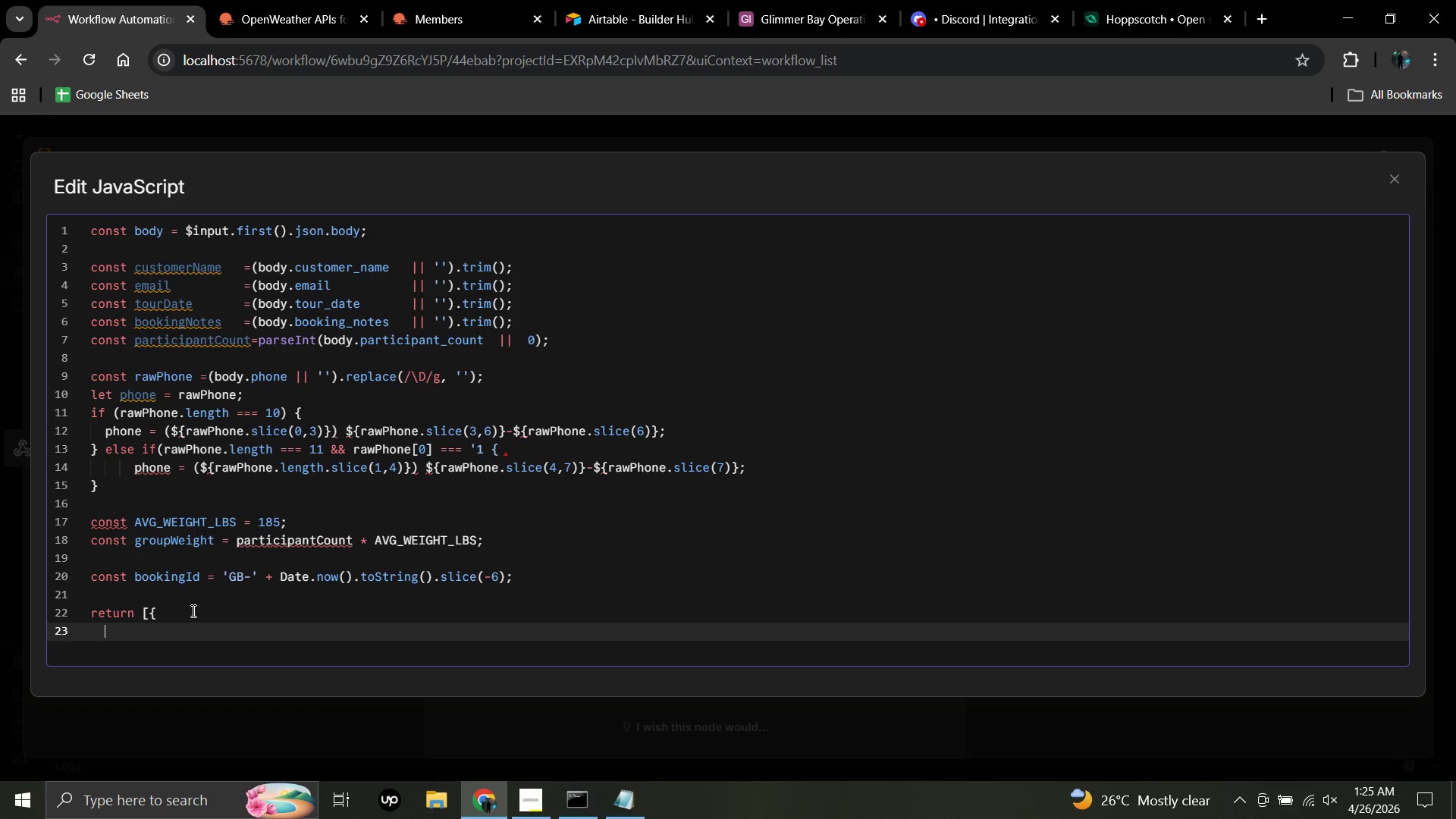 
type(json:{   )
 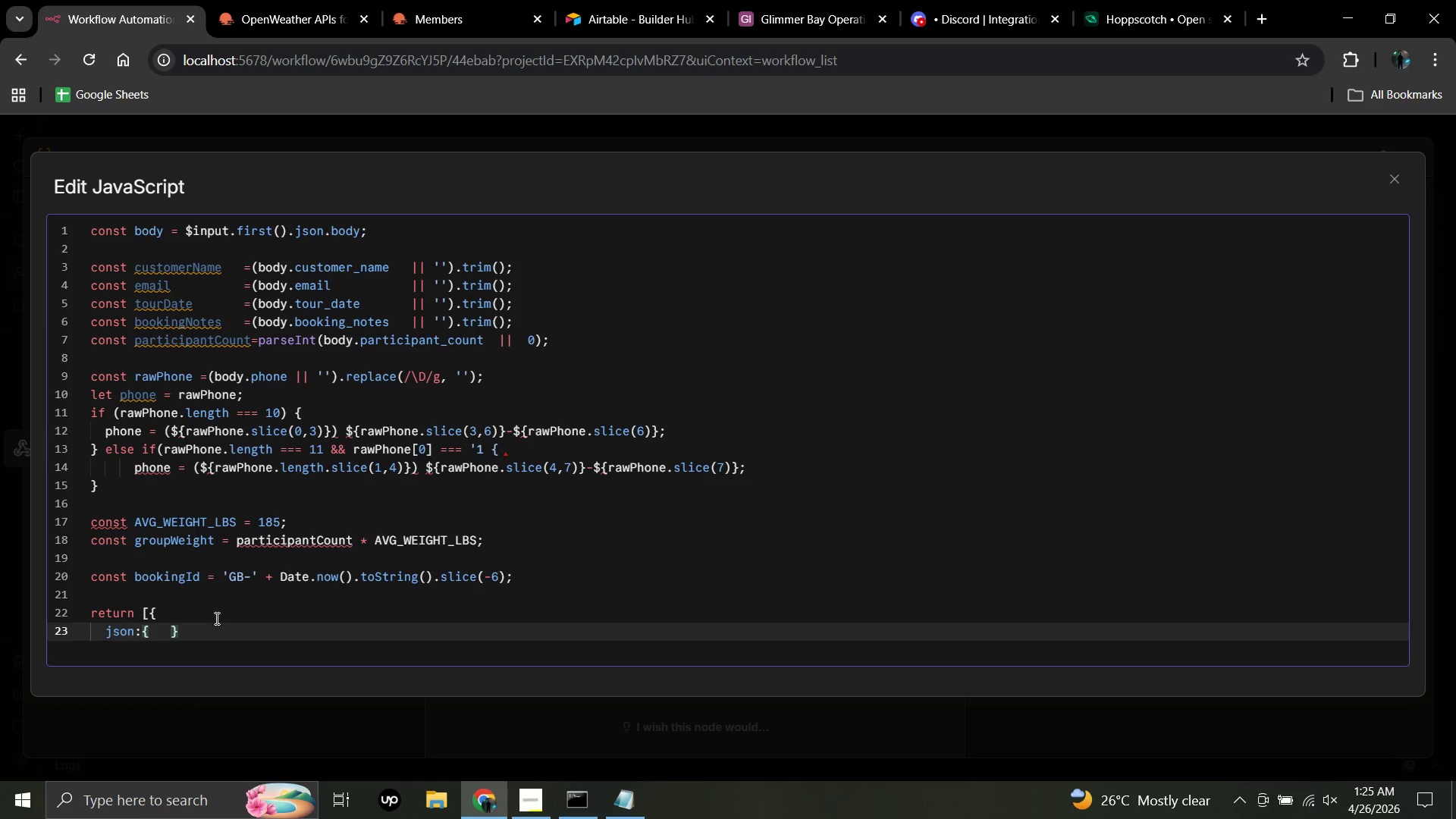 
left_click([191, 634])
 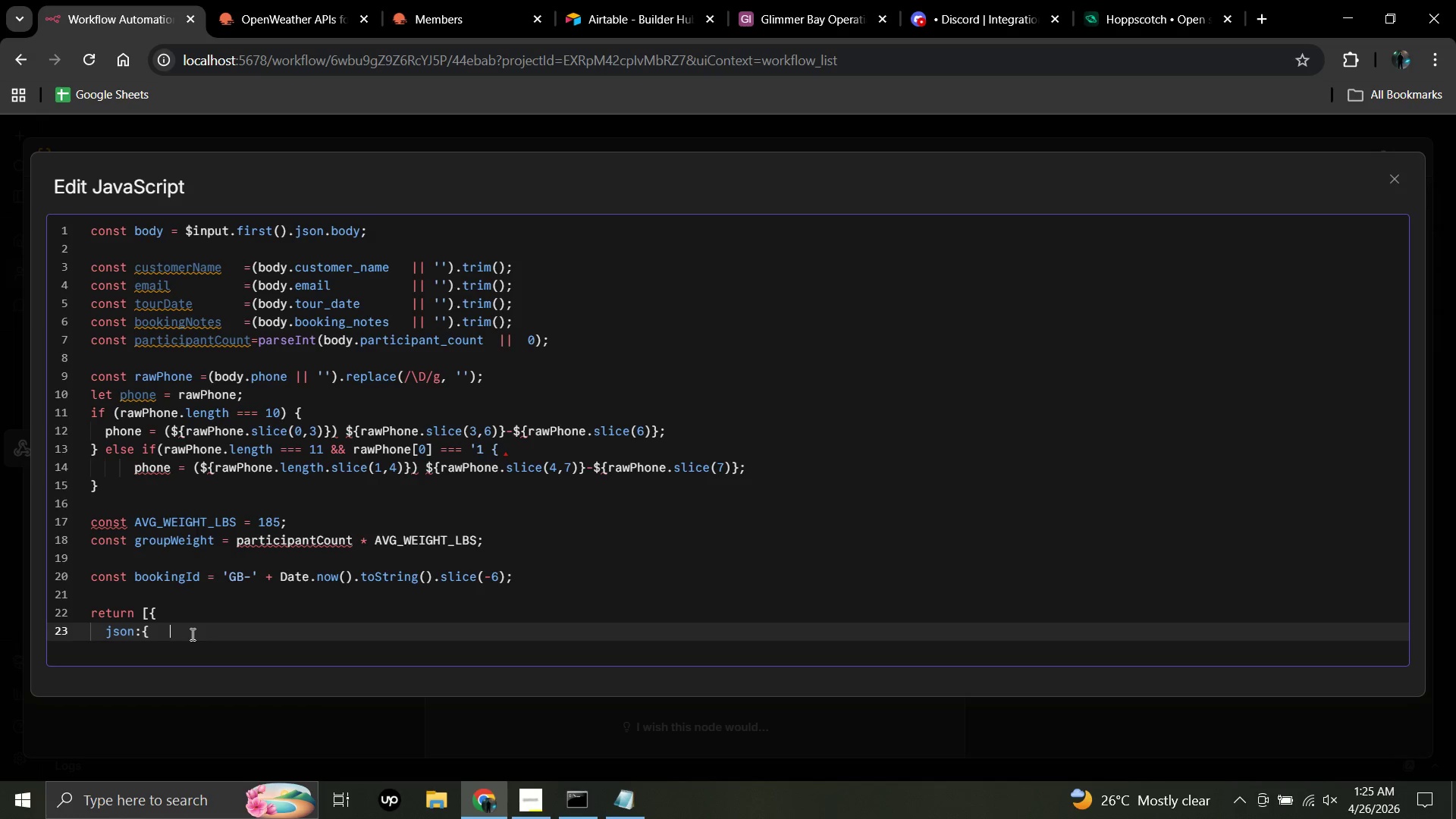 
key(Backspace)
 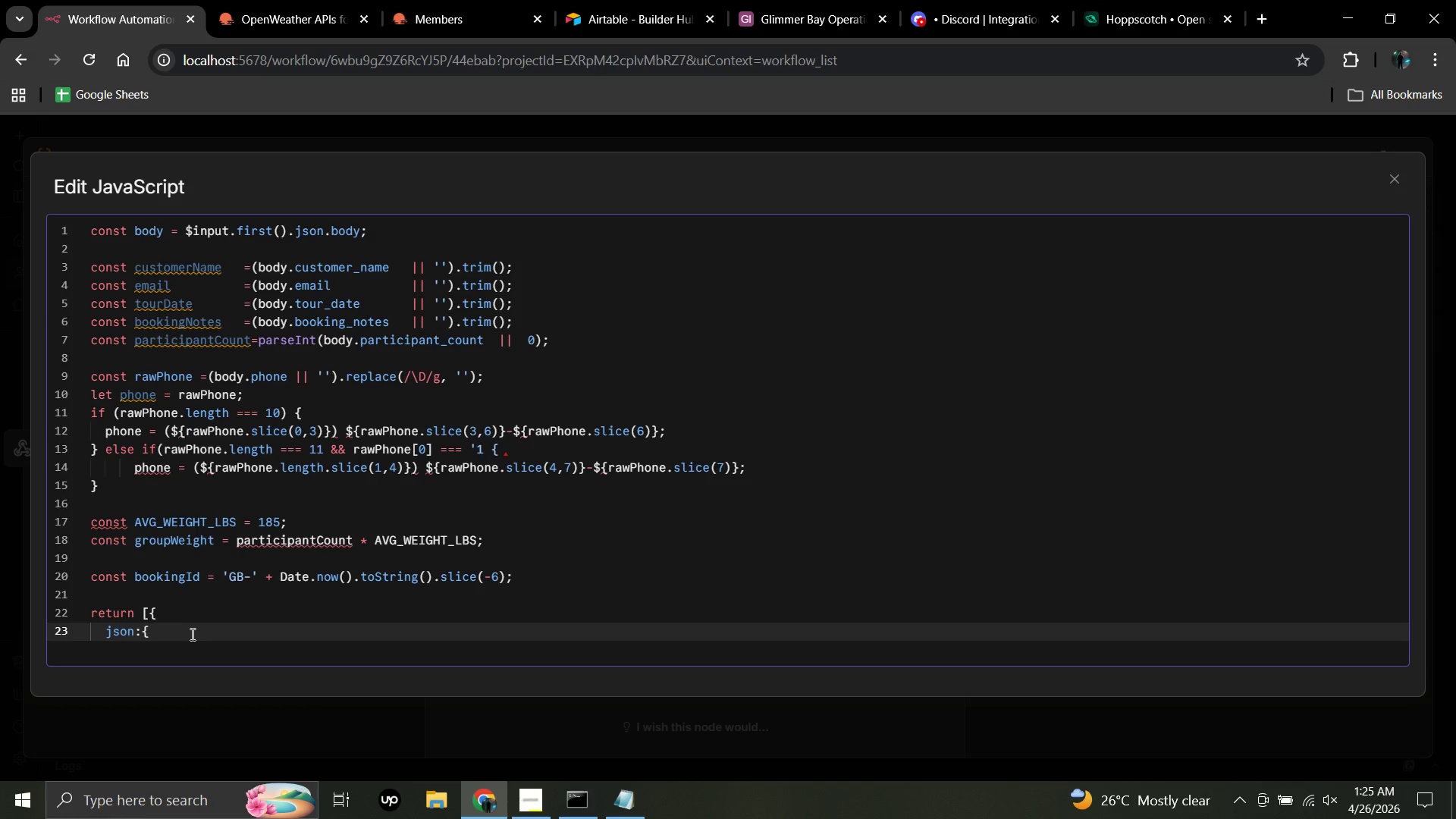 
key(Enter)
 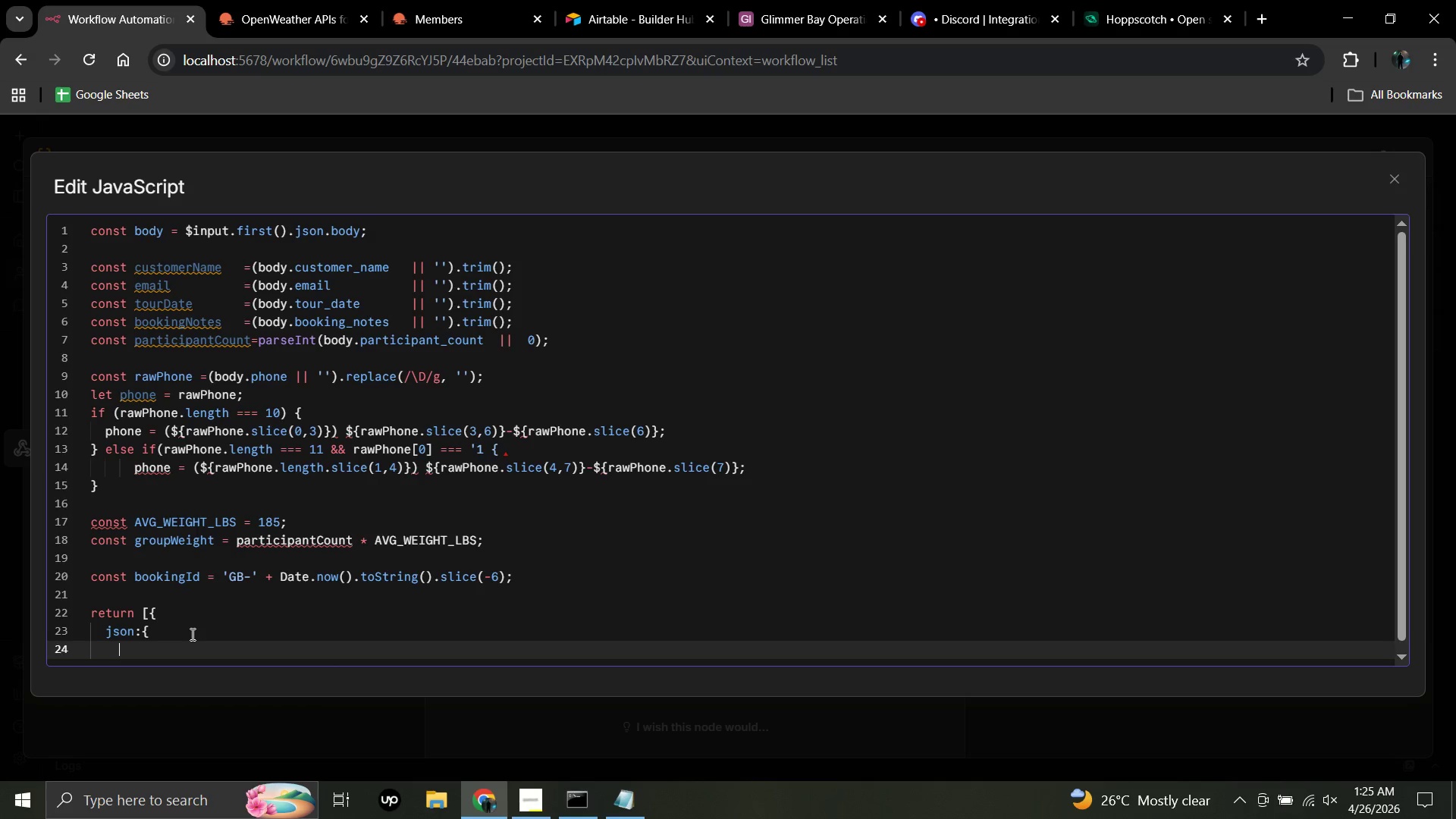 
type(booking_id:)
 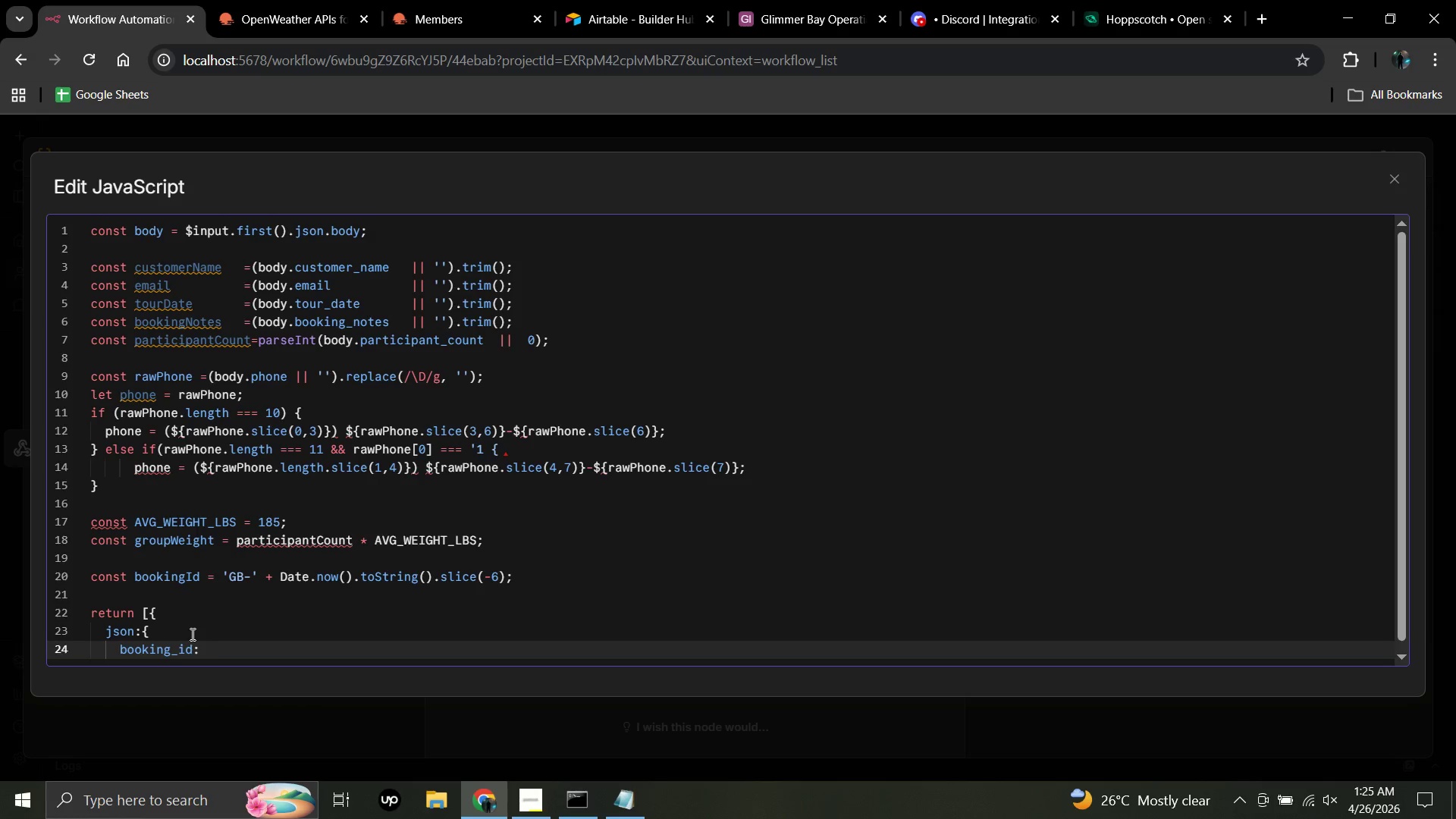 
key(Space)
 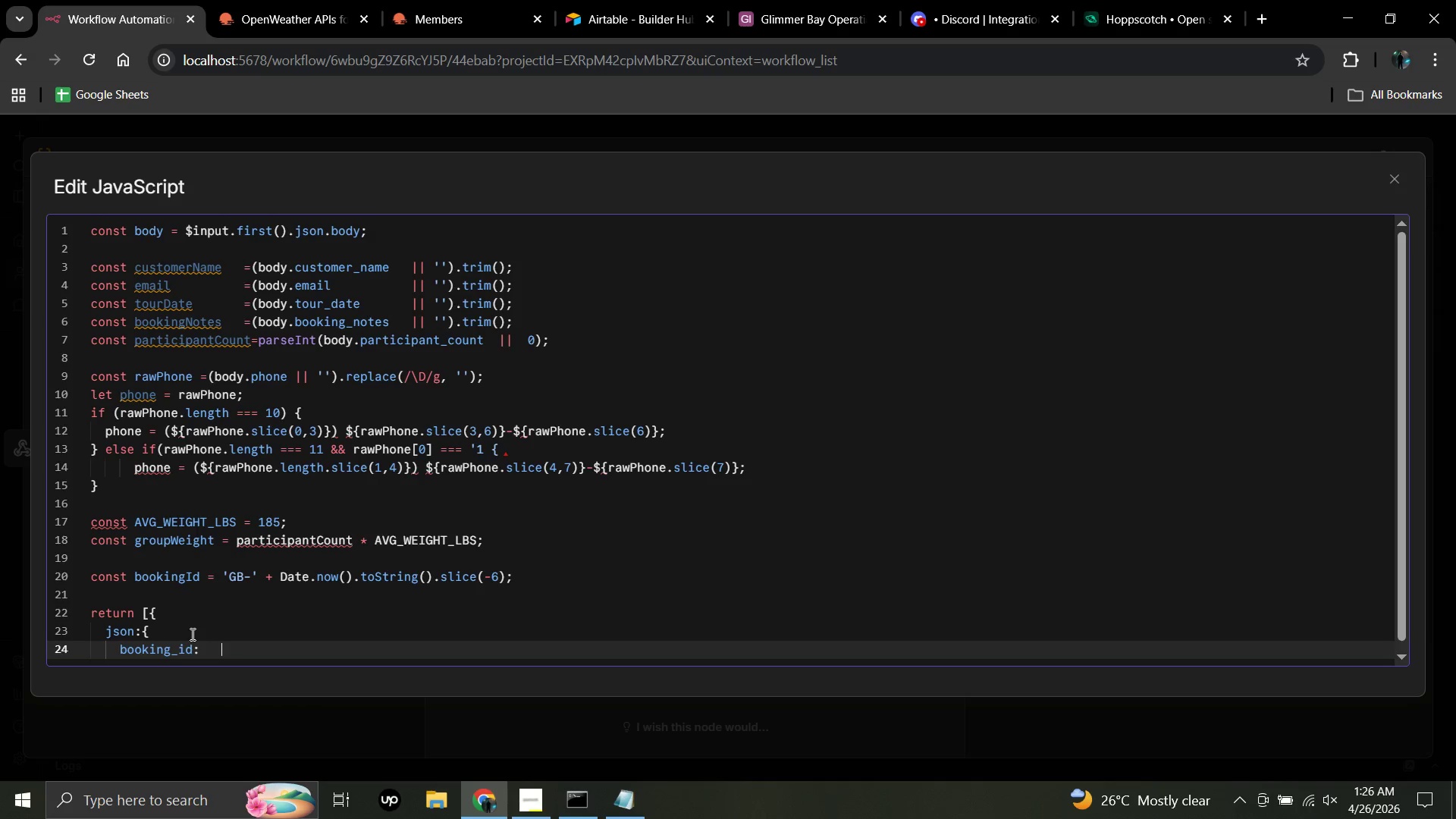 
key(Space)
 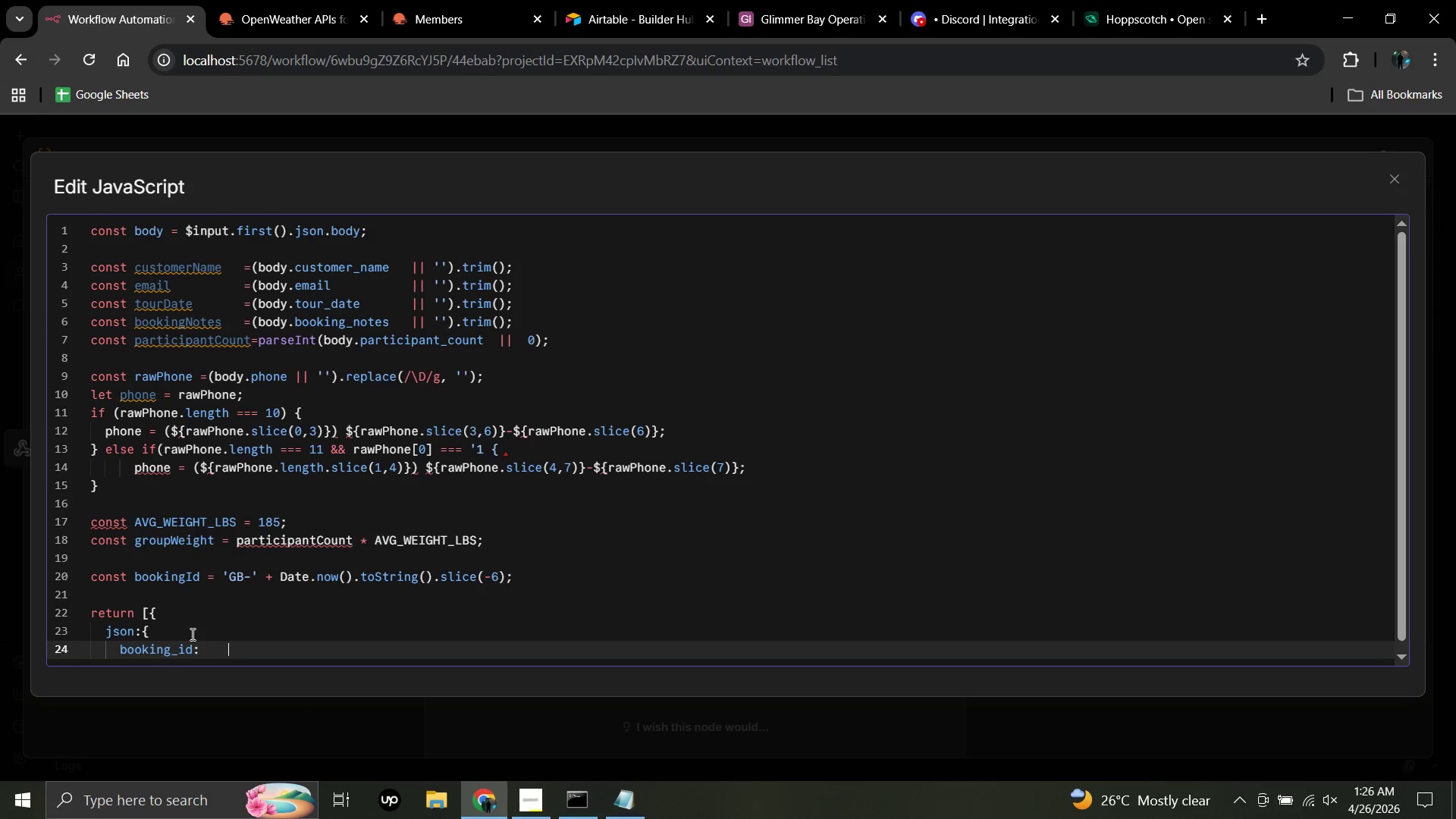 
key(Space)
 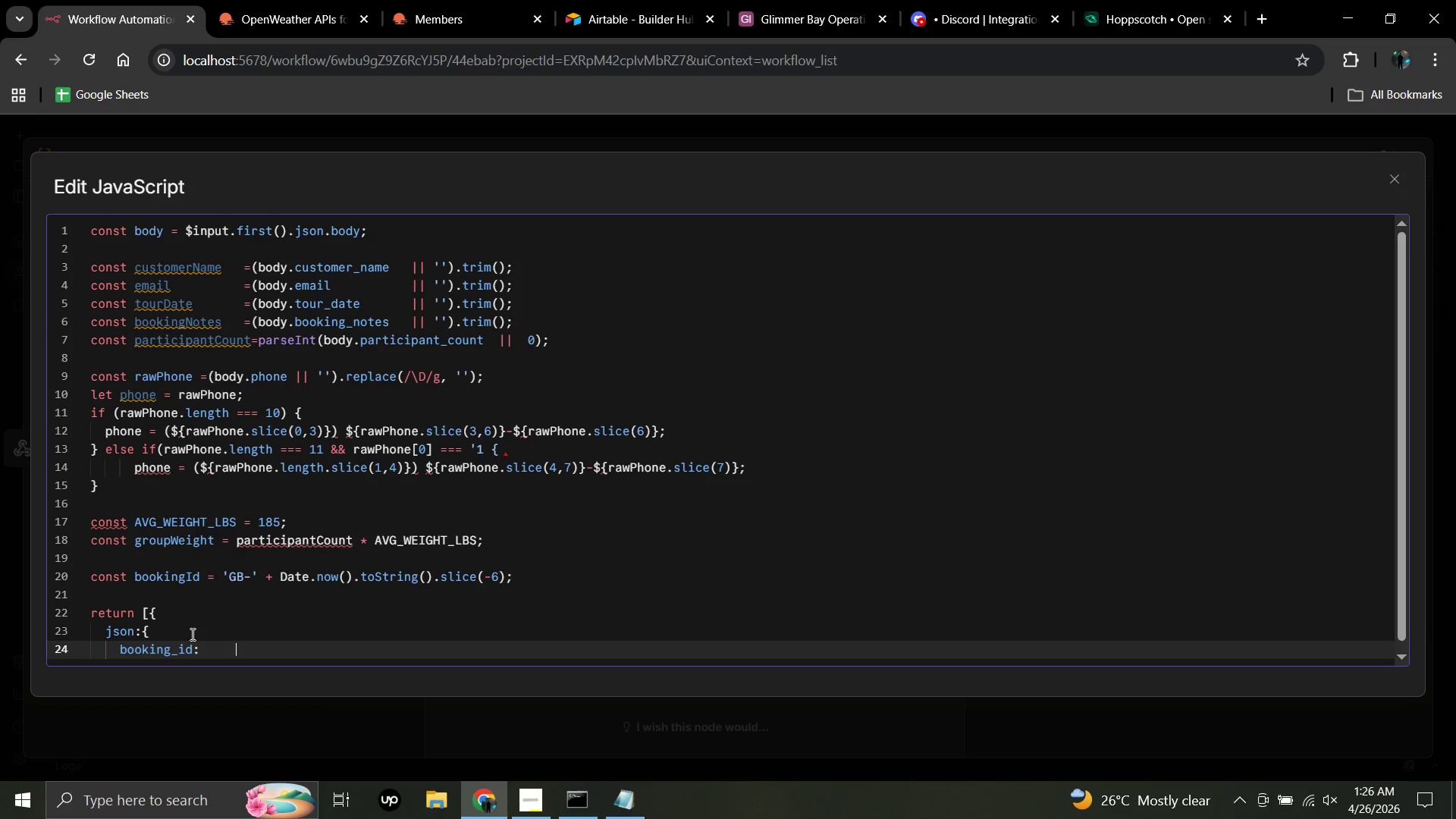 
key(Space)
 